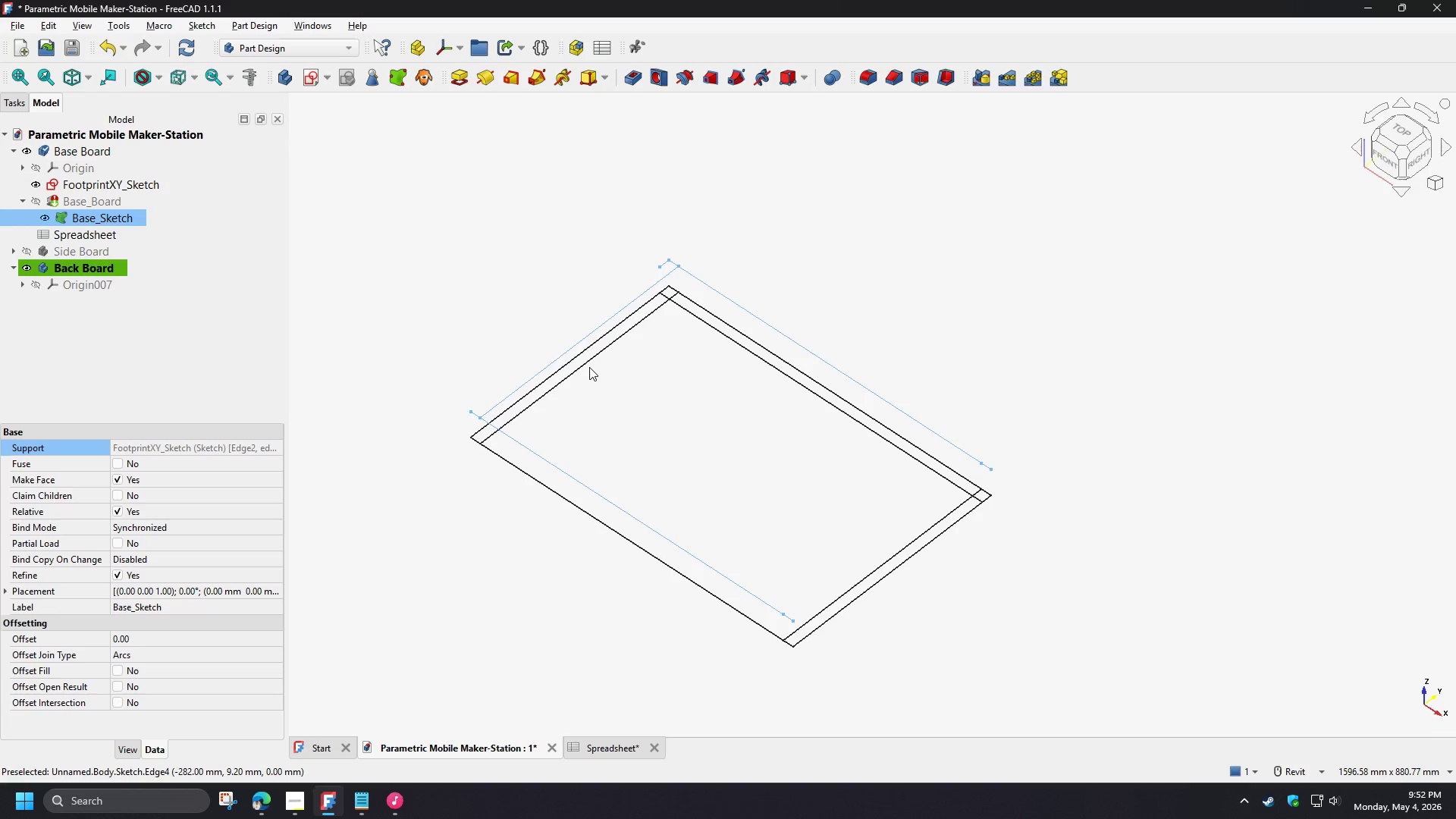 
scroll: coordinate [549, 298], scroll_direction: up, amount: 3.0
 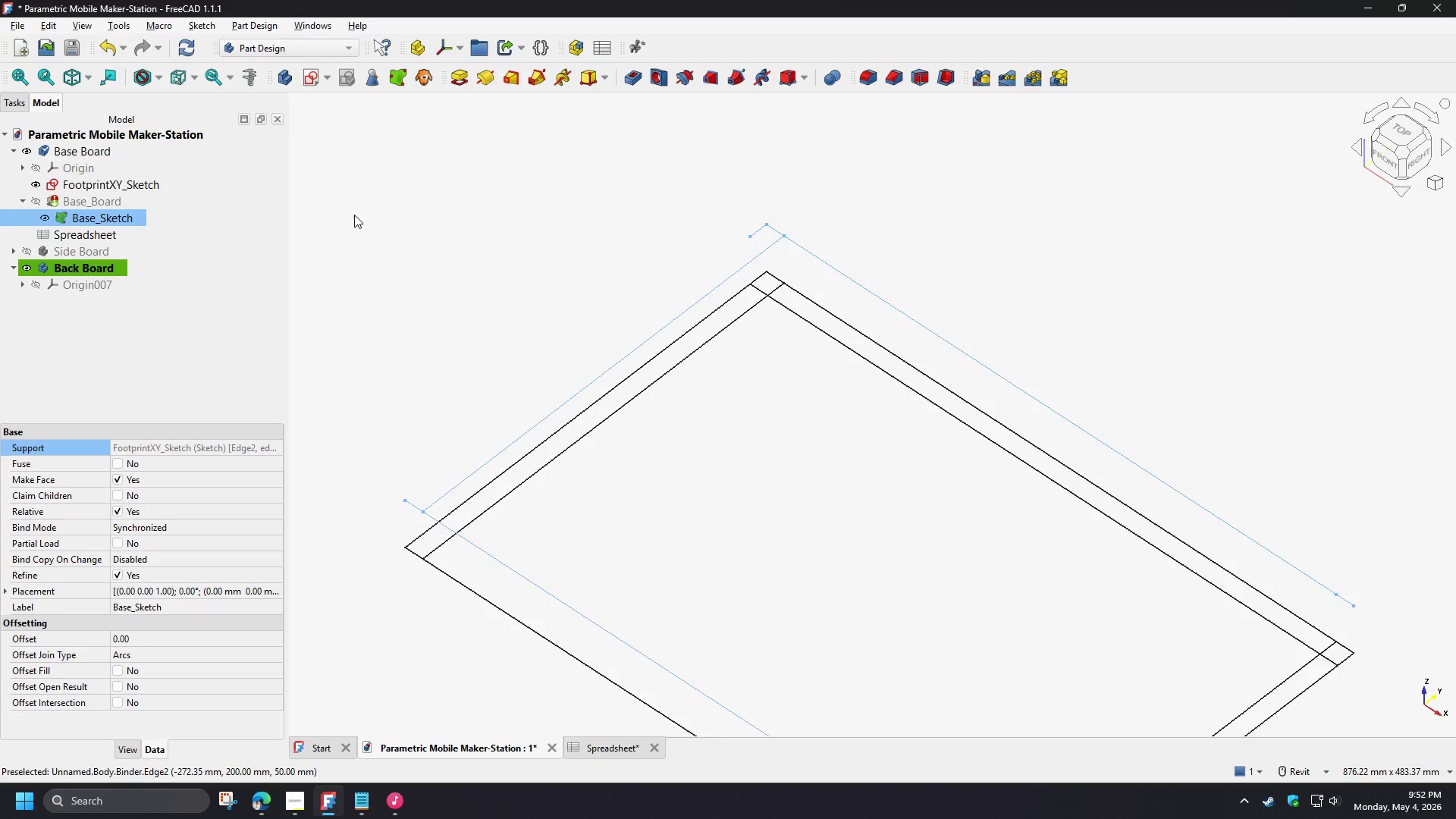 
left_click([96, 221])
 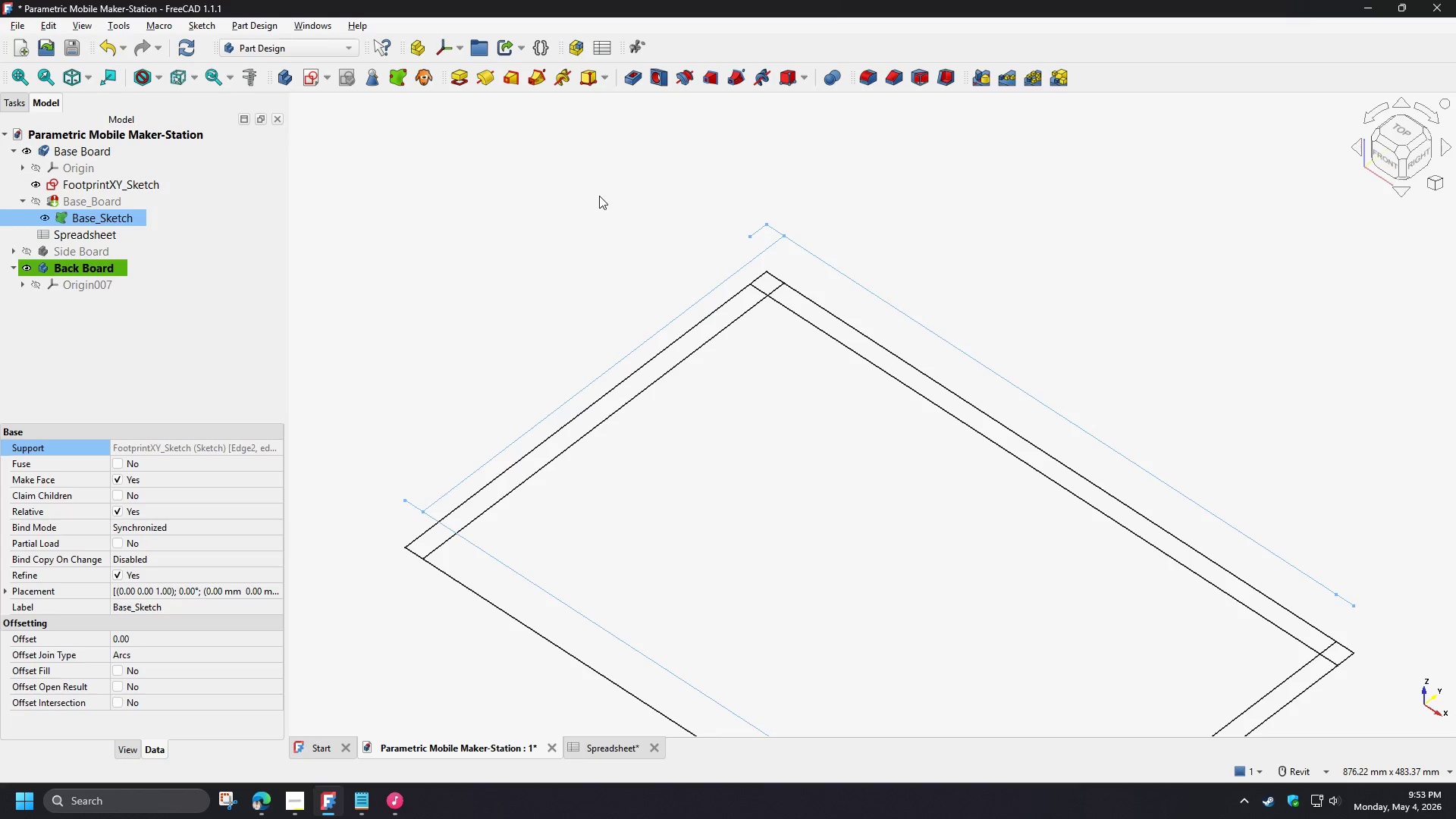 
wait(78.59)
 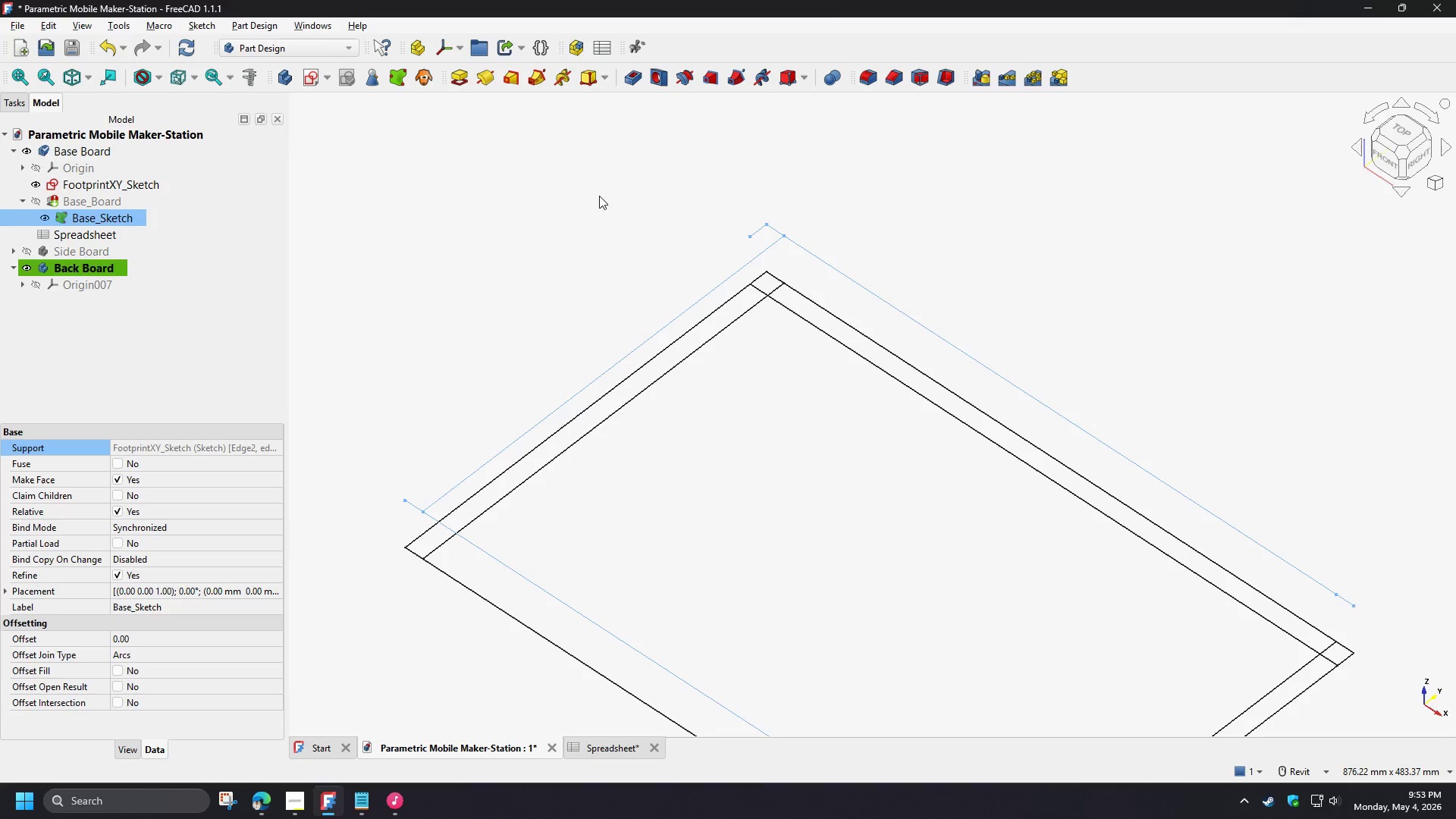 
left_click([102, 217])
 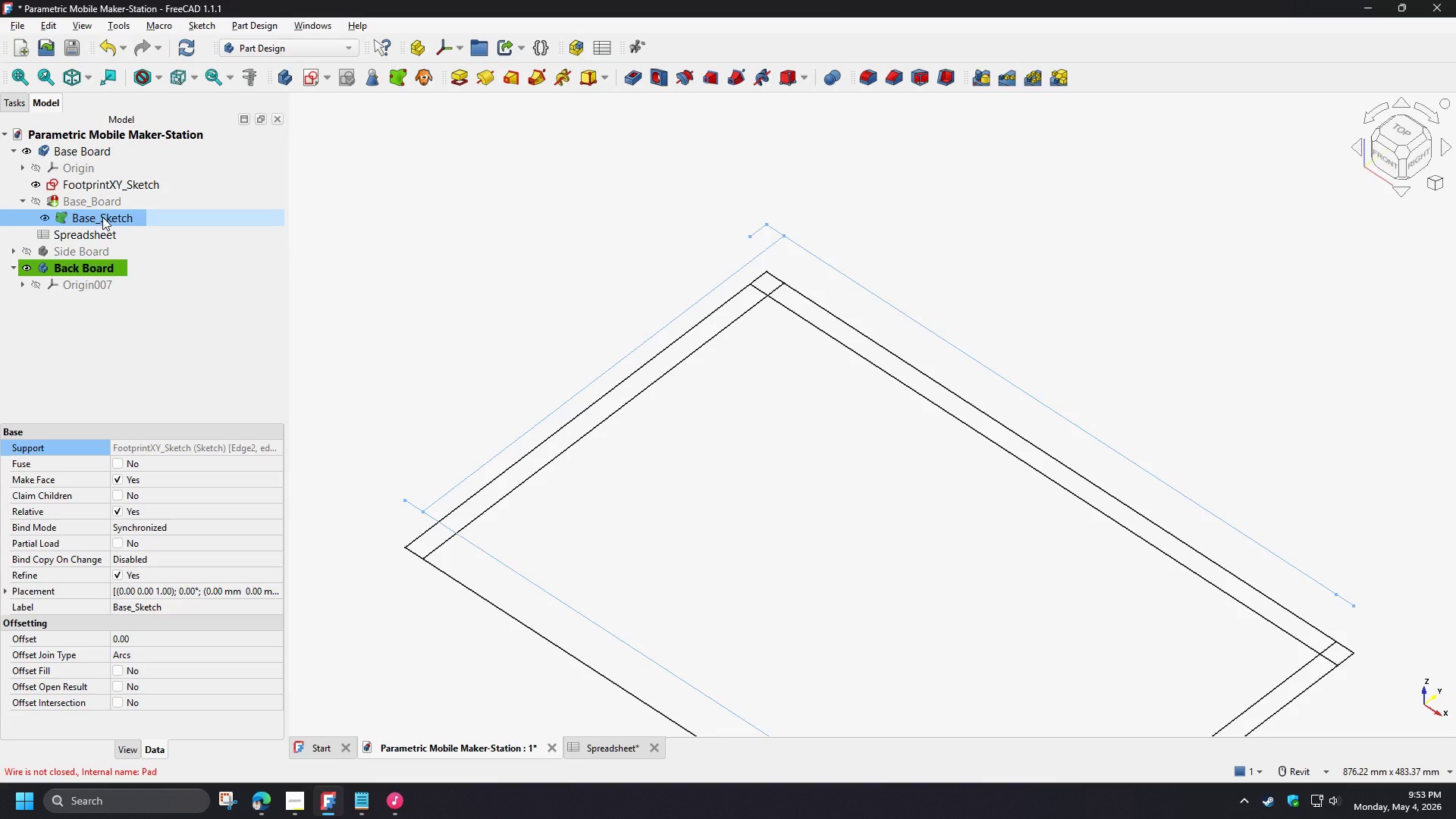 
right_click([102, 217])
 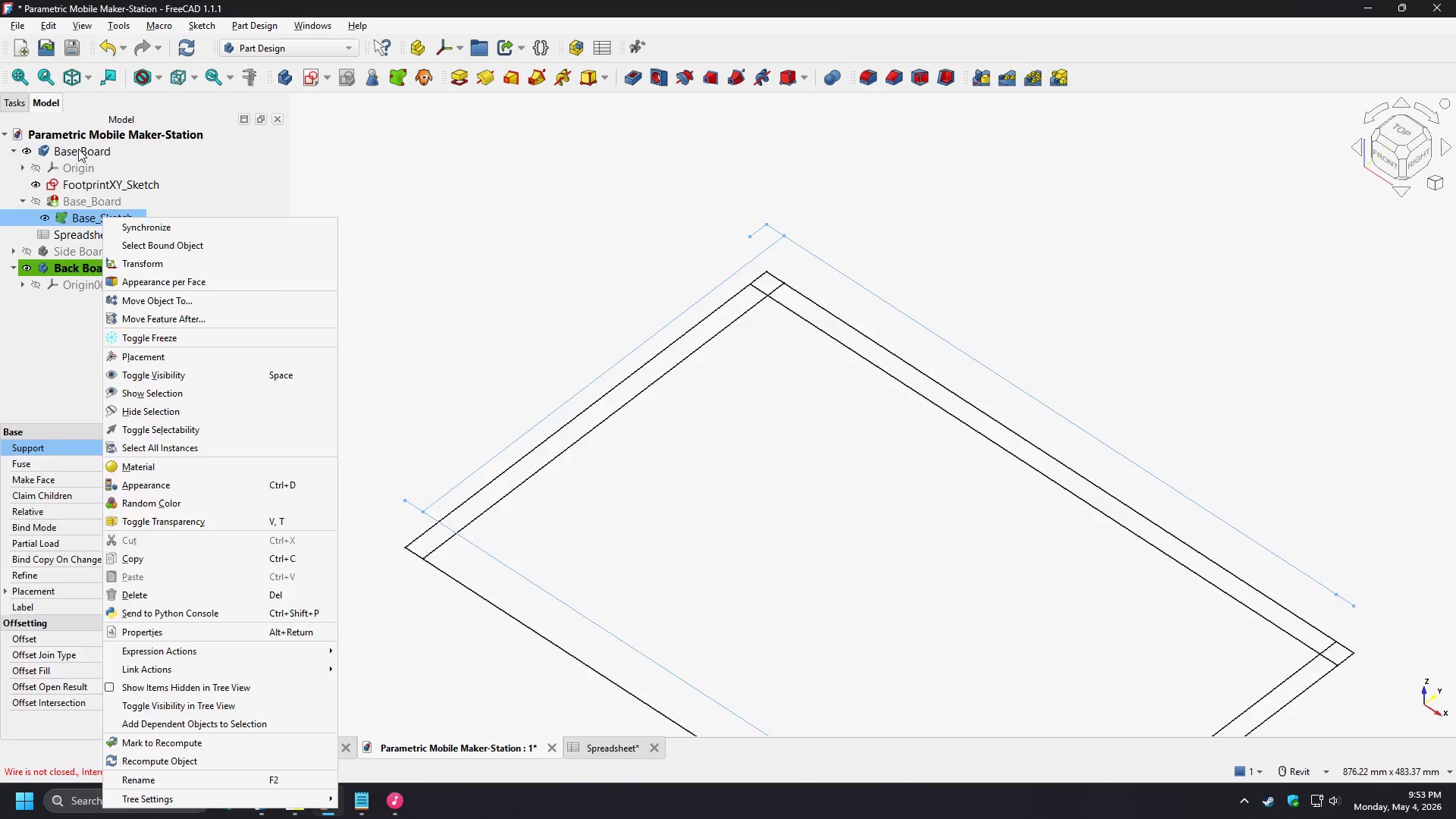 
double_click([78, 149])
 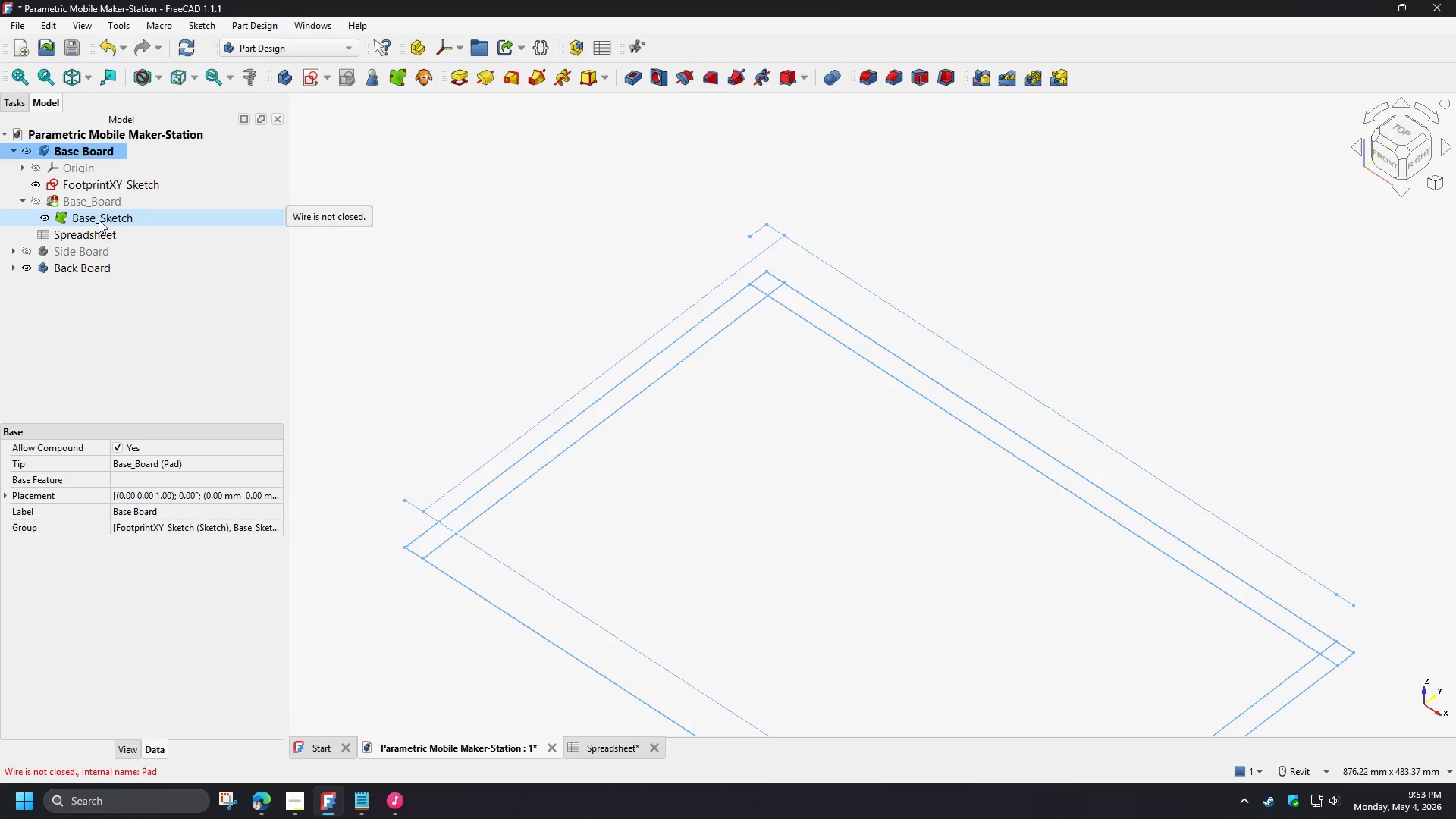 
left_click([99, 220])
 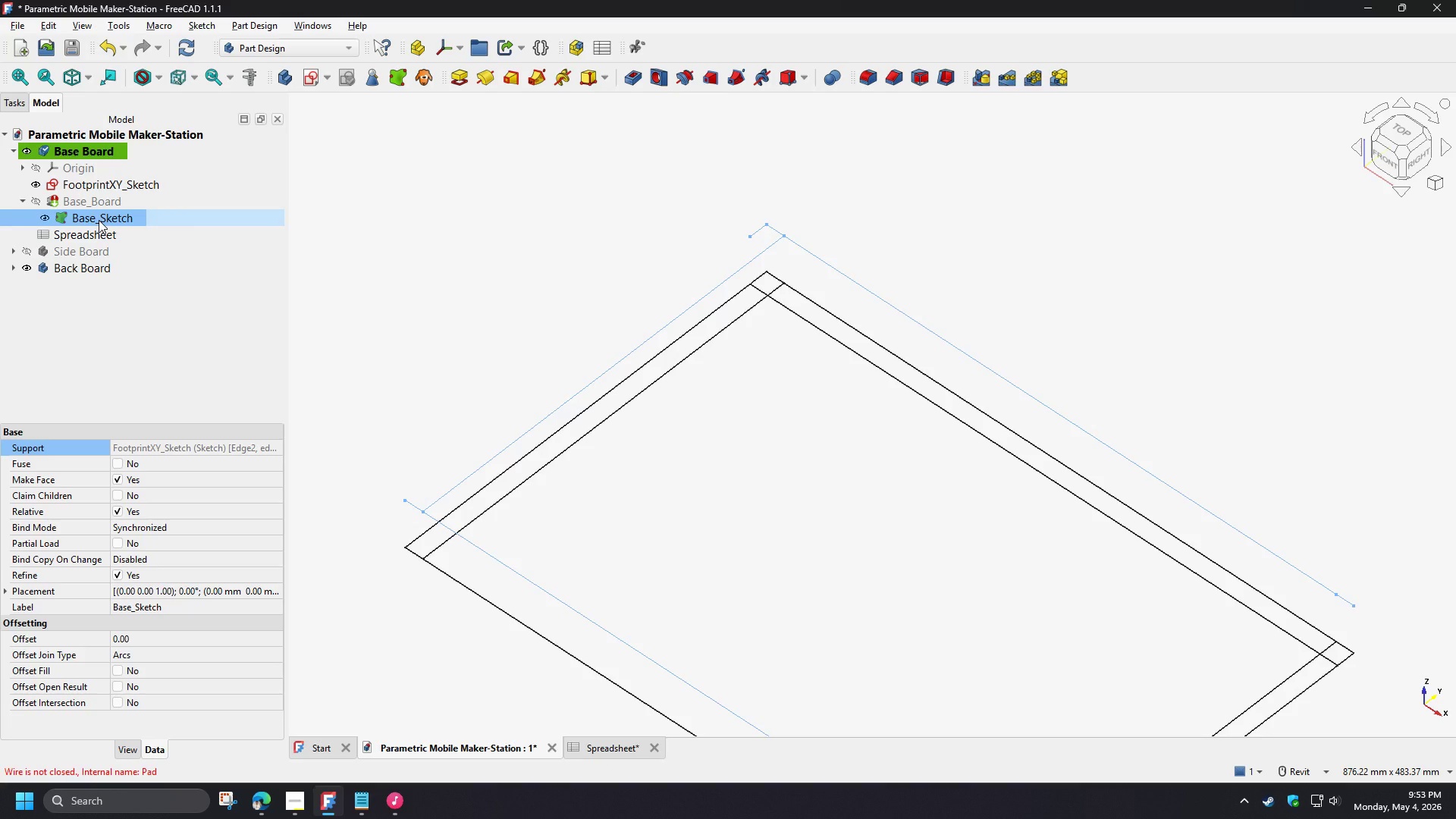 
right_click([99, 220])
 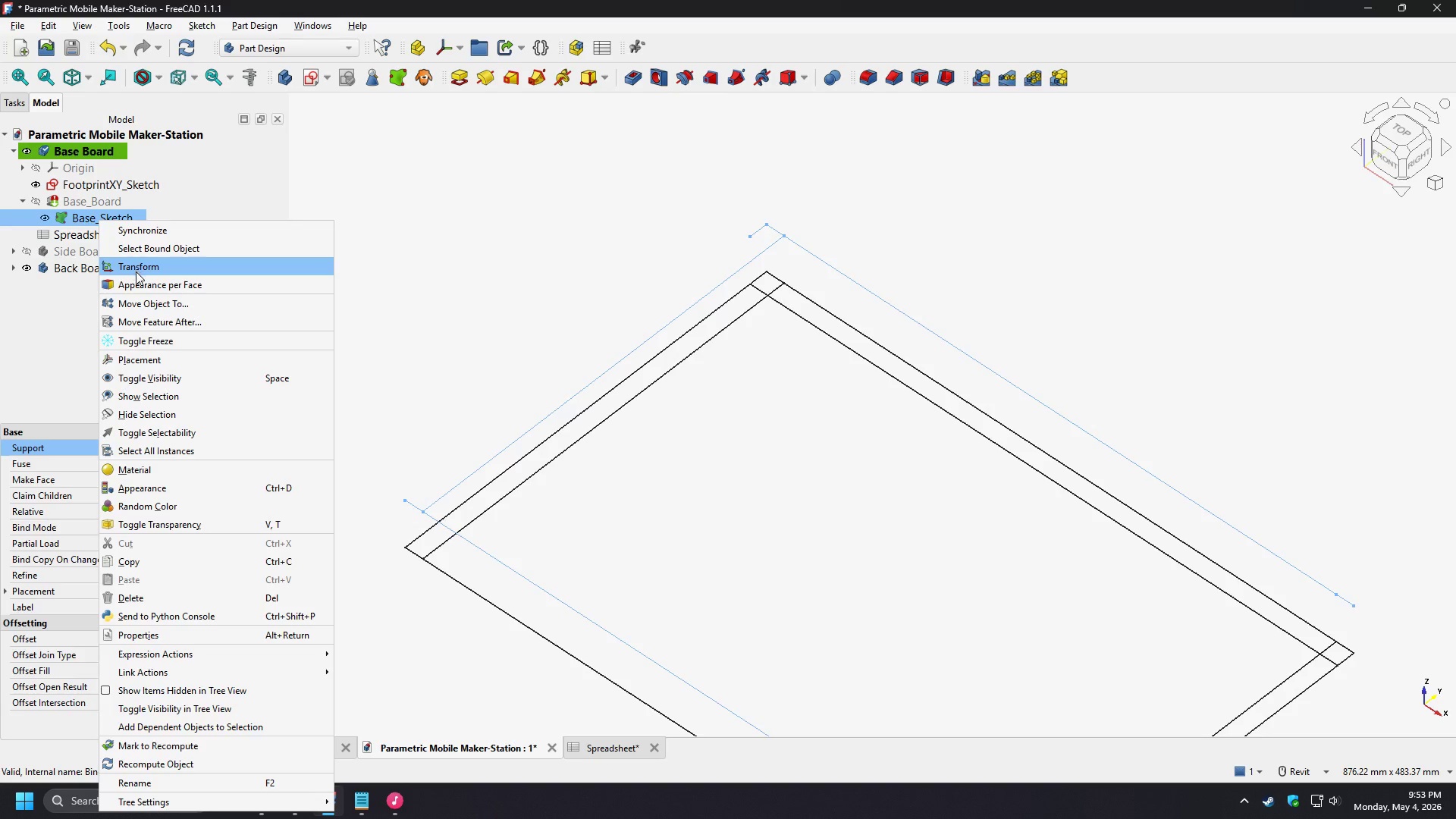 
left_click([142, 286])
 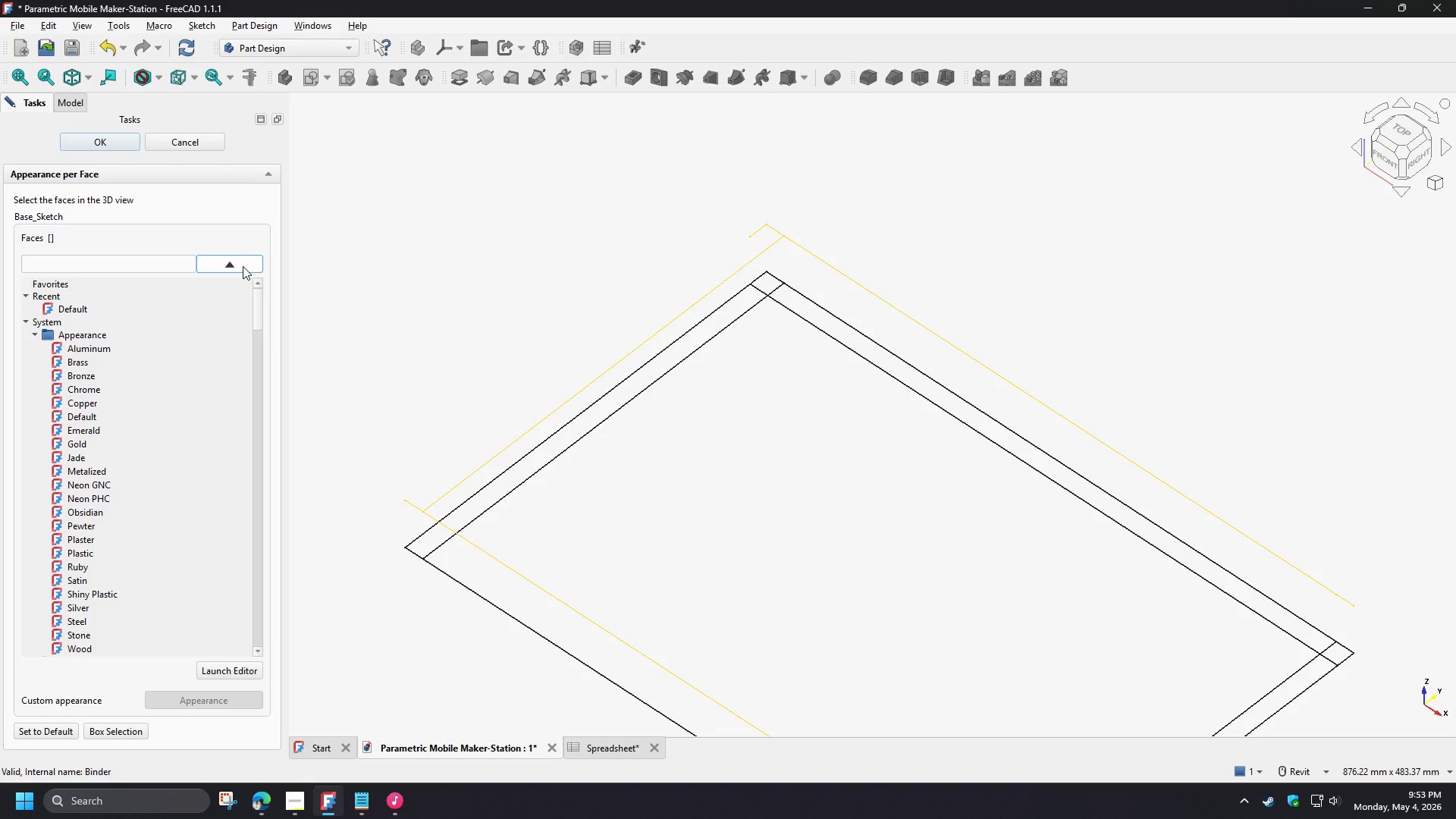 
left_click([243, 266])
 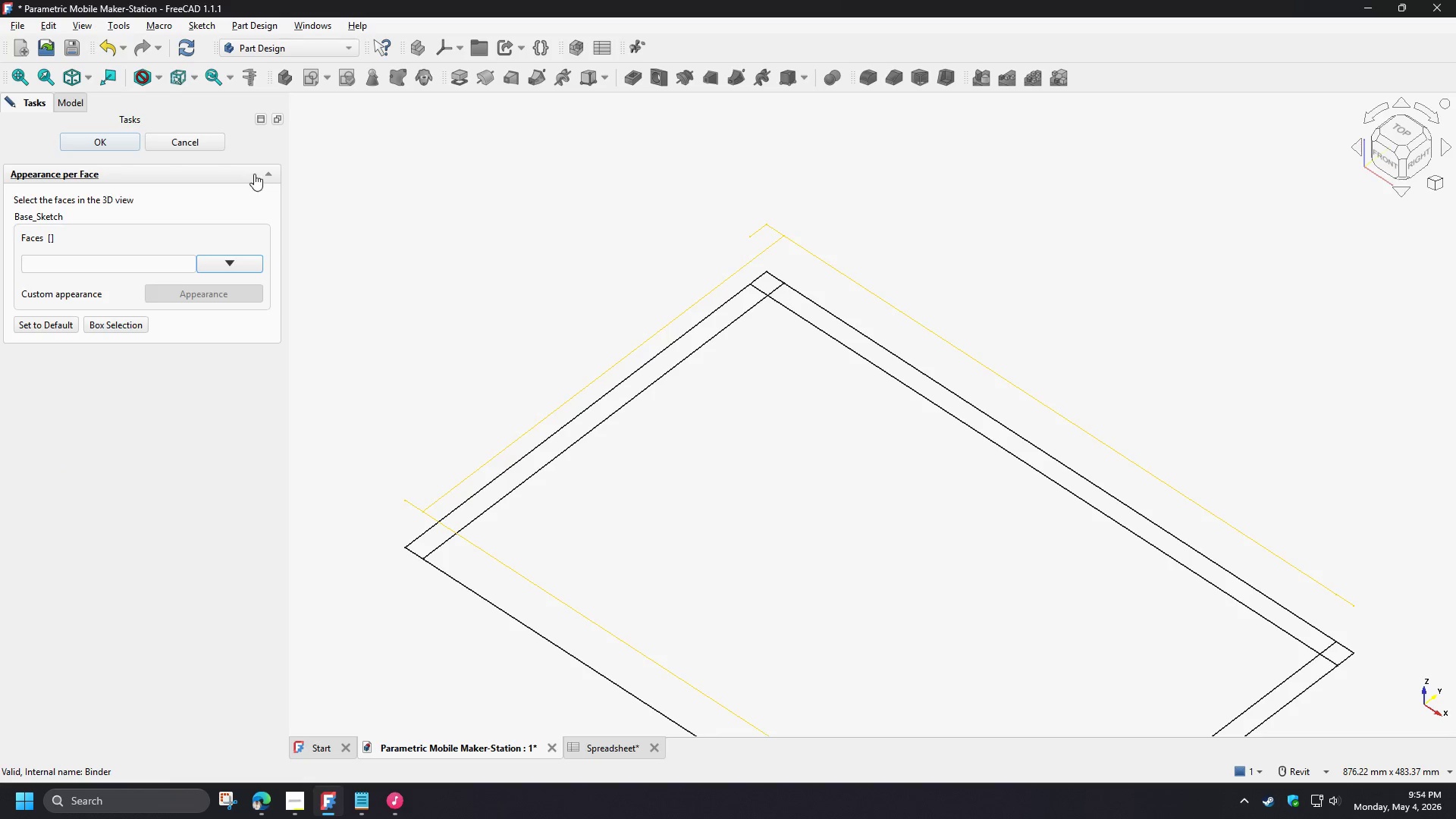 
left_click([197, 146])
 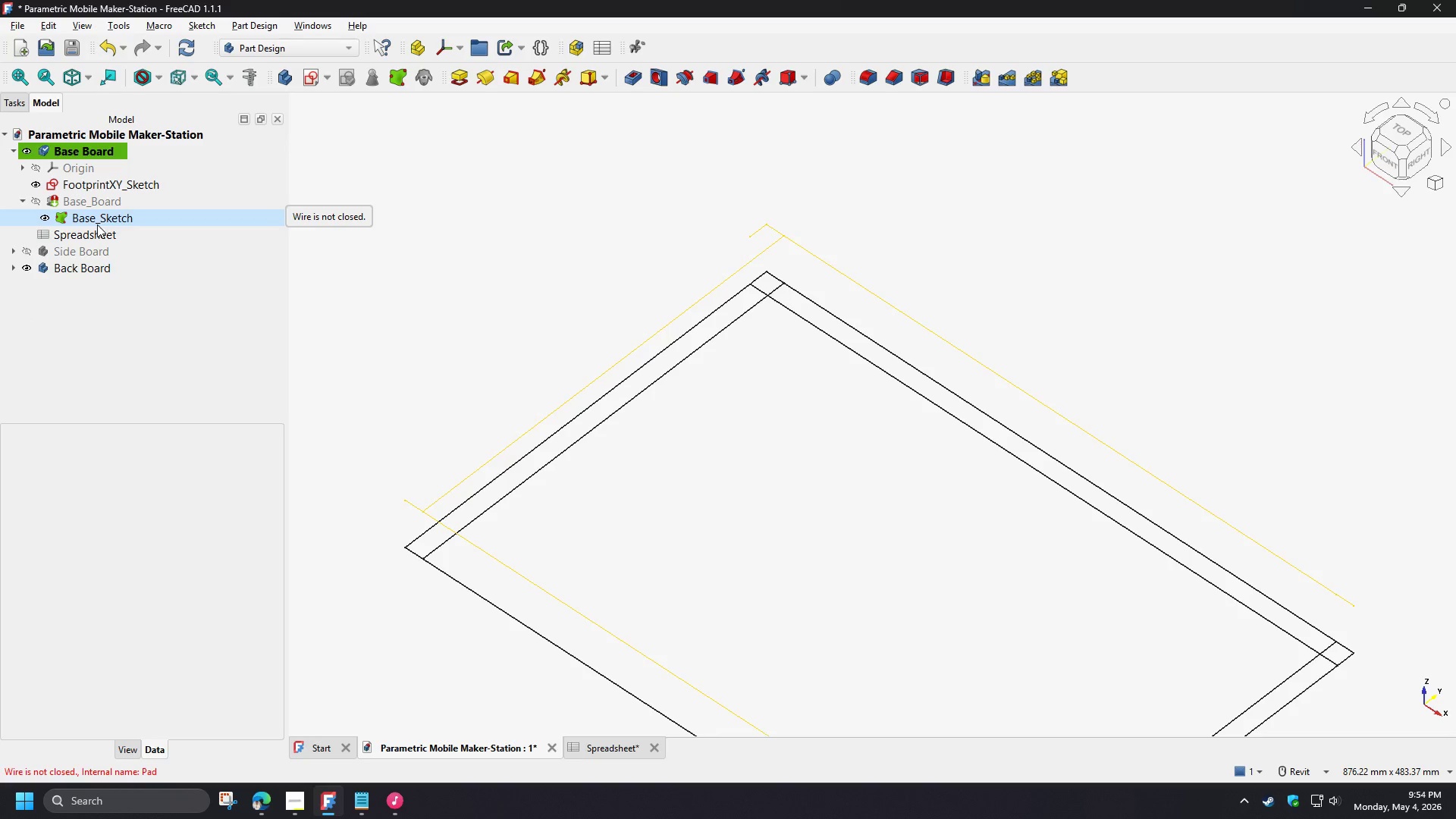 
left_click([93, 222])
 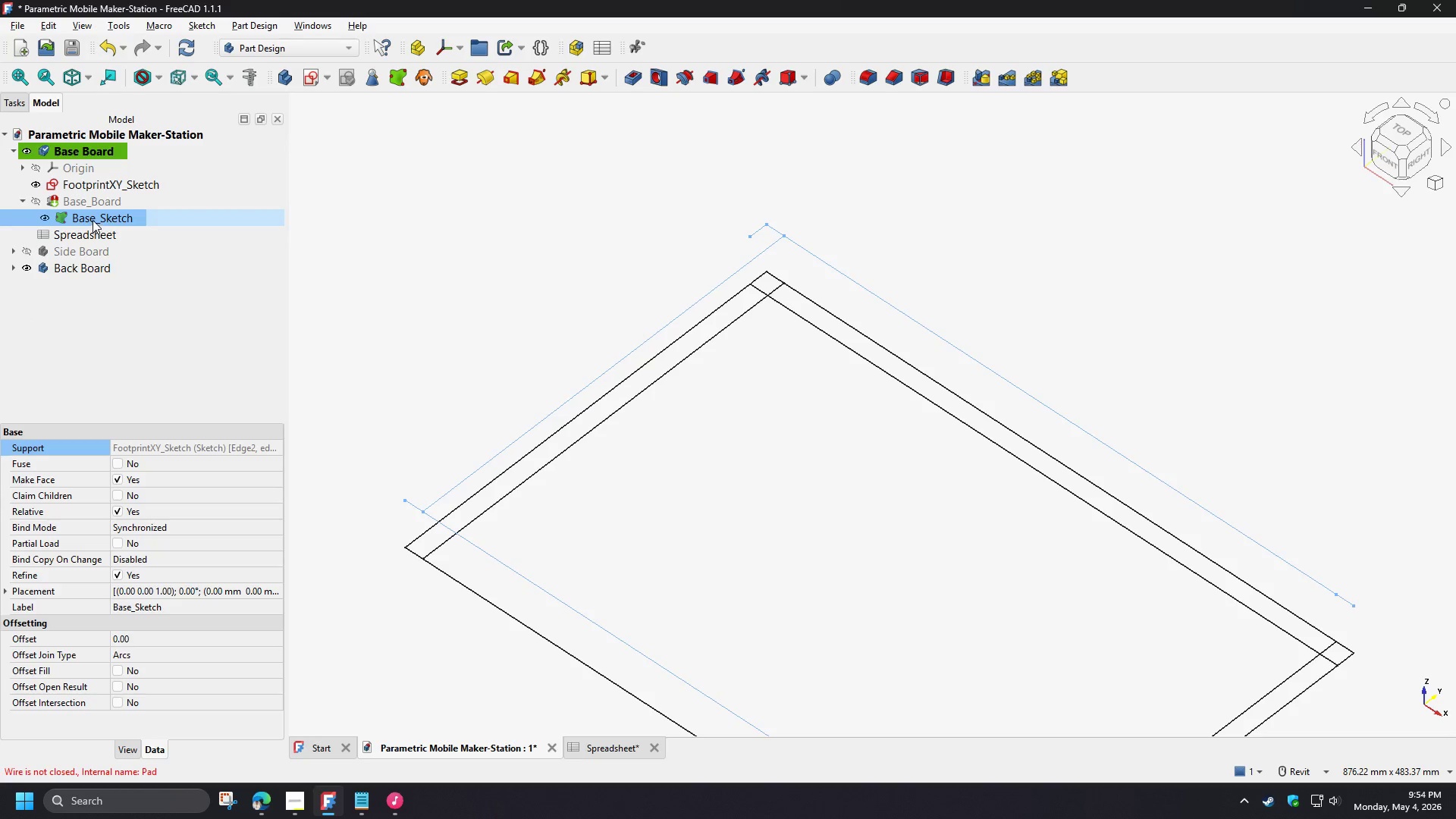 
right_click([93, 220])
 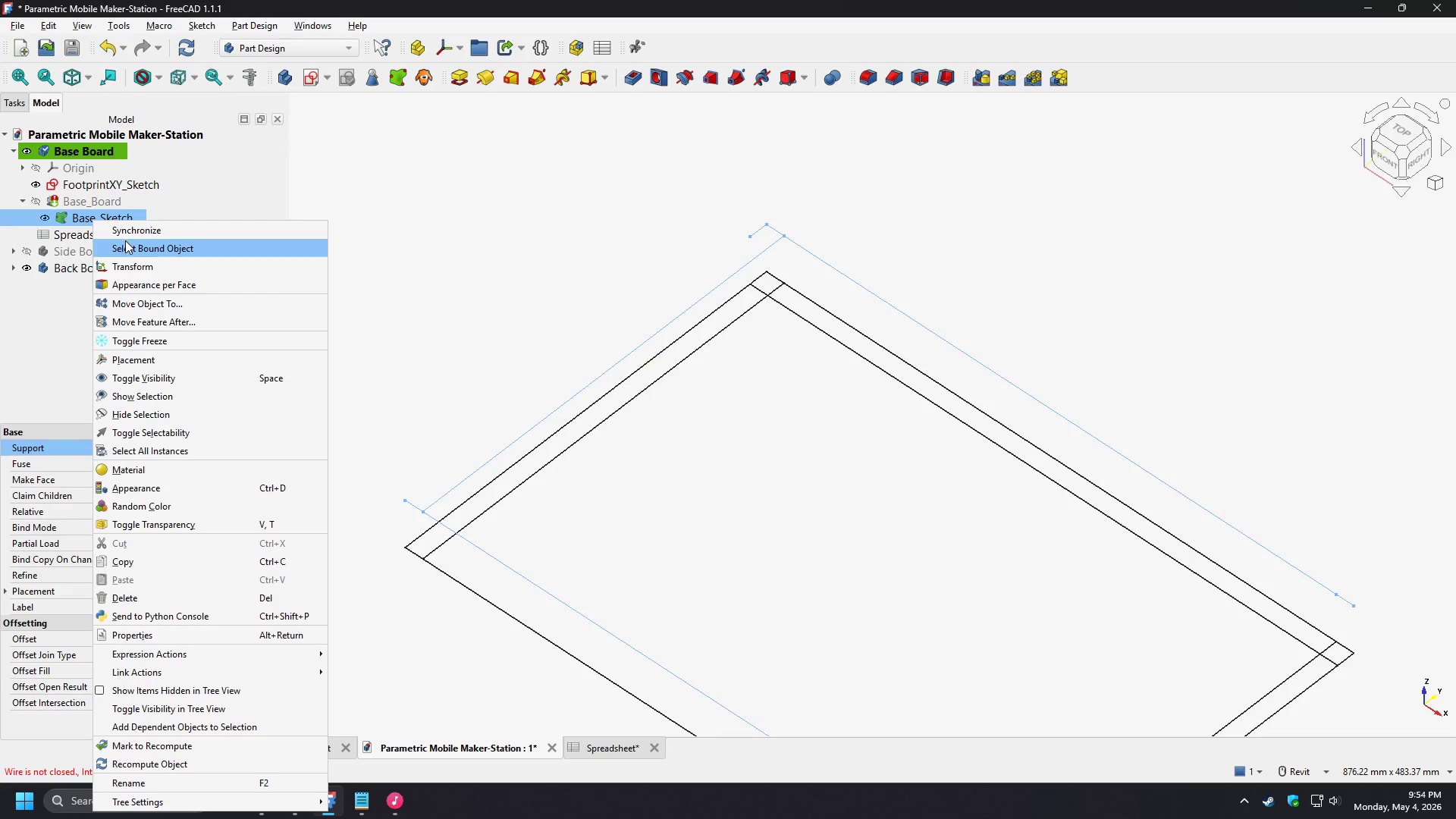 
left_click([138, 231])
 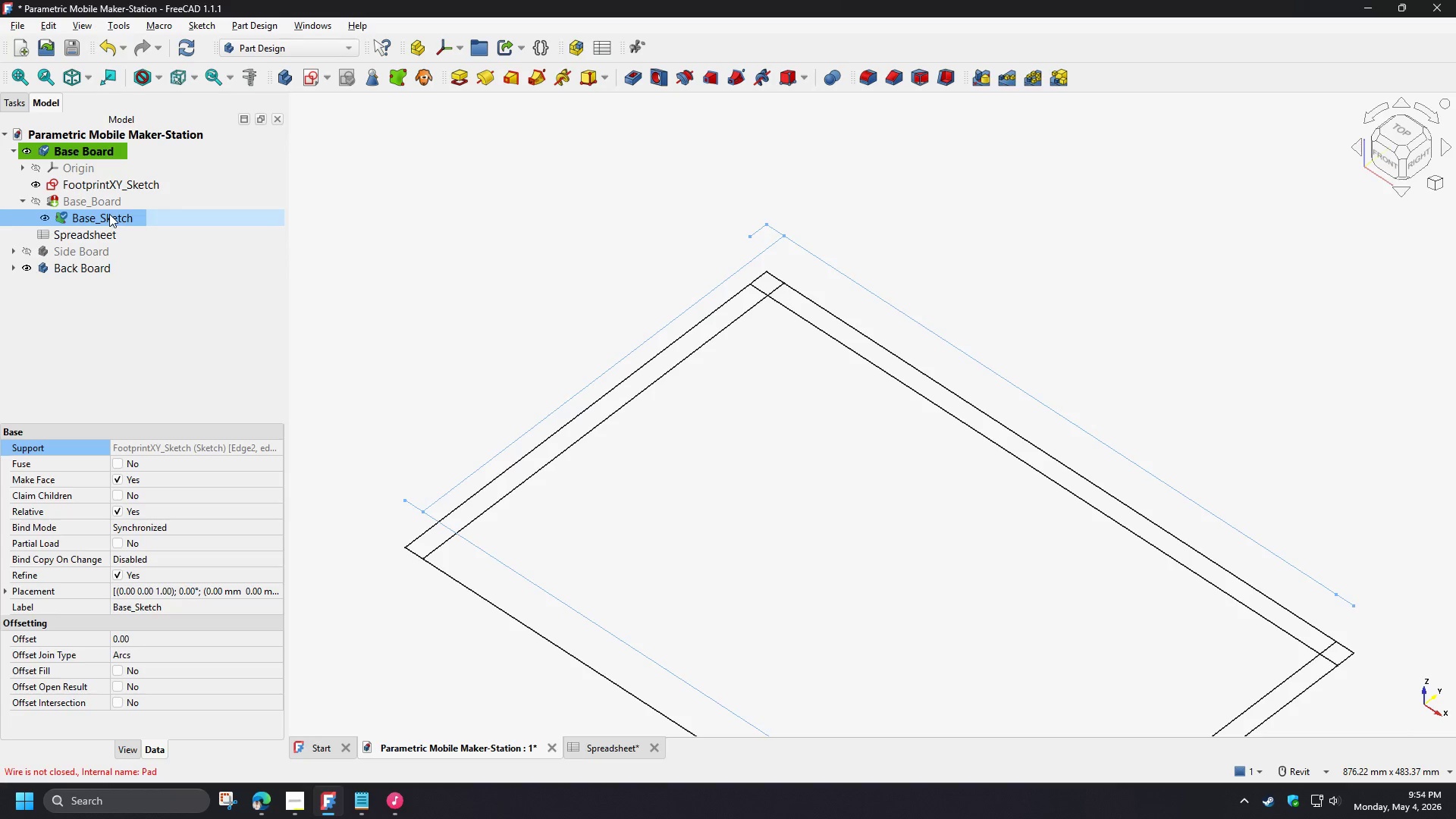 
right_click([105, 216])
 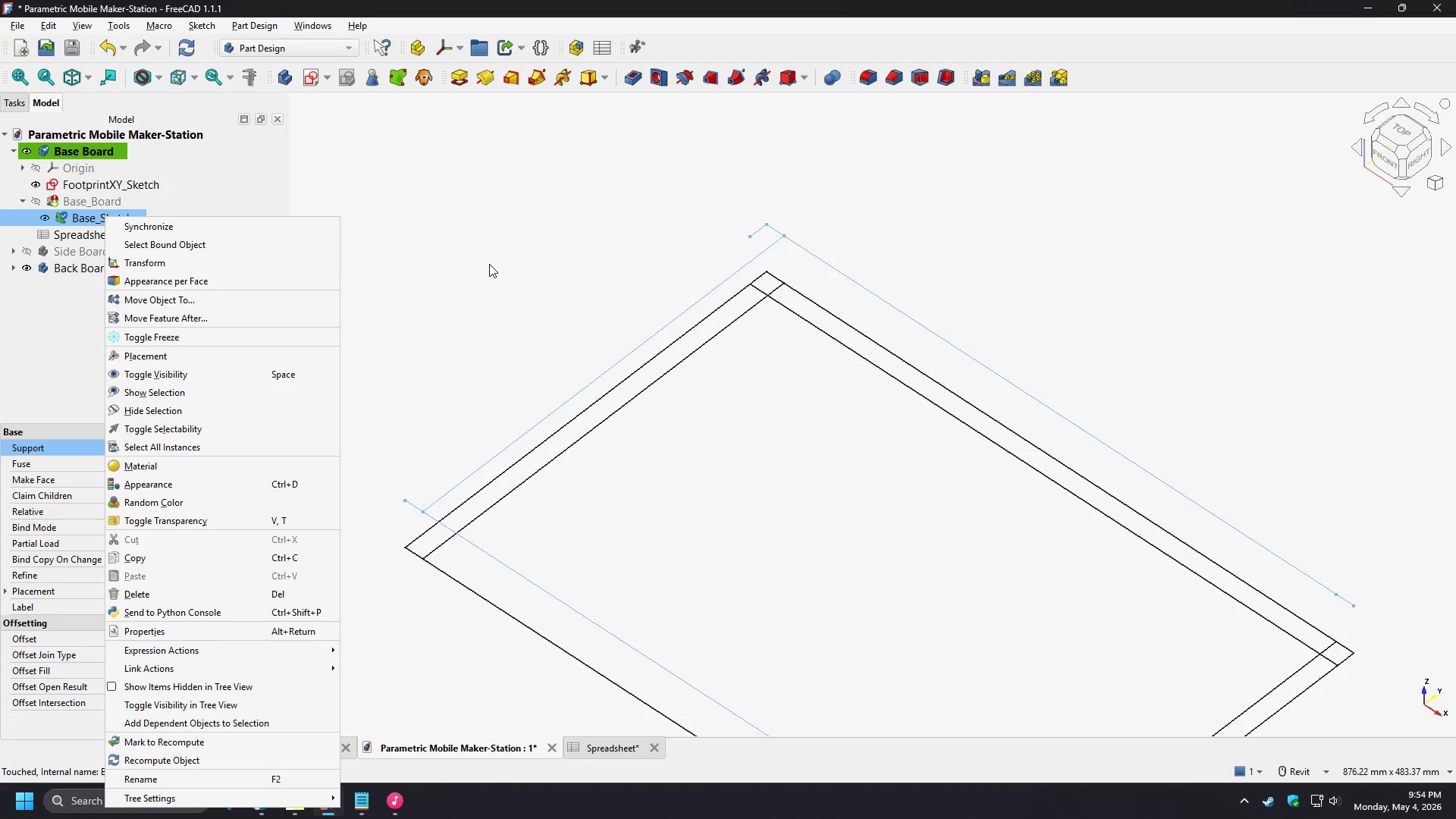 
left_click([491, 267])
 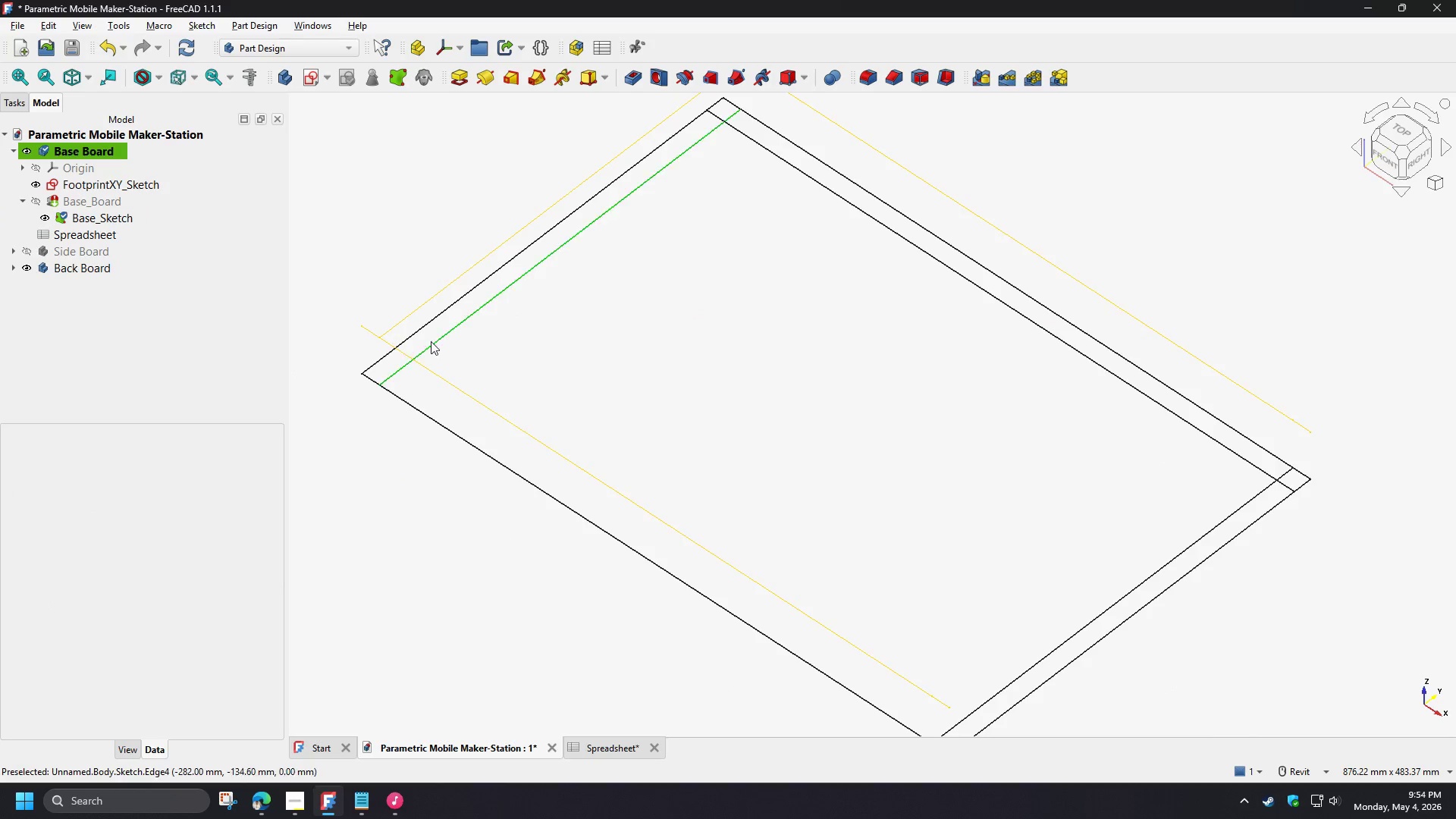 
left_click([372, 377])
 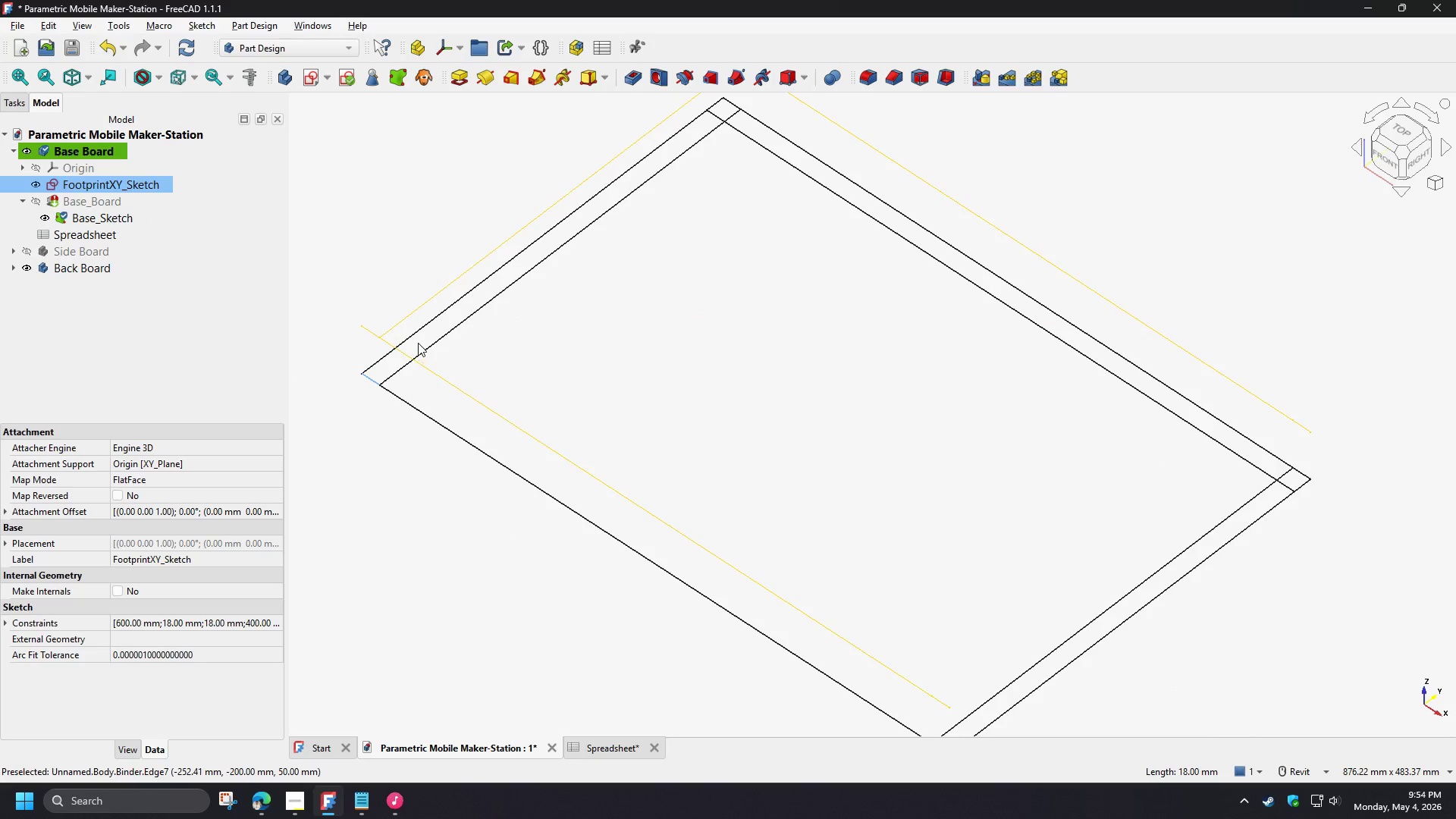 
hold_key(key=ControlLeft, duration=1.53)
left_click([416, 331])
 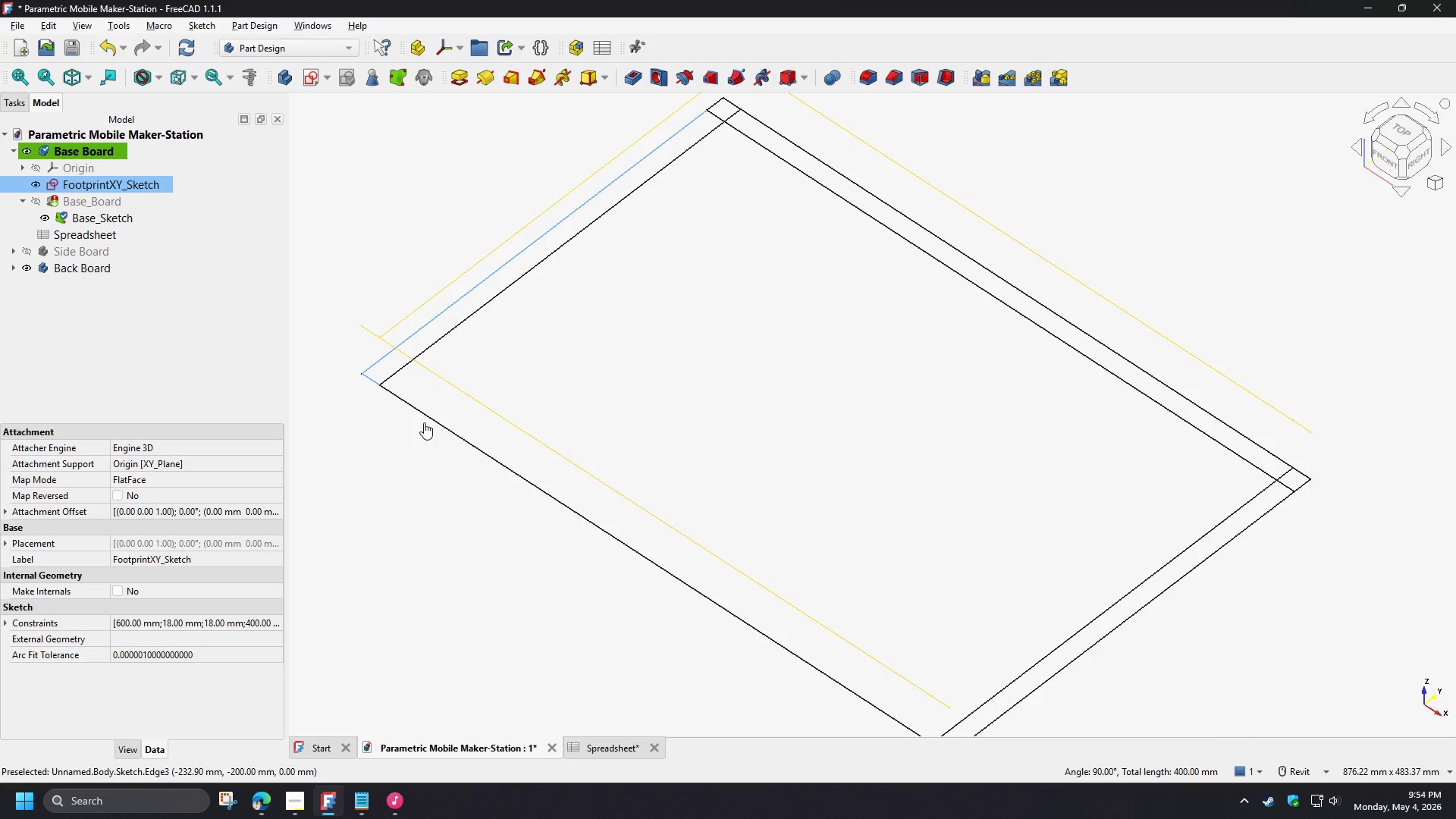 
hold_key(key=ControlLeft, duration=1.52)
left_click([425, 415])
 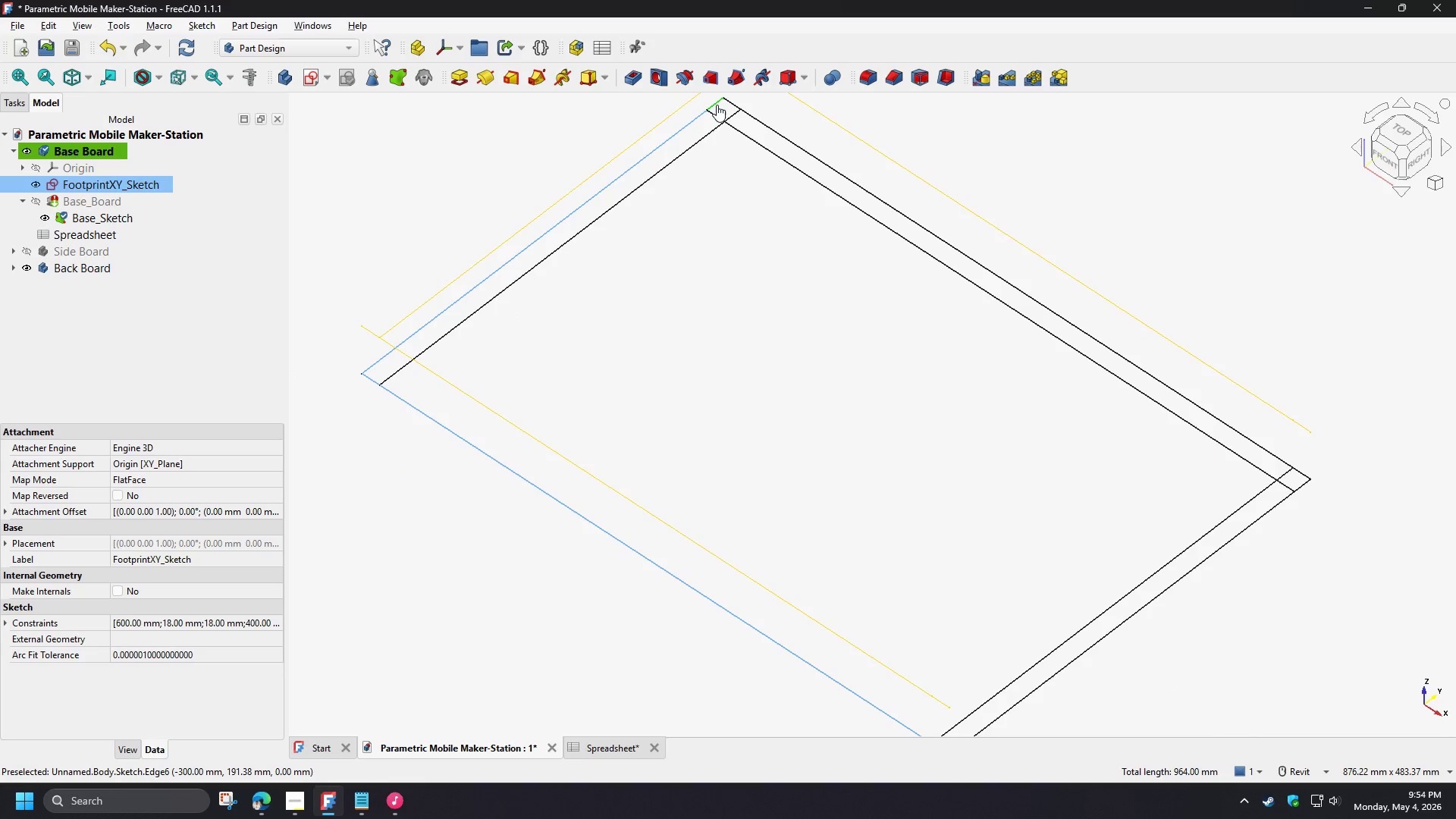 
hold_key(key=ControlLeft, duration=1.51)
left_click([733, 105])
 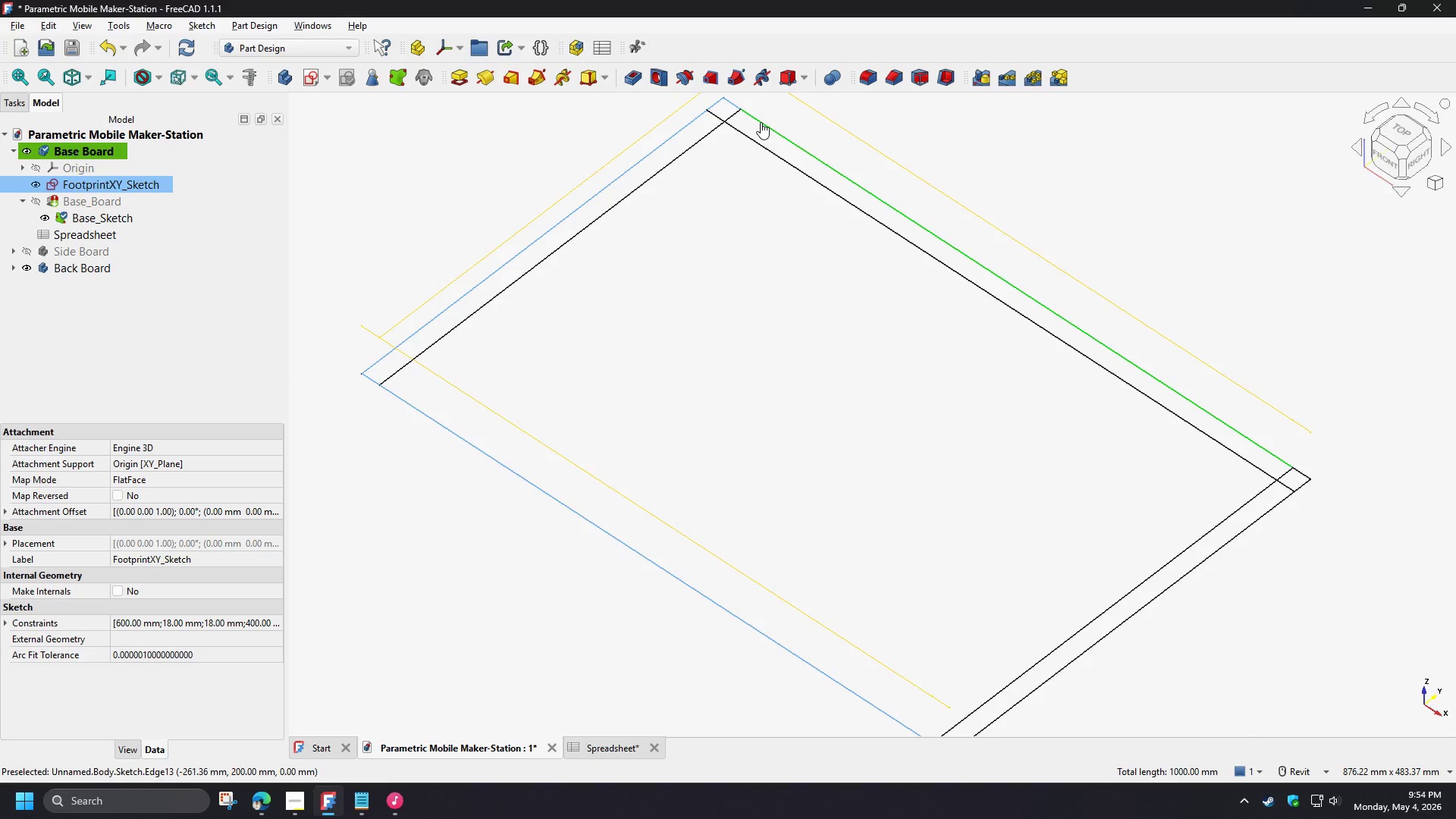 
double_click([761, 122])
 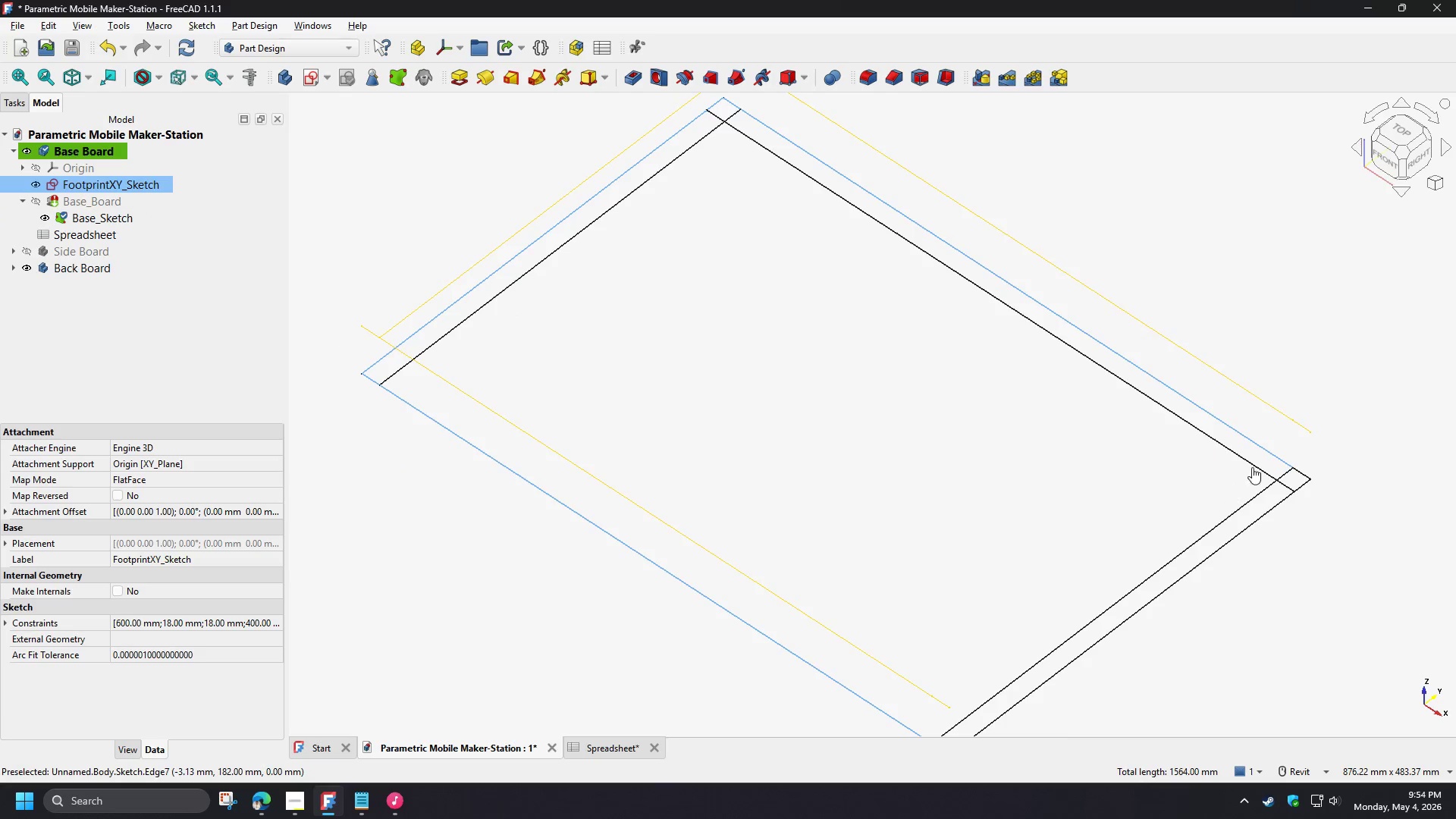 
hold_key(key=ControlLeft, duration=1.5)
left_click([1304, 474])
 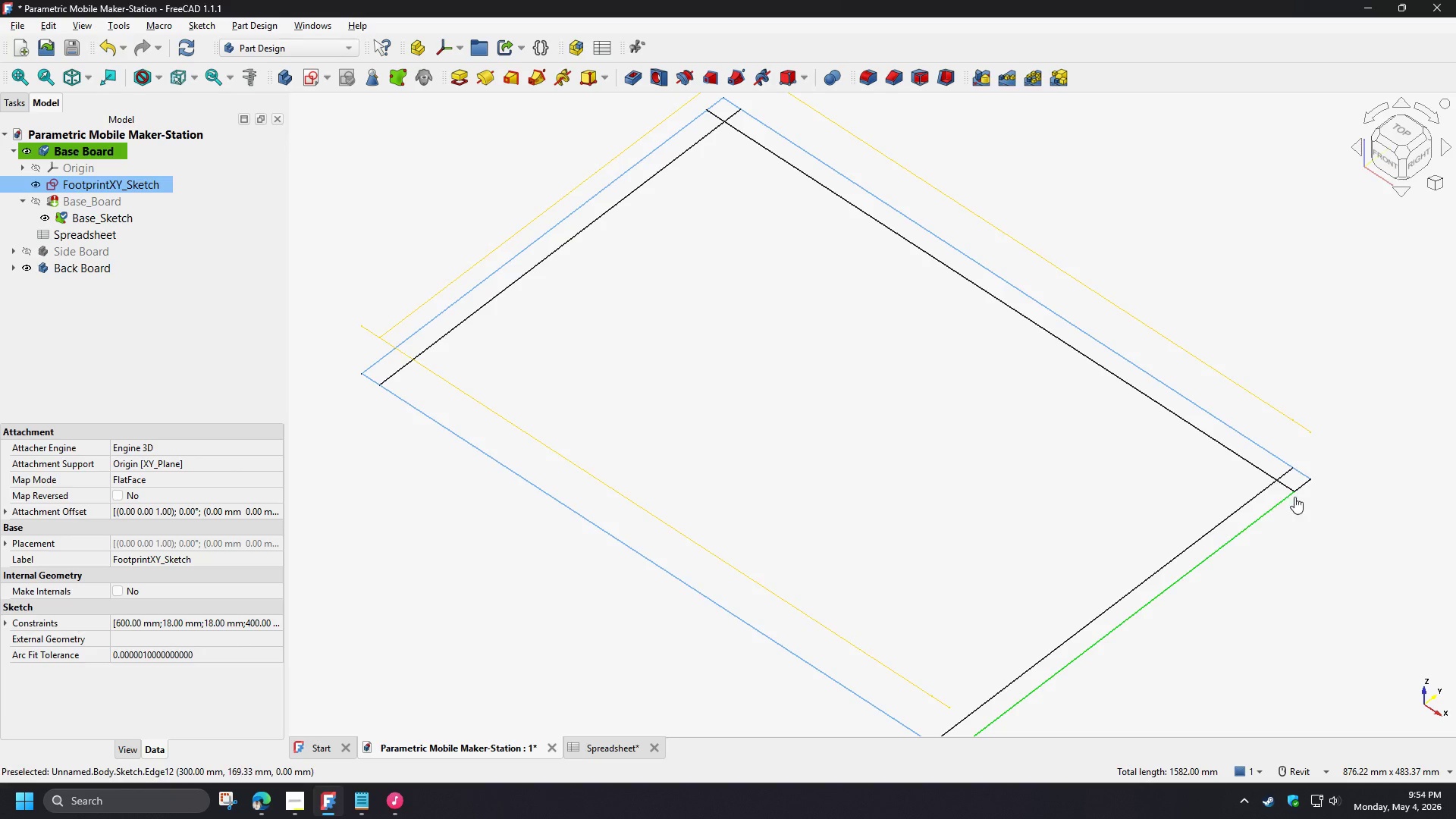 
hold_key(key=ControlLeft, duration=0.86)
left_click([1304, 486])
 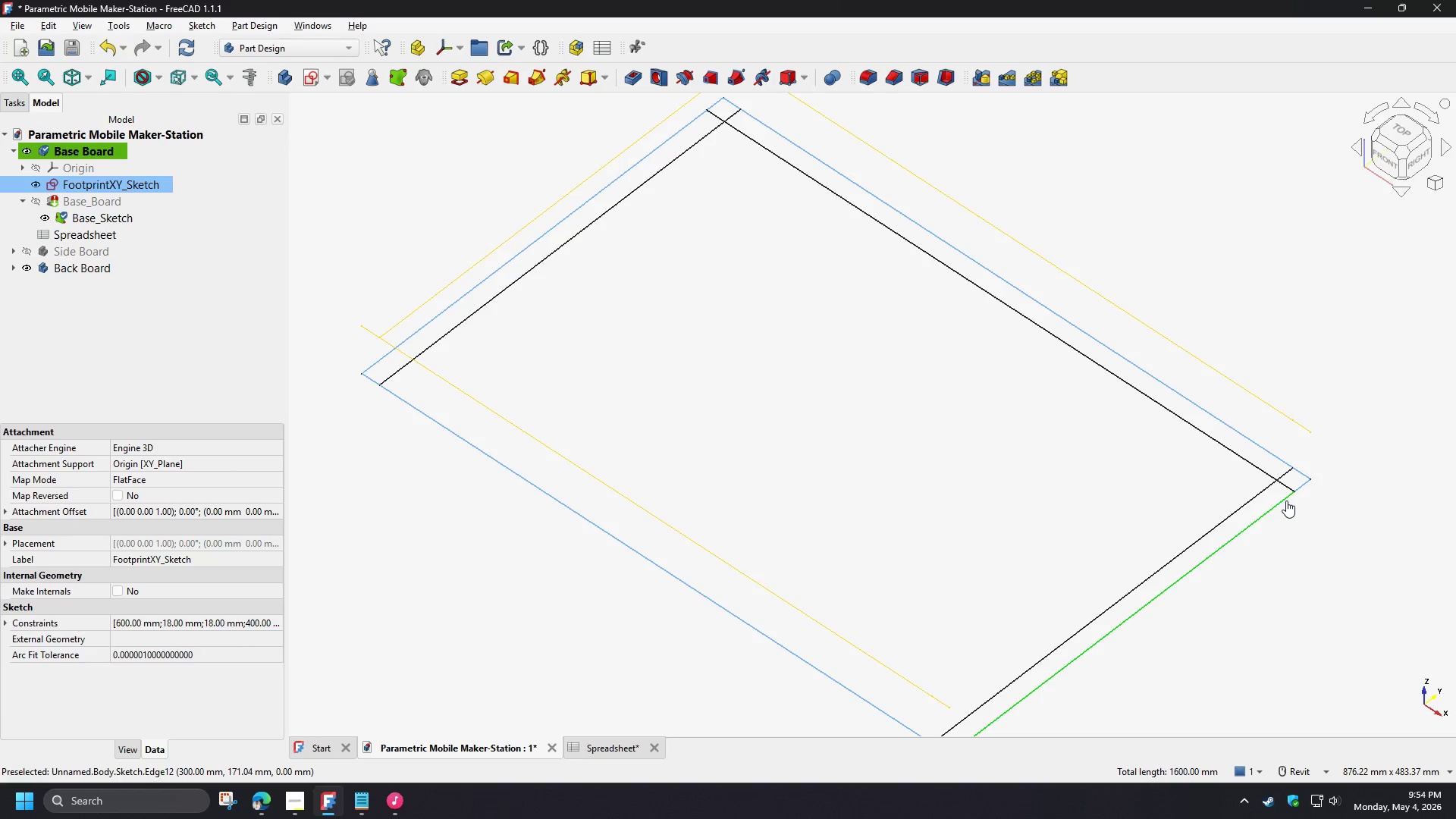 
left_click([1285, 500])
 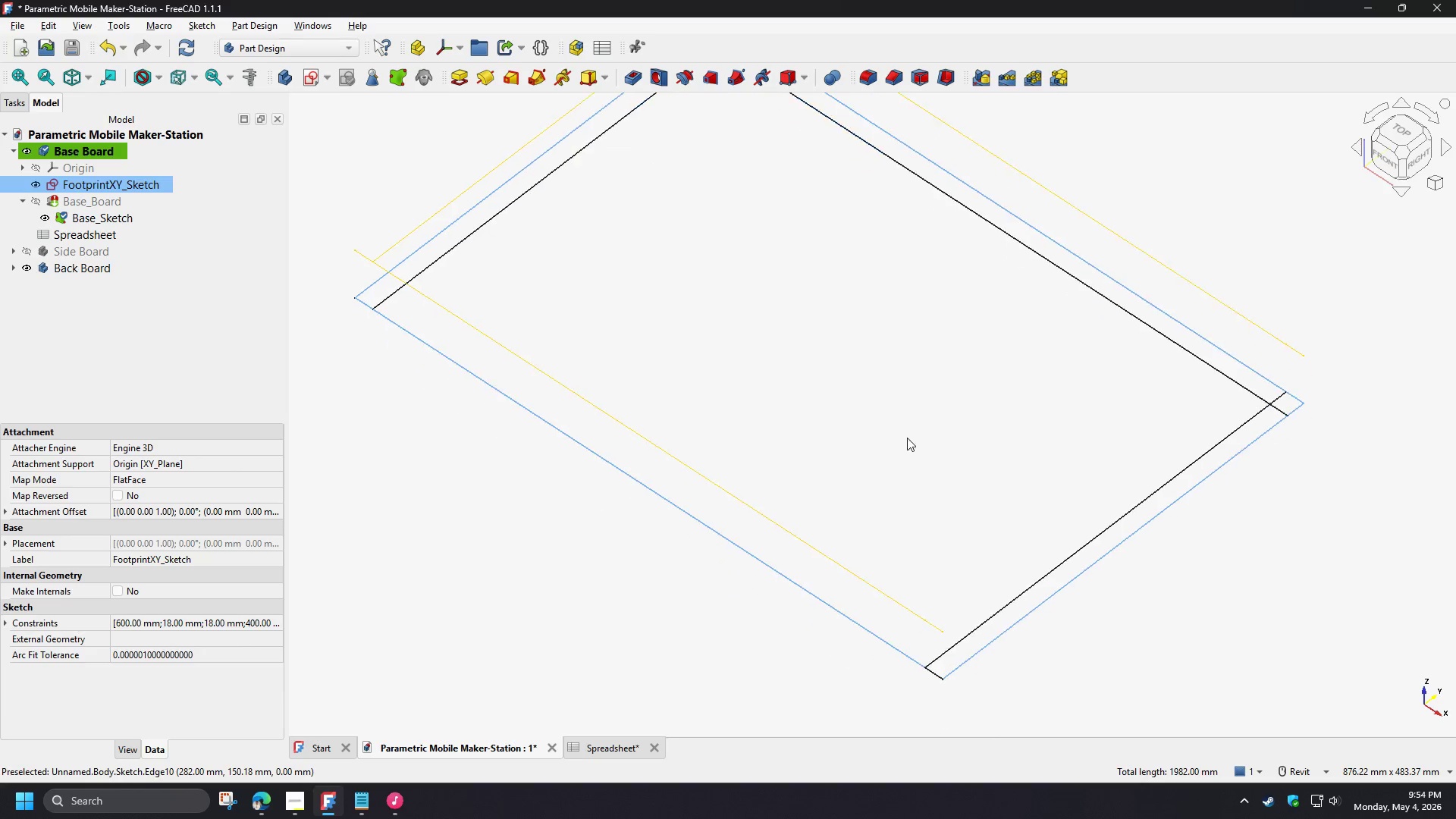 
hold_key(key=ControlLeft, duration=0.98)
left_click([938, 675])
 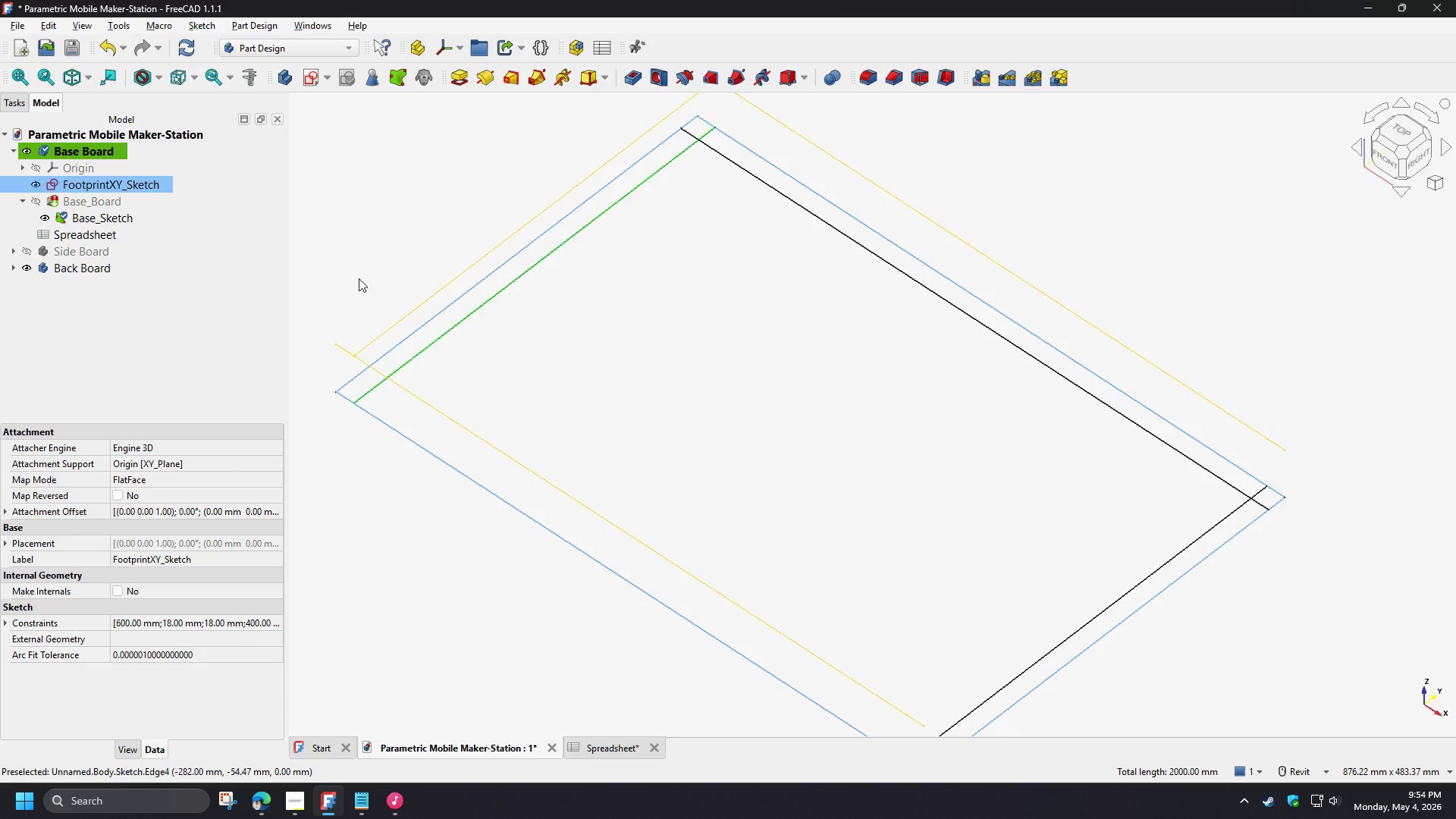 
right_click([95, 222])
 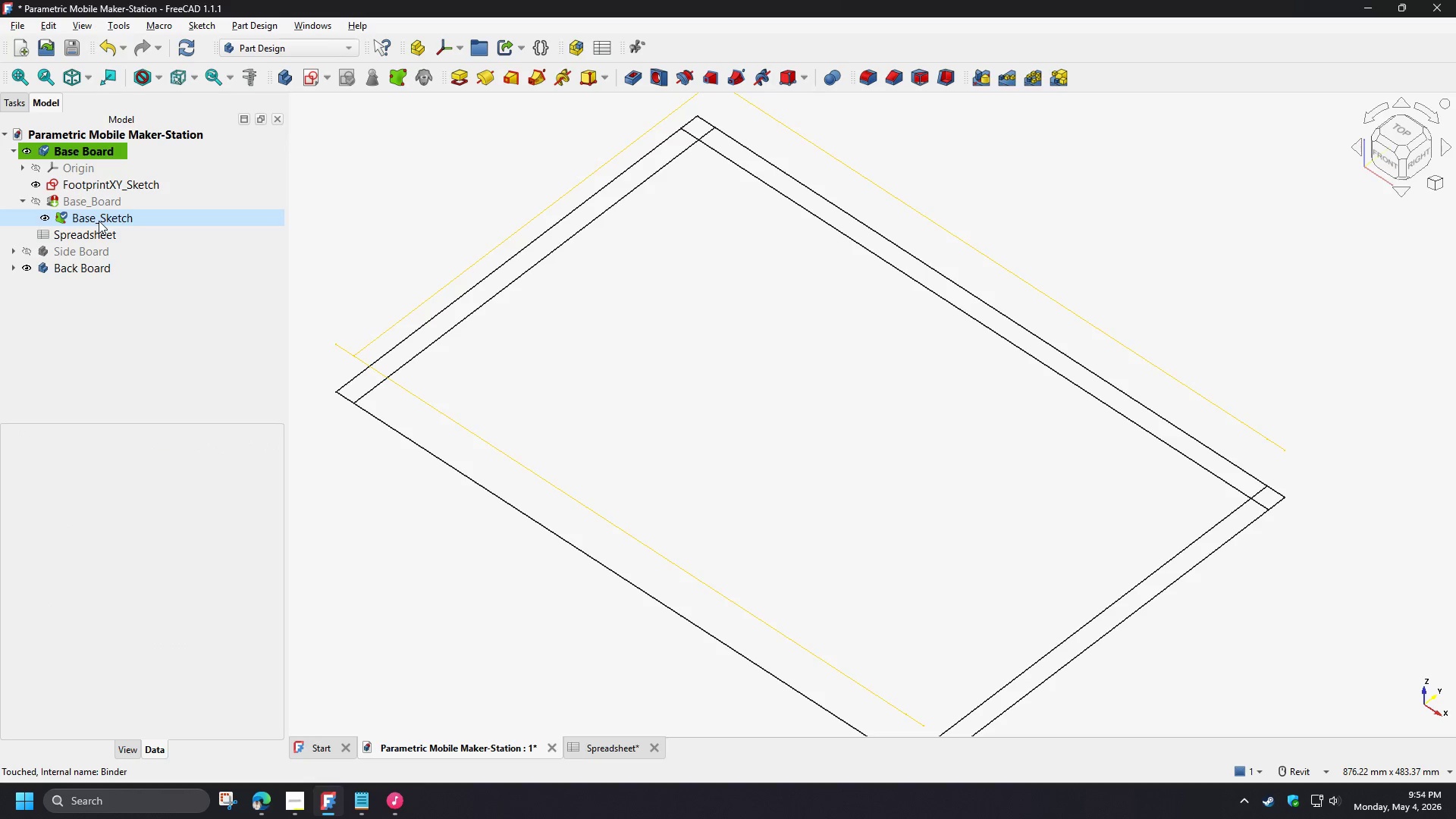 
wait(5.58)
 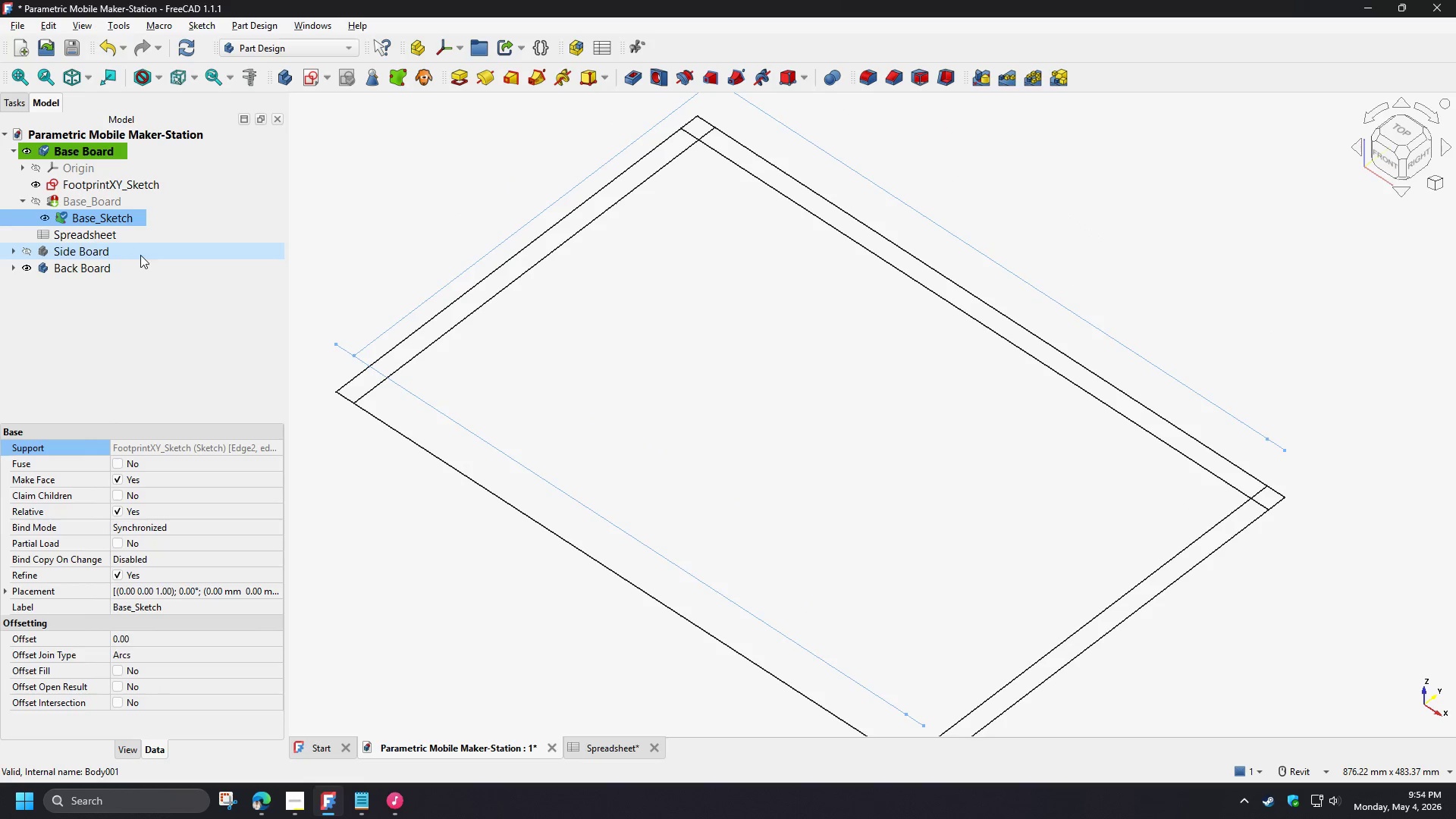 
left_click([106, 219])
 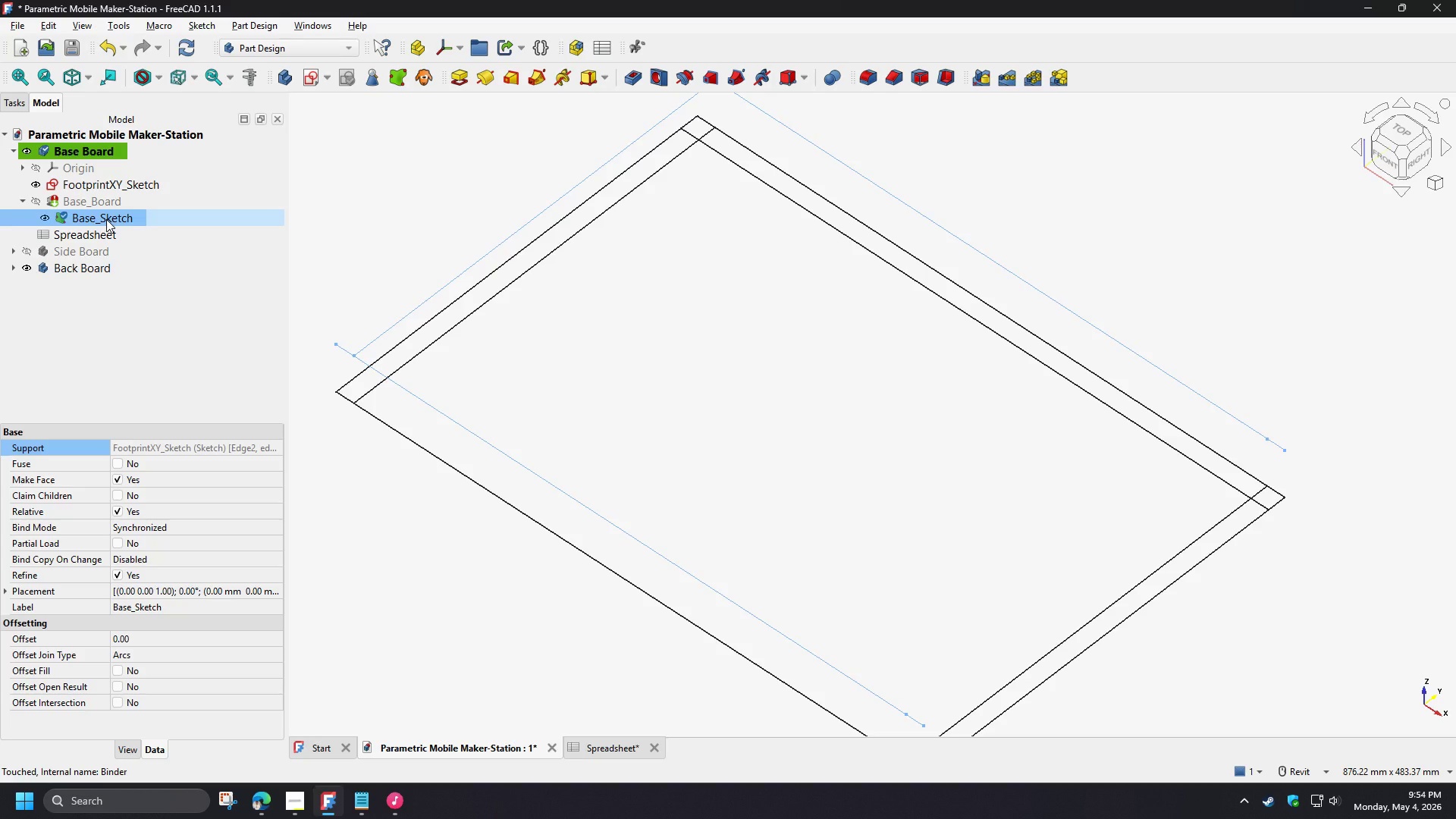 
right_click([106, 219])
 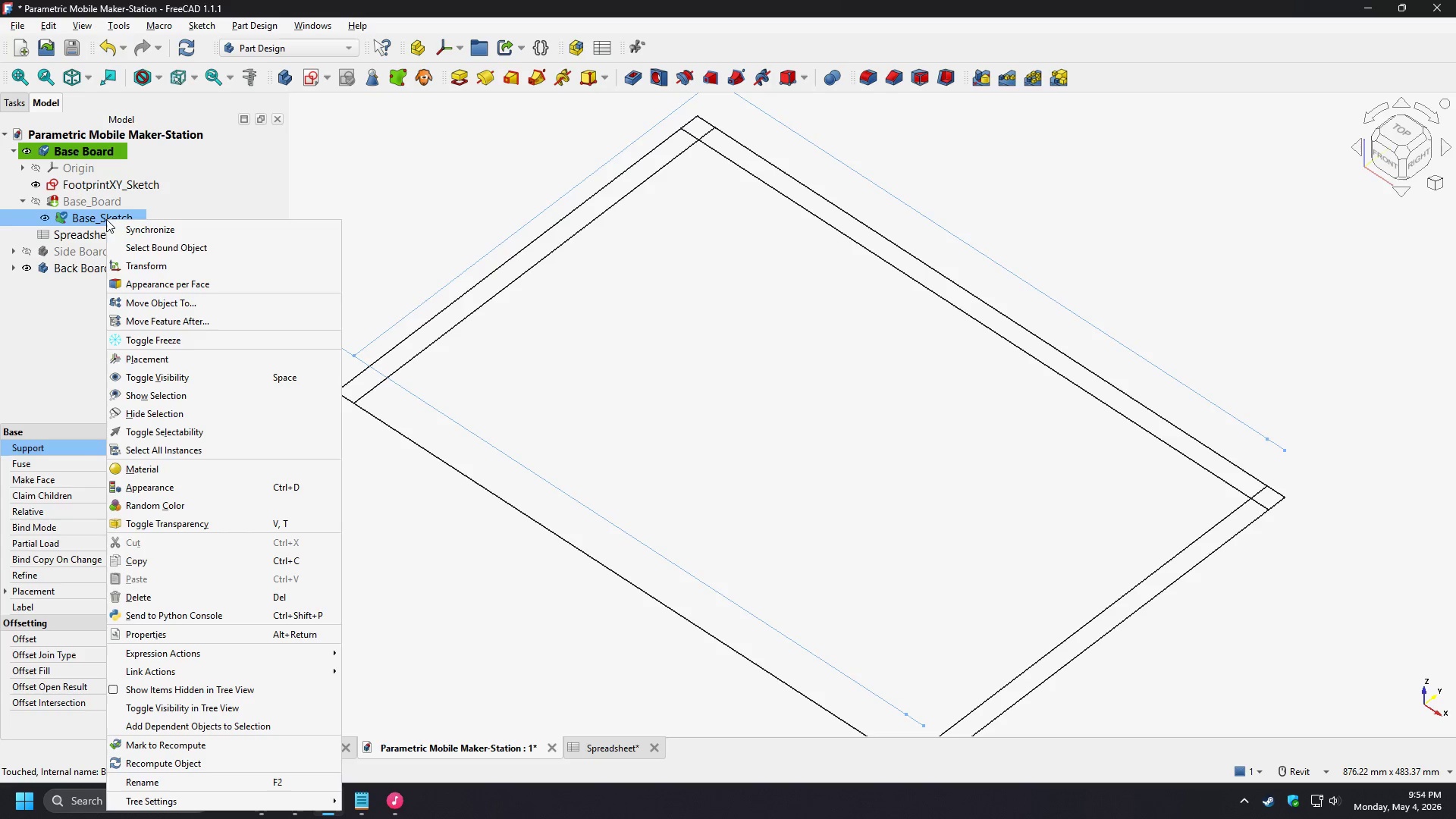 
left_click([139, 252])
 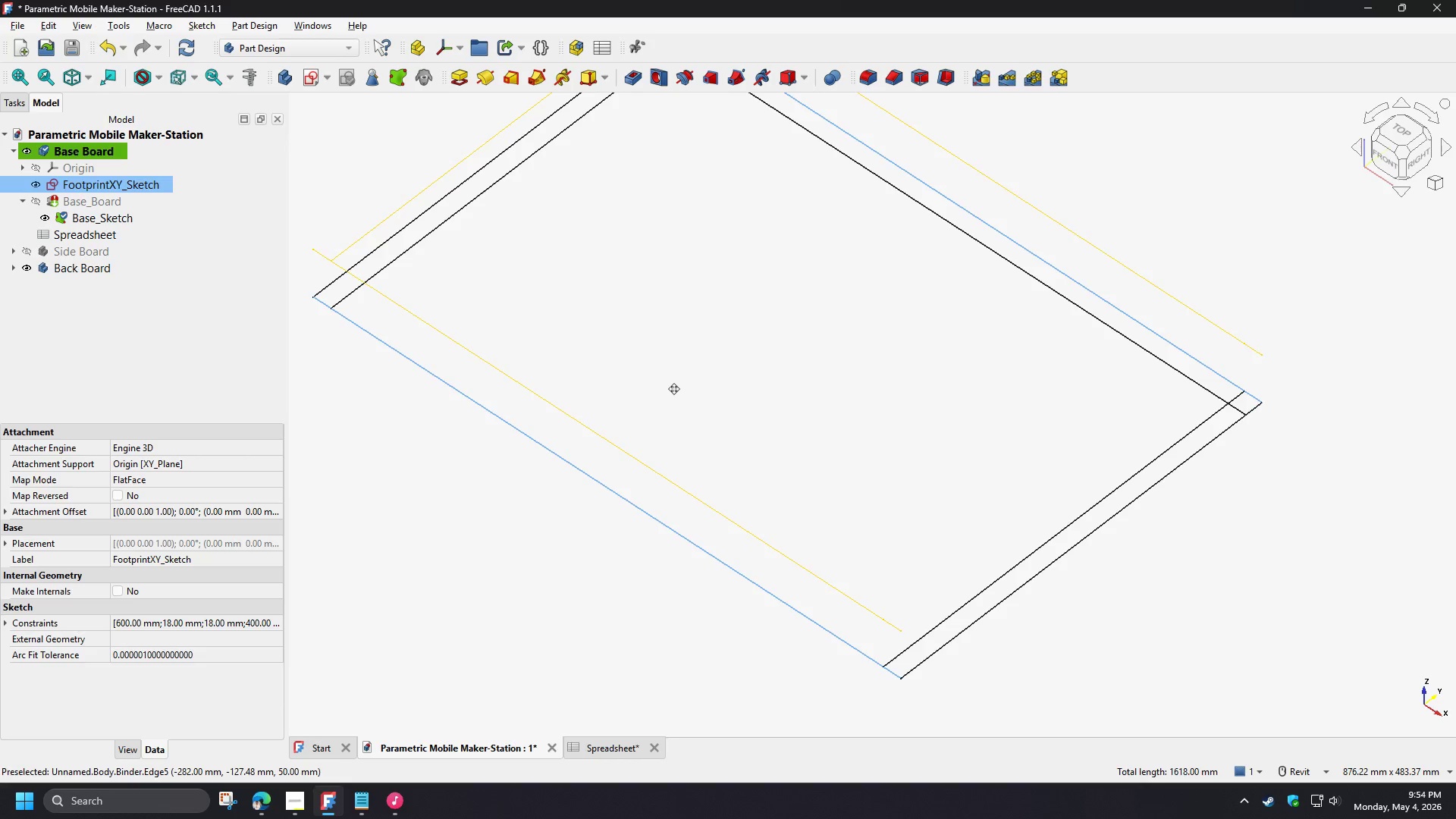 
wait(6.61)
 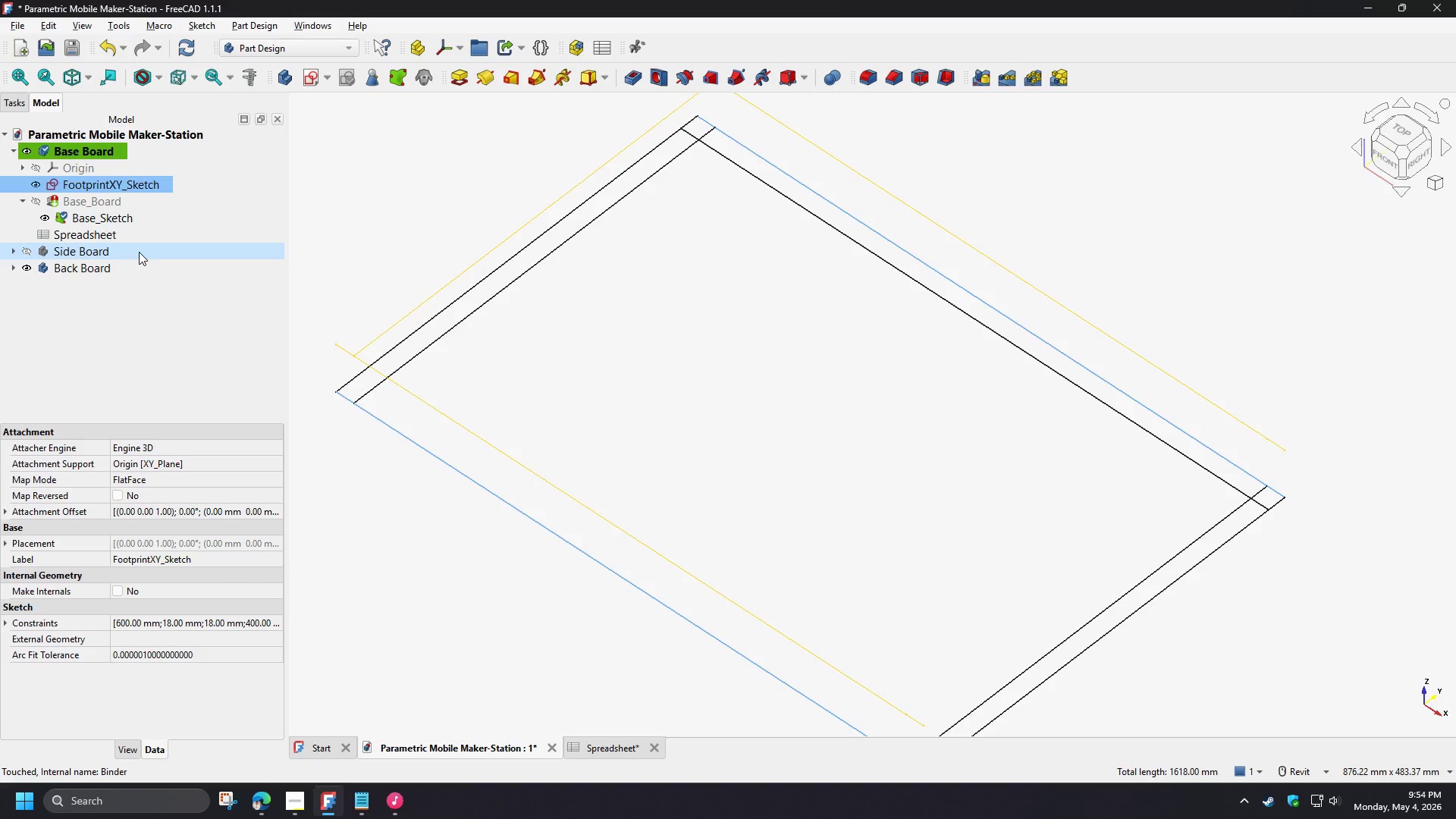 
left_click([712, 418])
 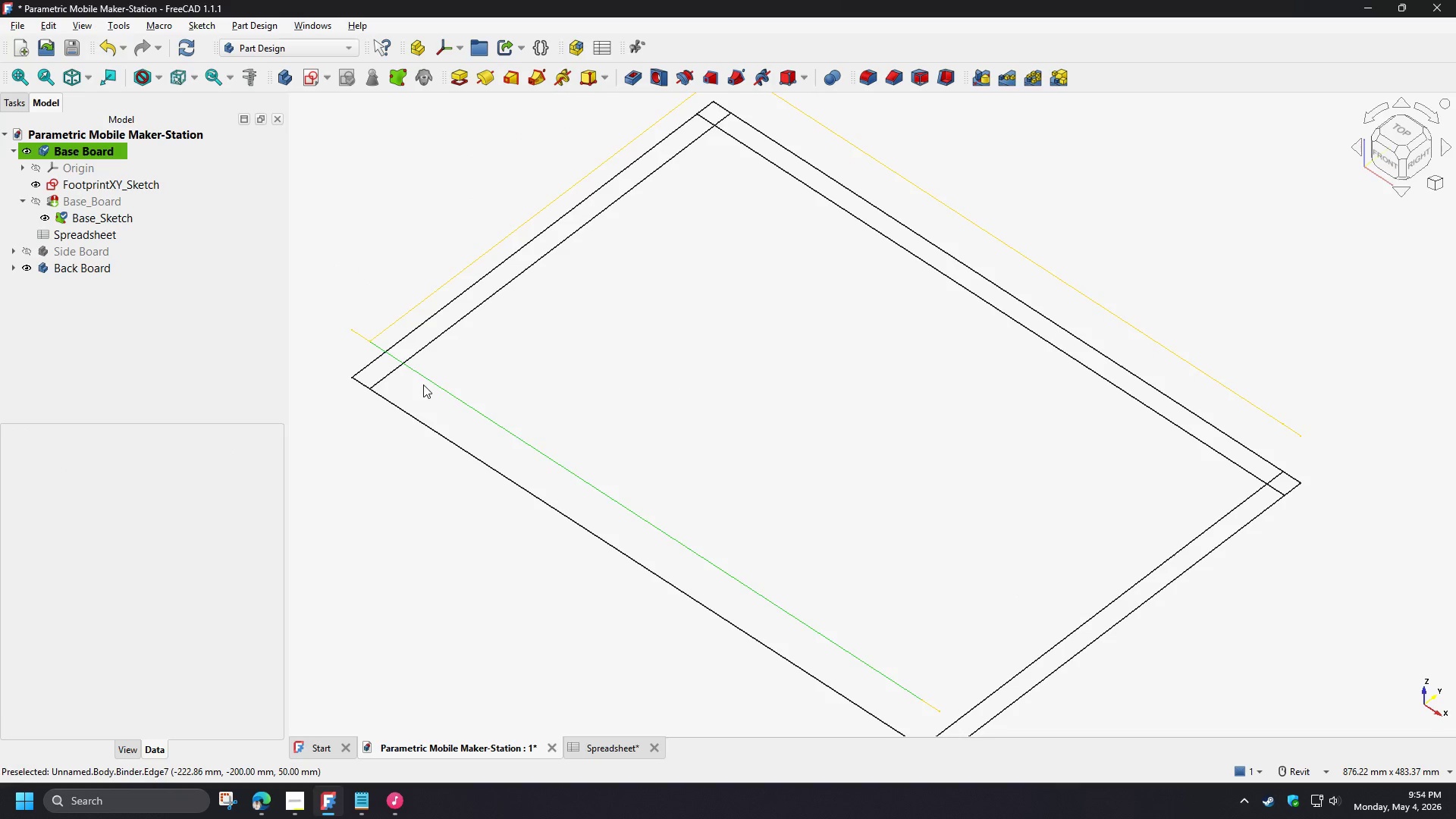 
left_click([354, 492])
 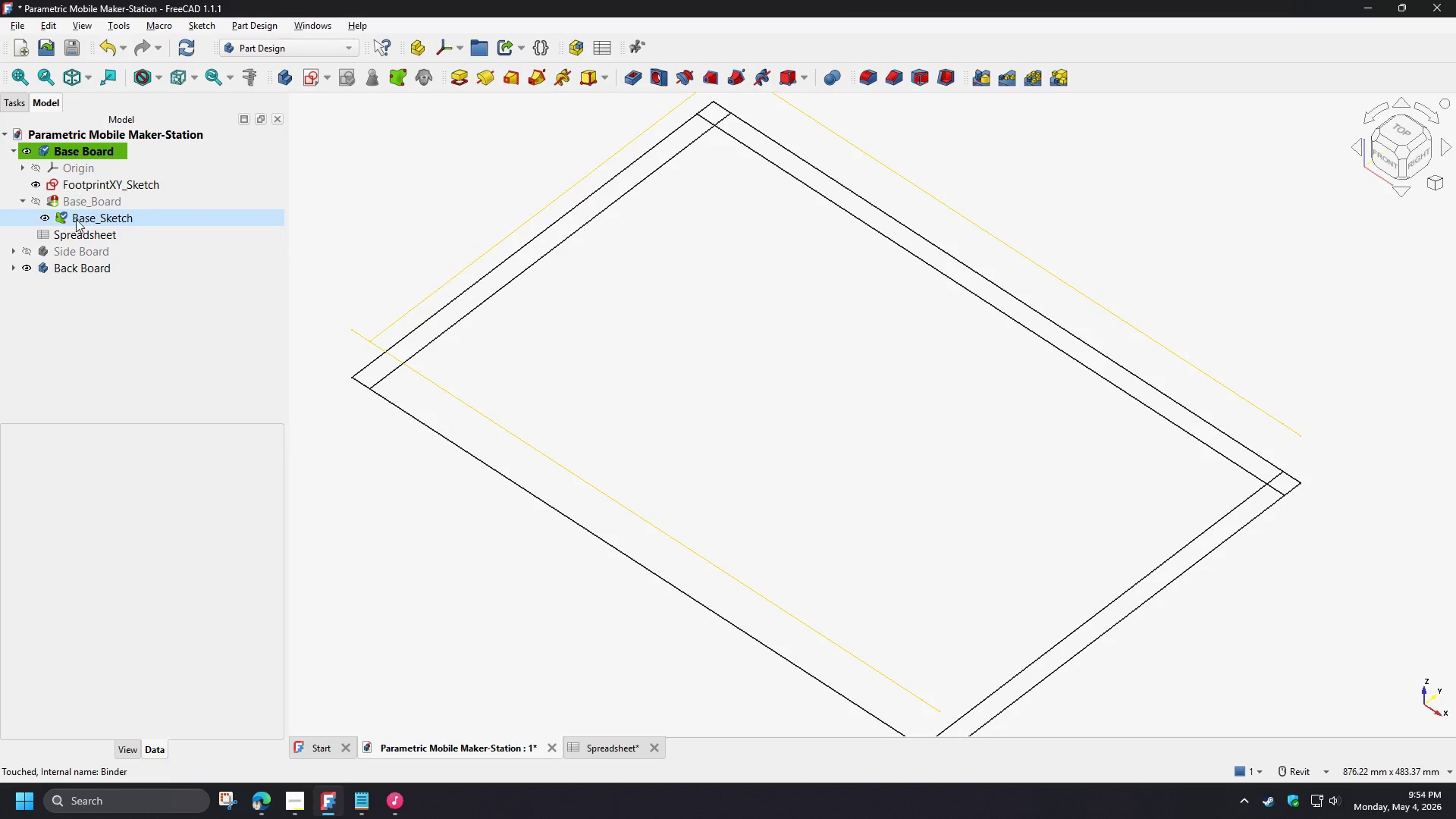 
left_click([76, 219])
 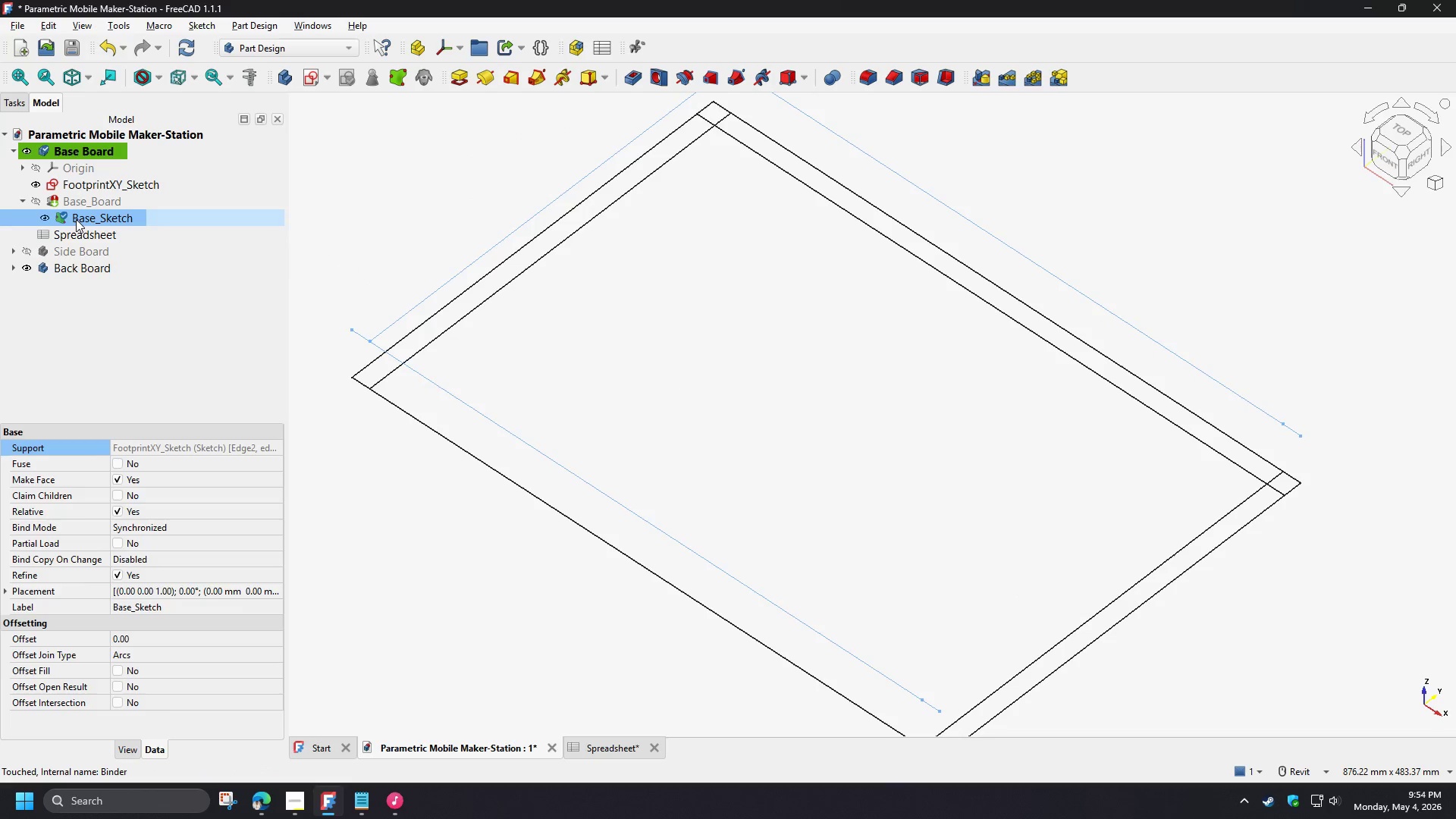 
right_click([76, 219])
 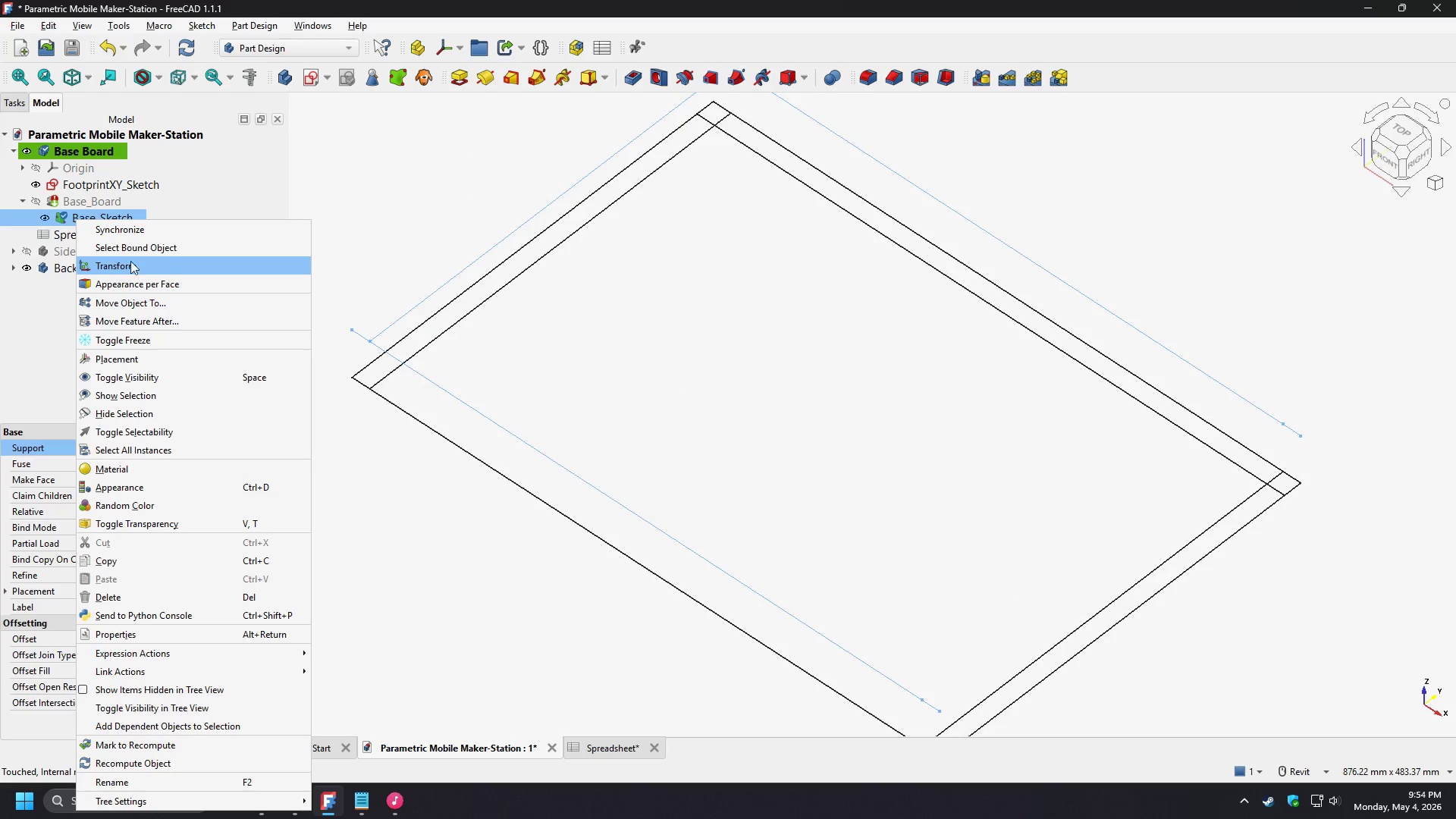 
left_click([133, 246])
 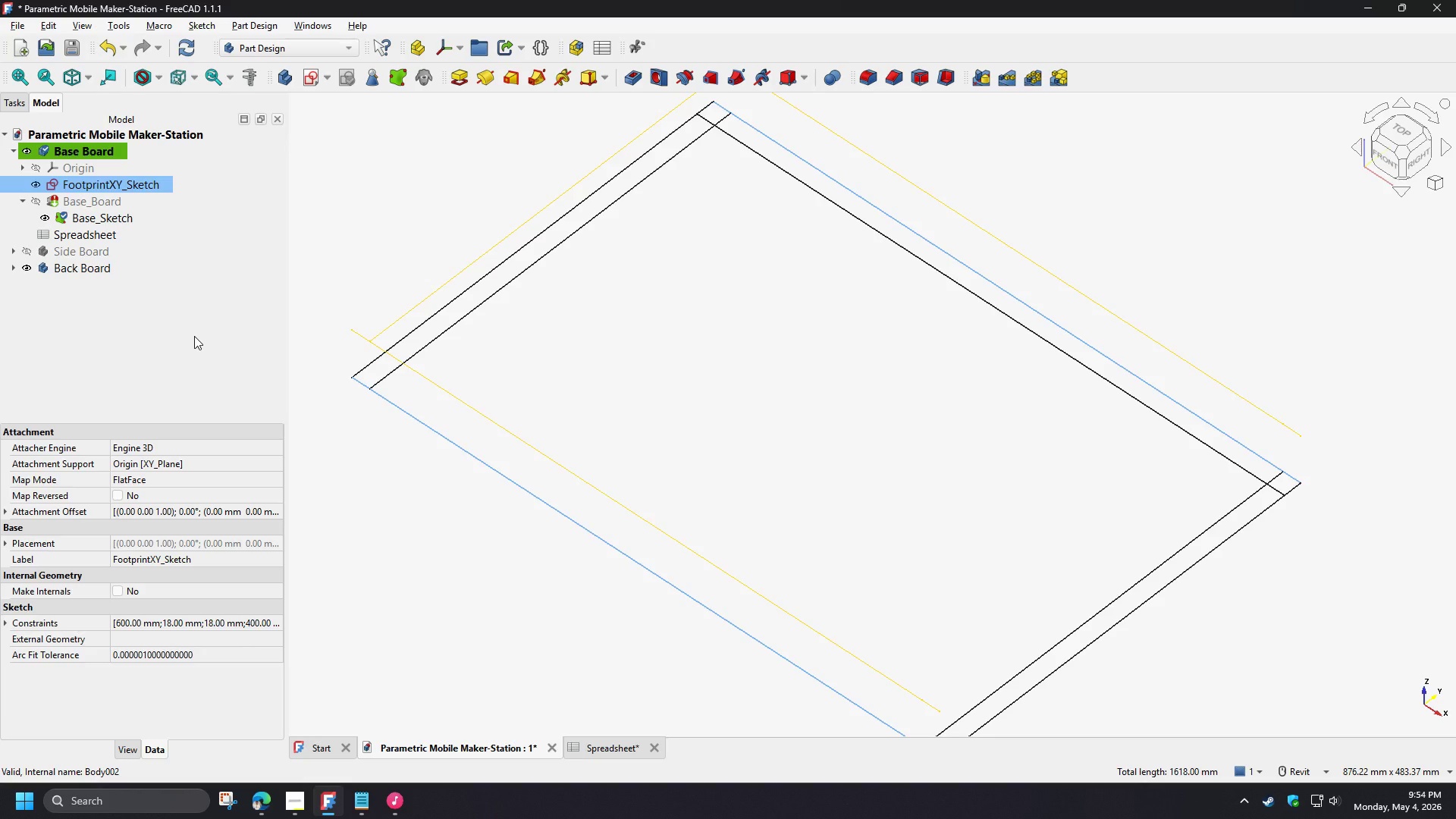 
wait(5.45)
 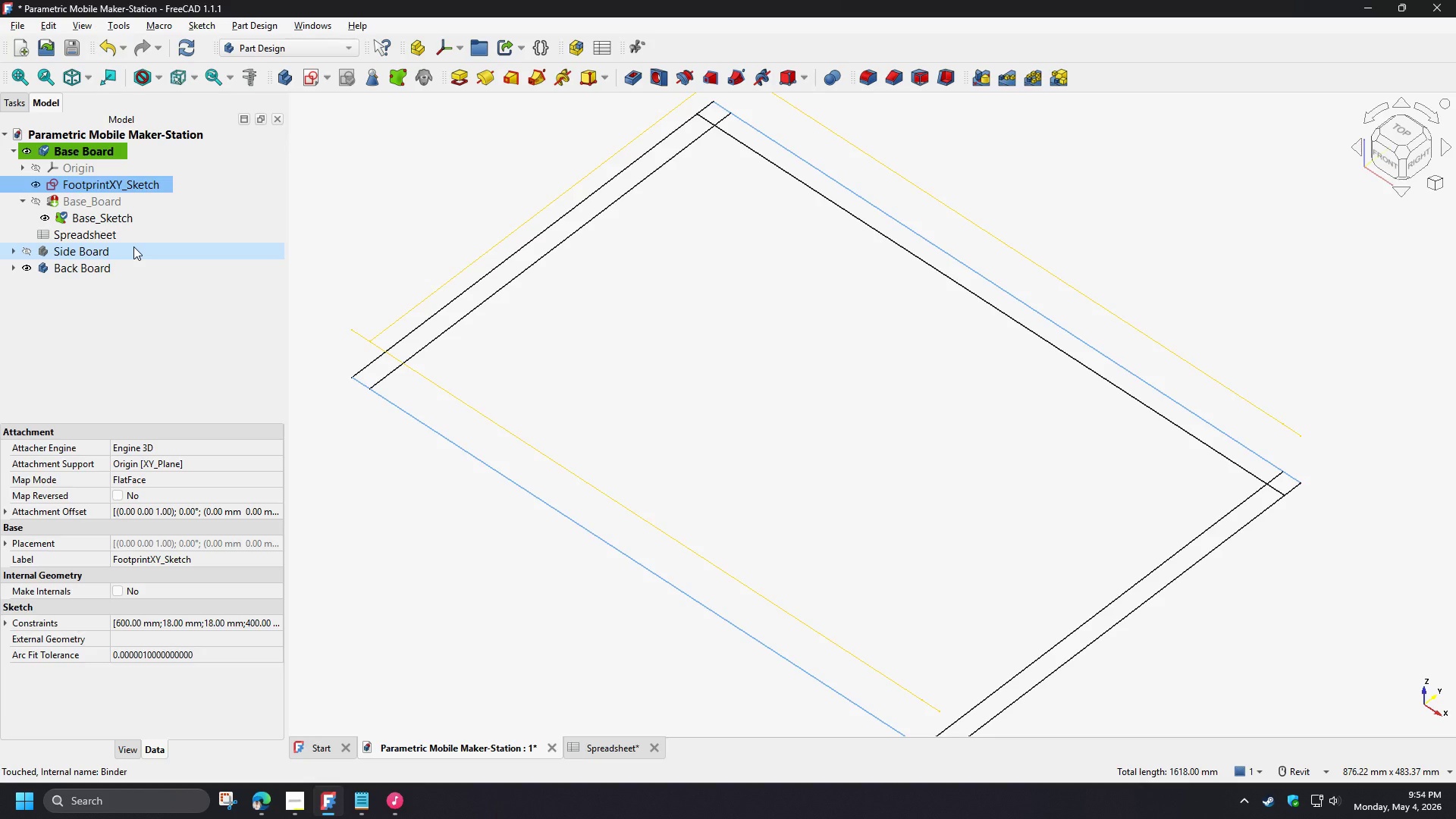 
hold_key(key=ControlLeft, duration=1.53)
left_click([425, 321])
 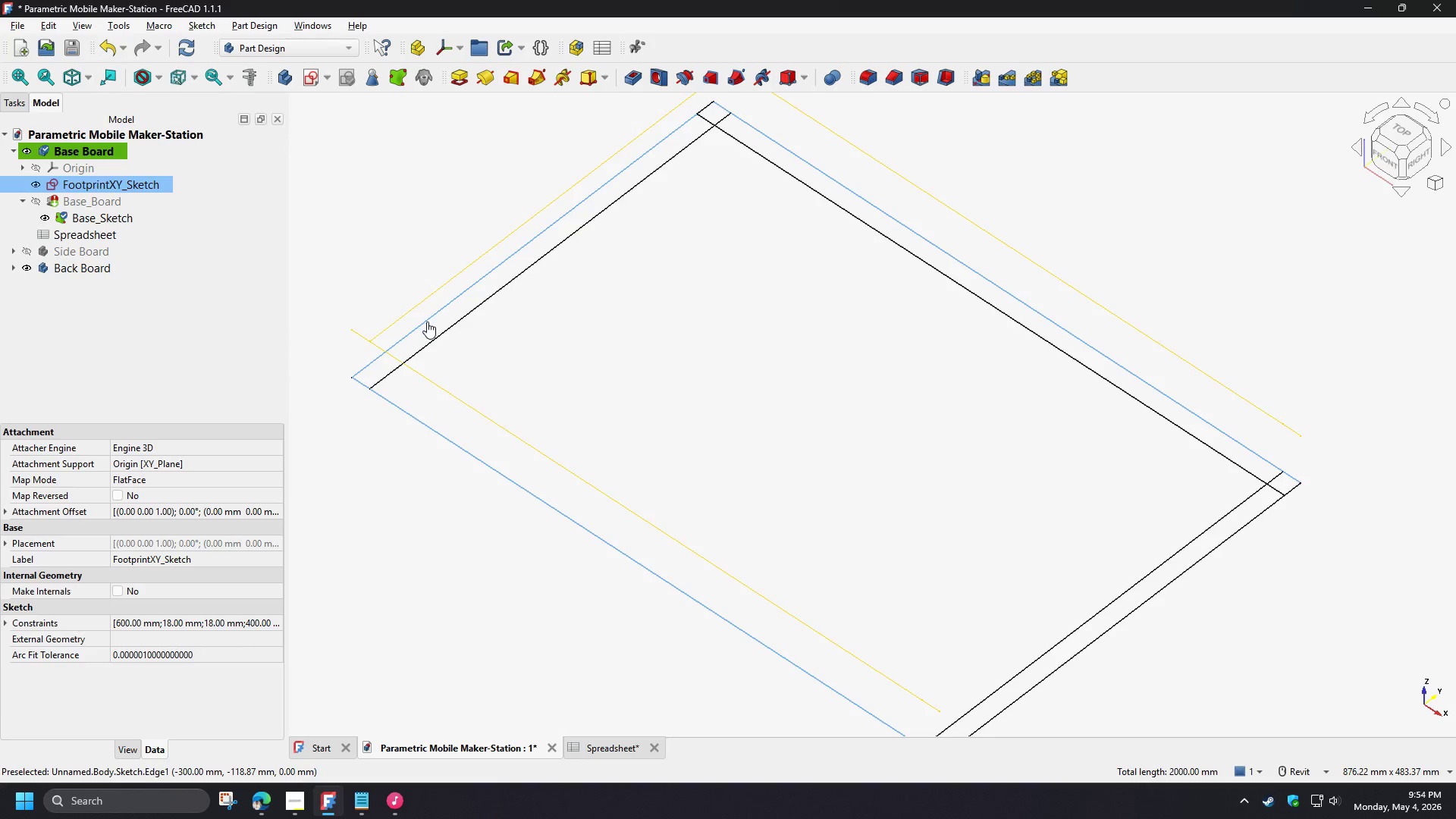 
key(Control+ControlLeft)
 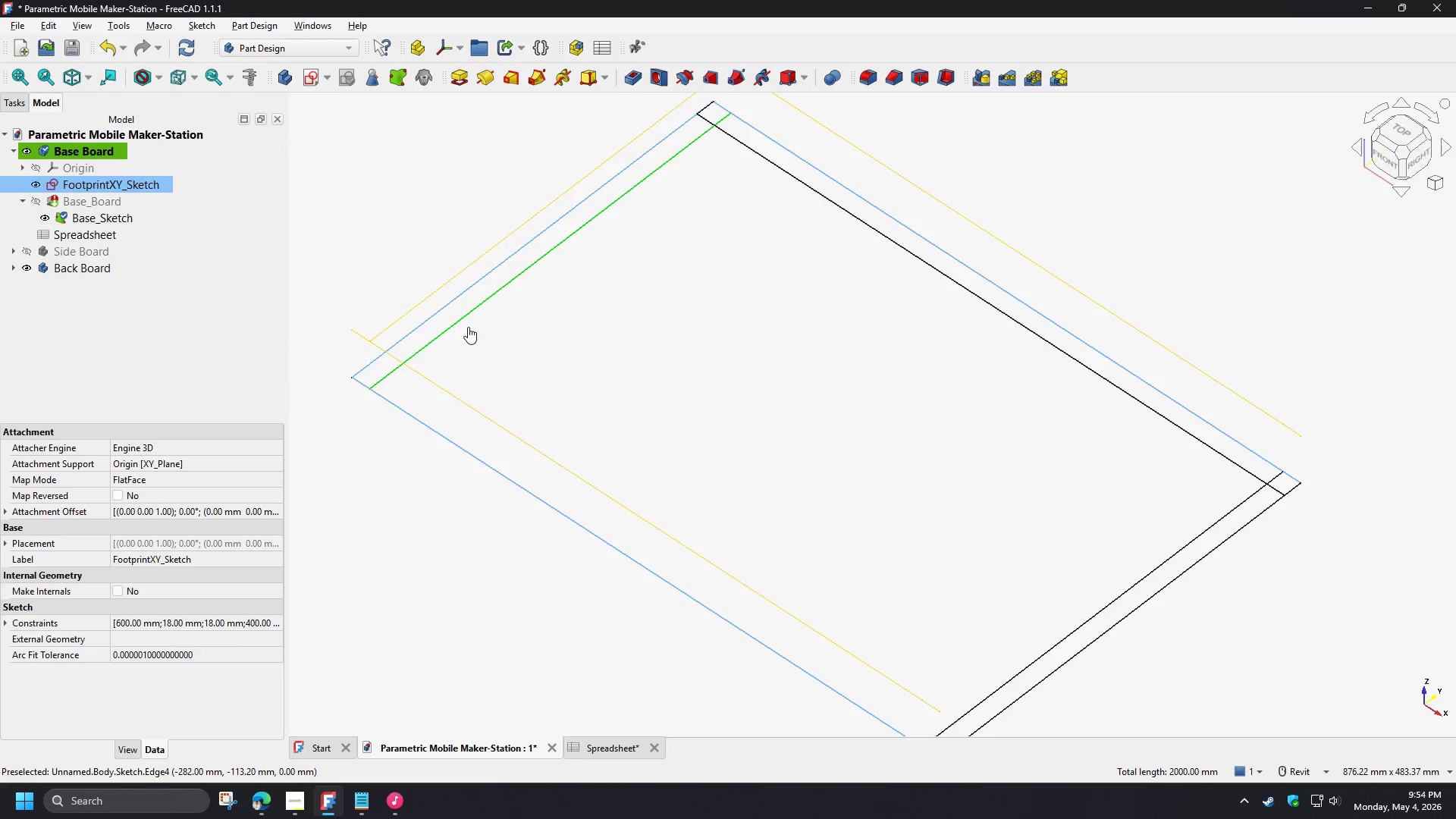 
key(Control+ControlLeft)
 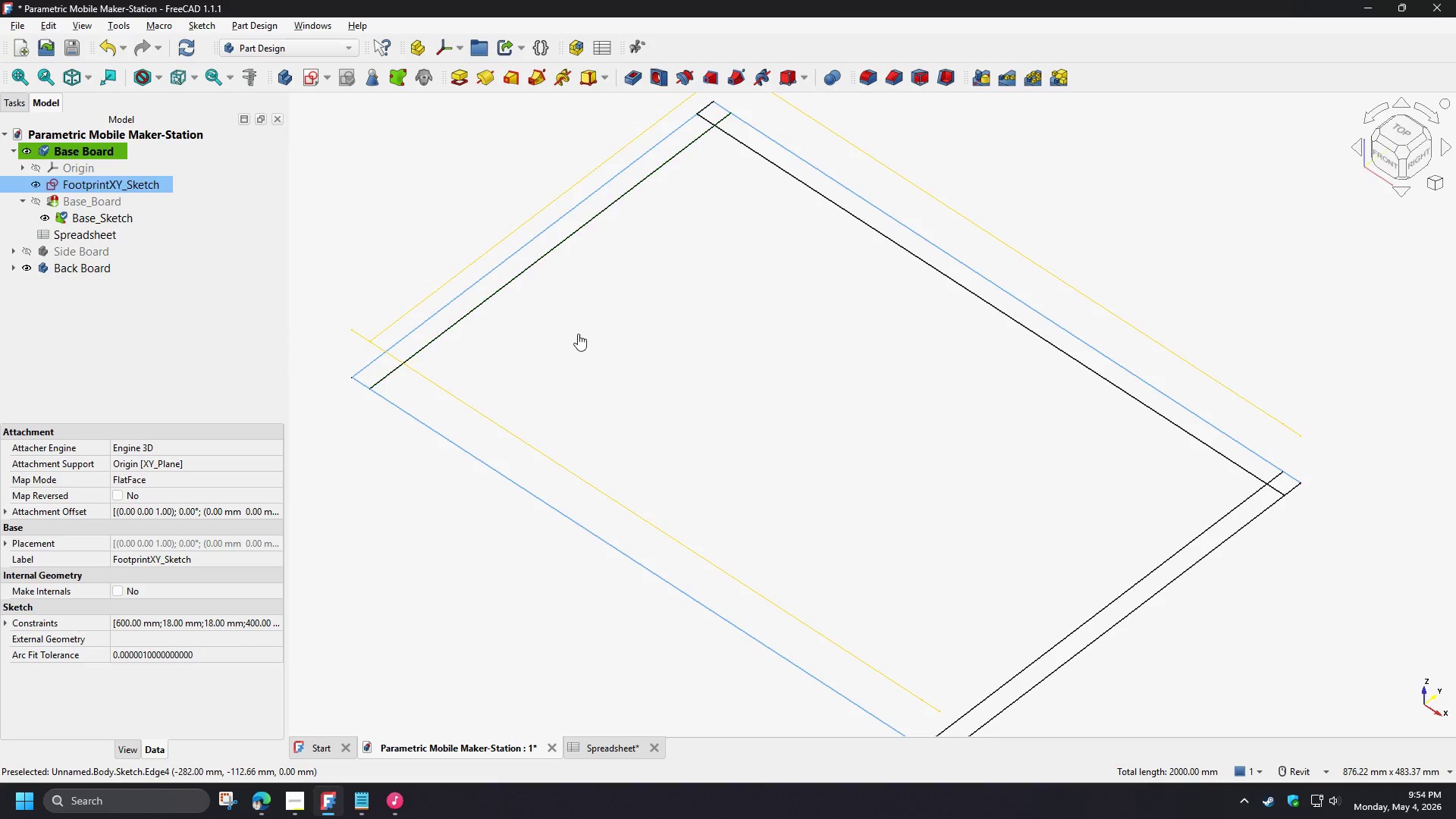 
key(Control+ControlLeft)
 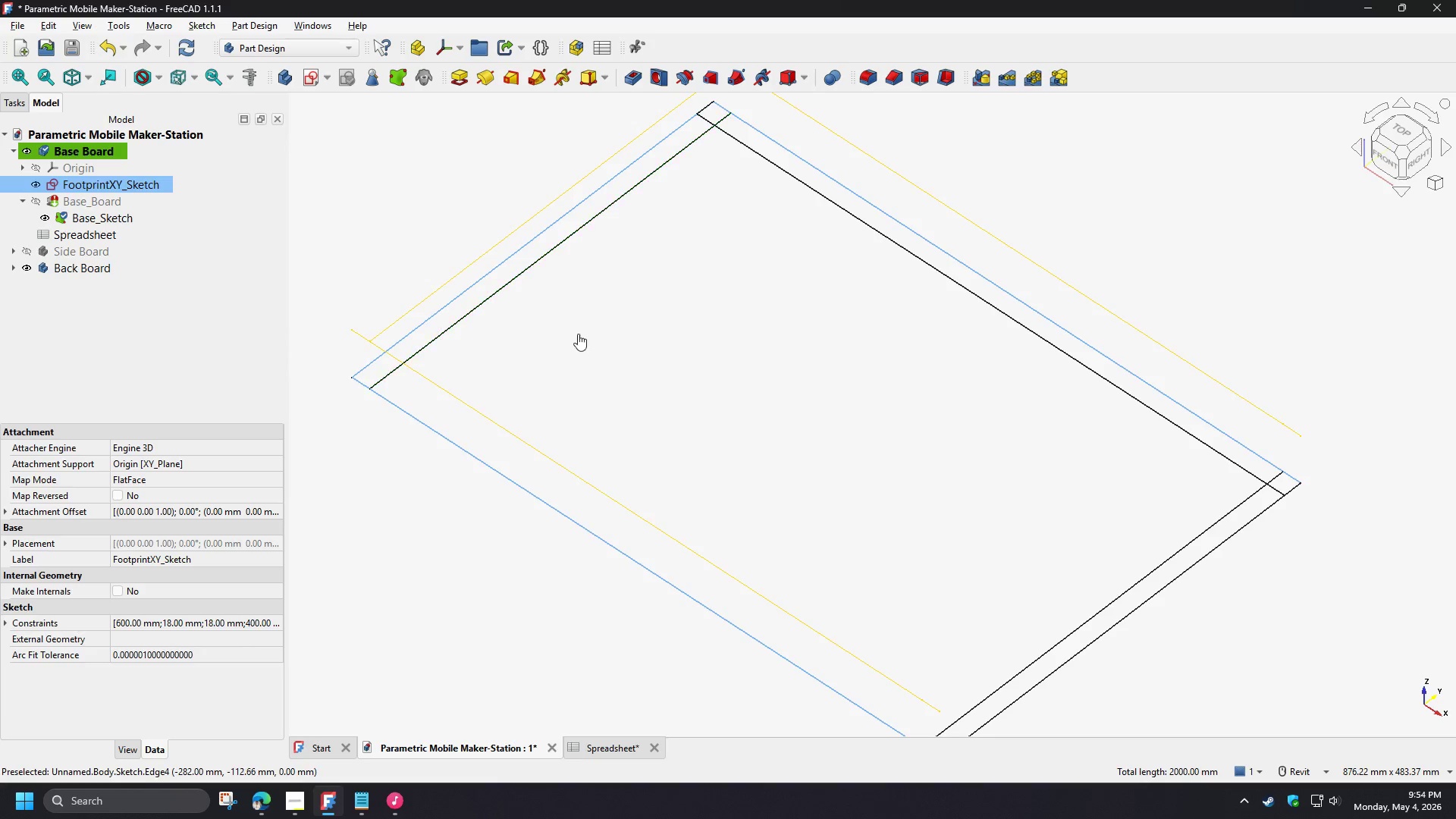 
key(Control+ControlLeft)
 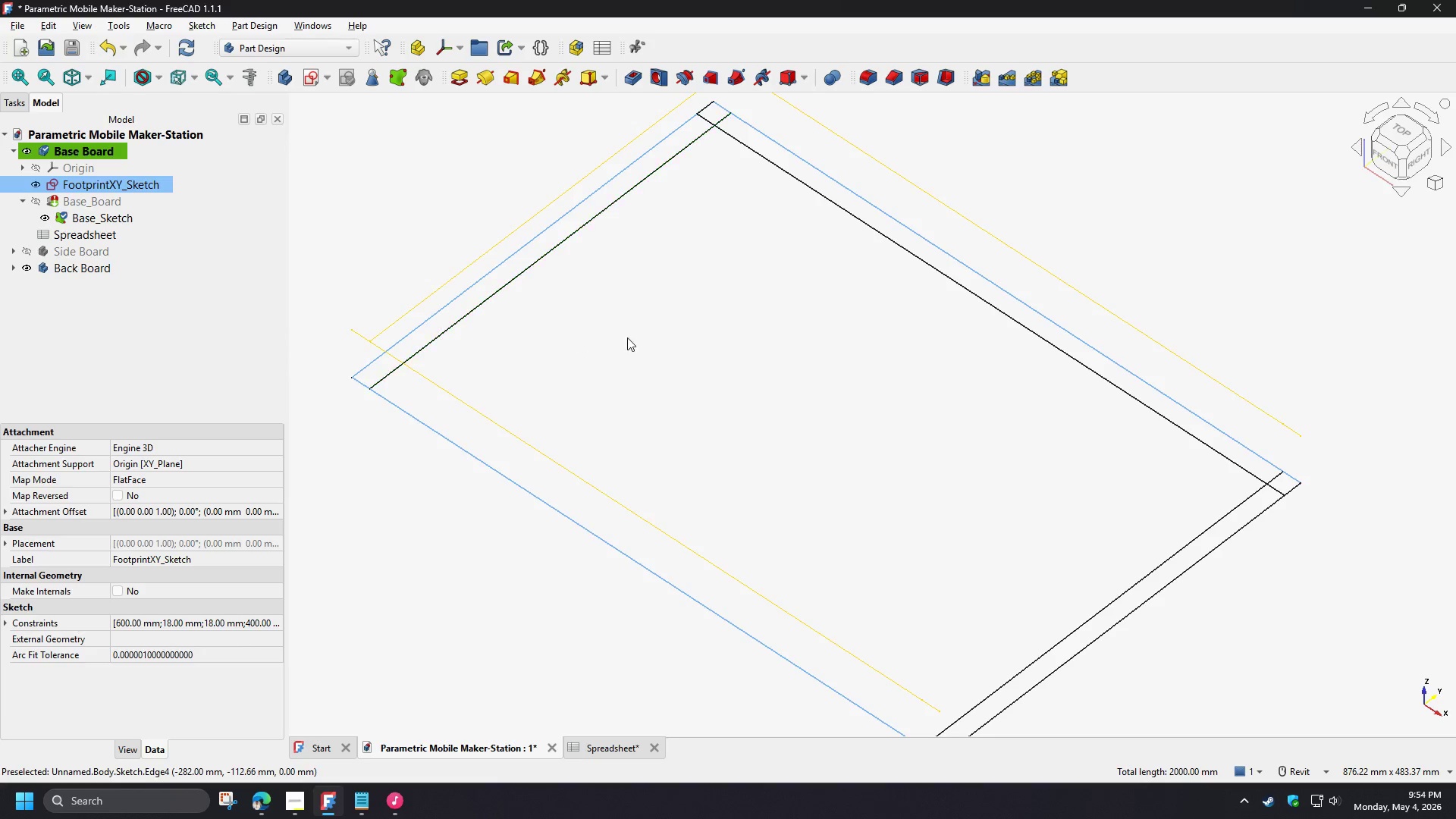 
key(Control+ControlLeft)
 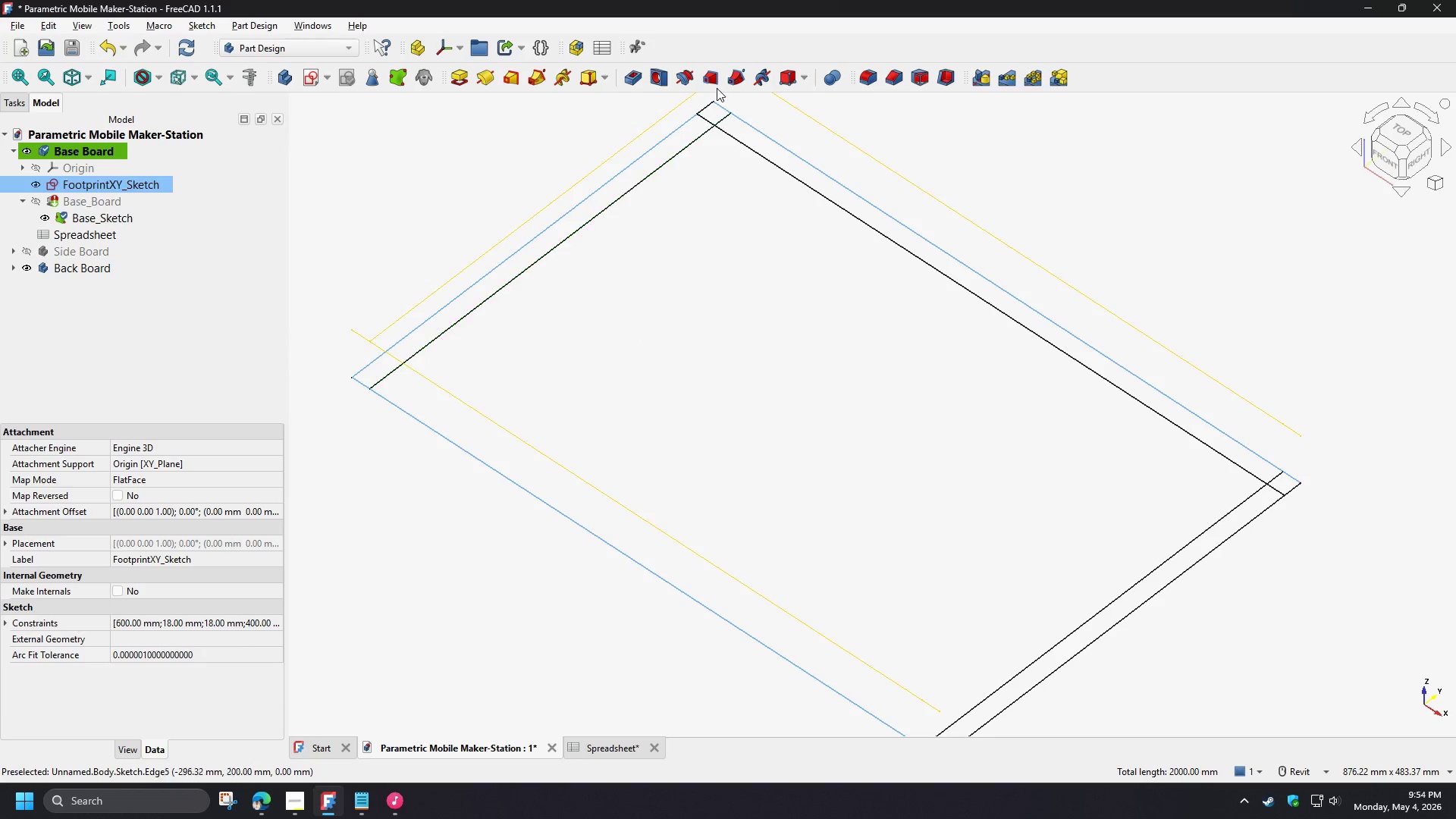 
hold_key(key=ControlLeft, duration=0.78)
left_click([704, 109])
 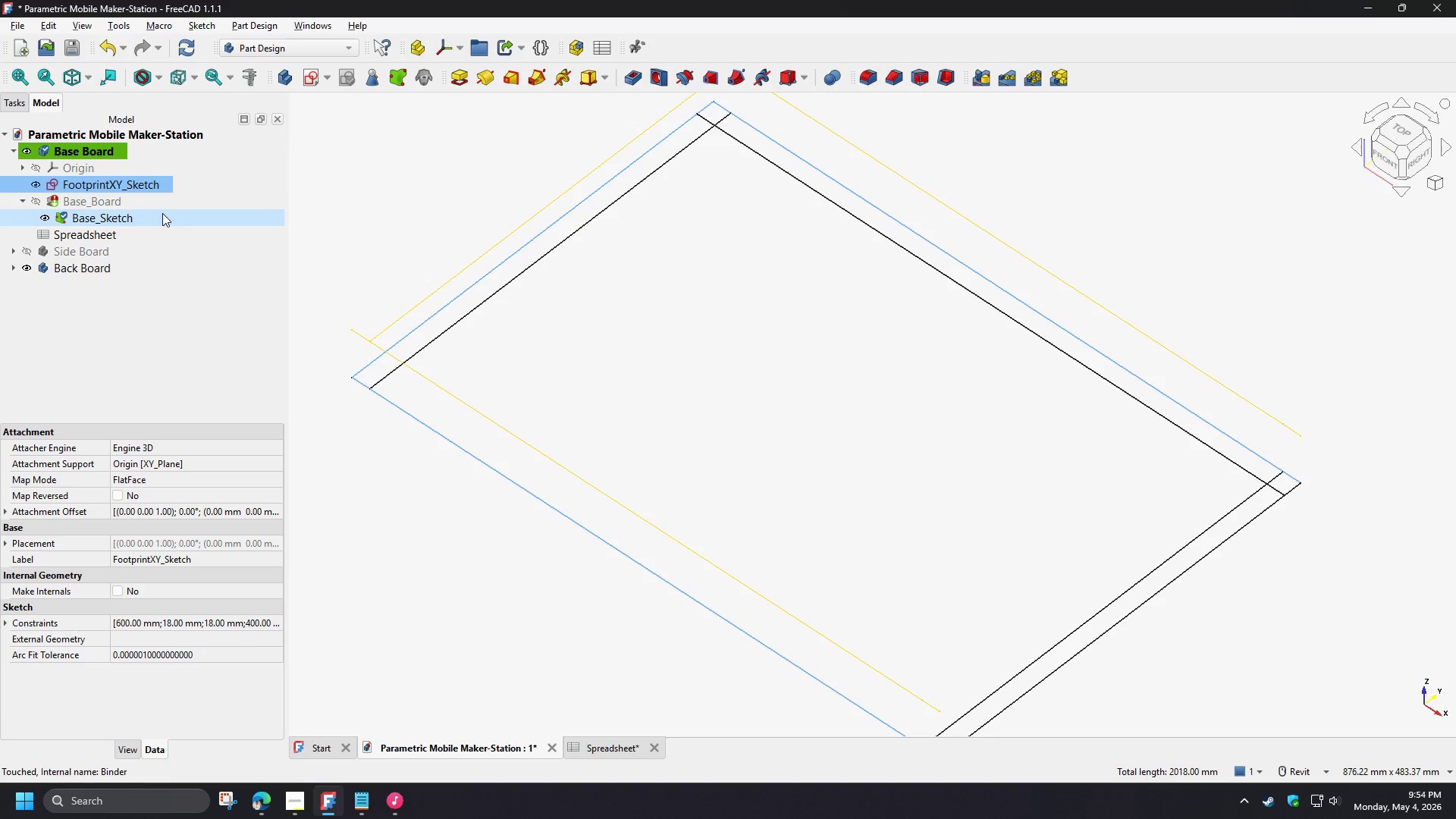 
left_click([120, 216])
 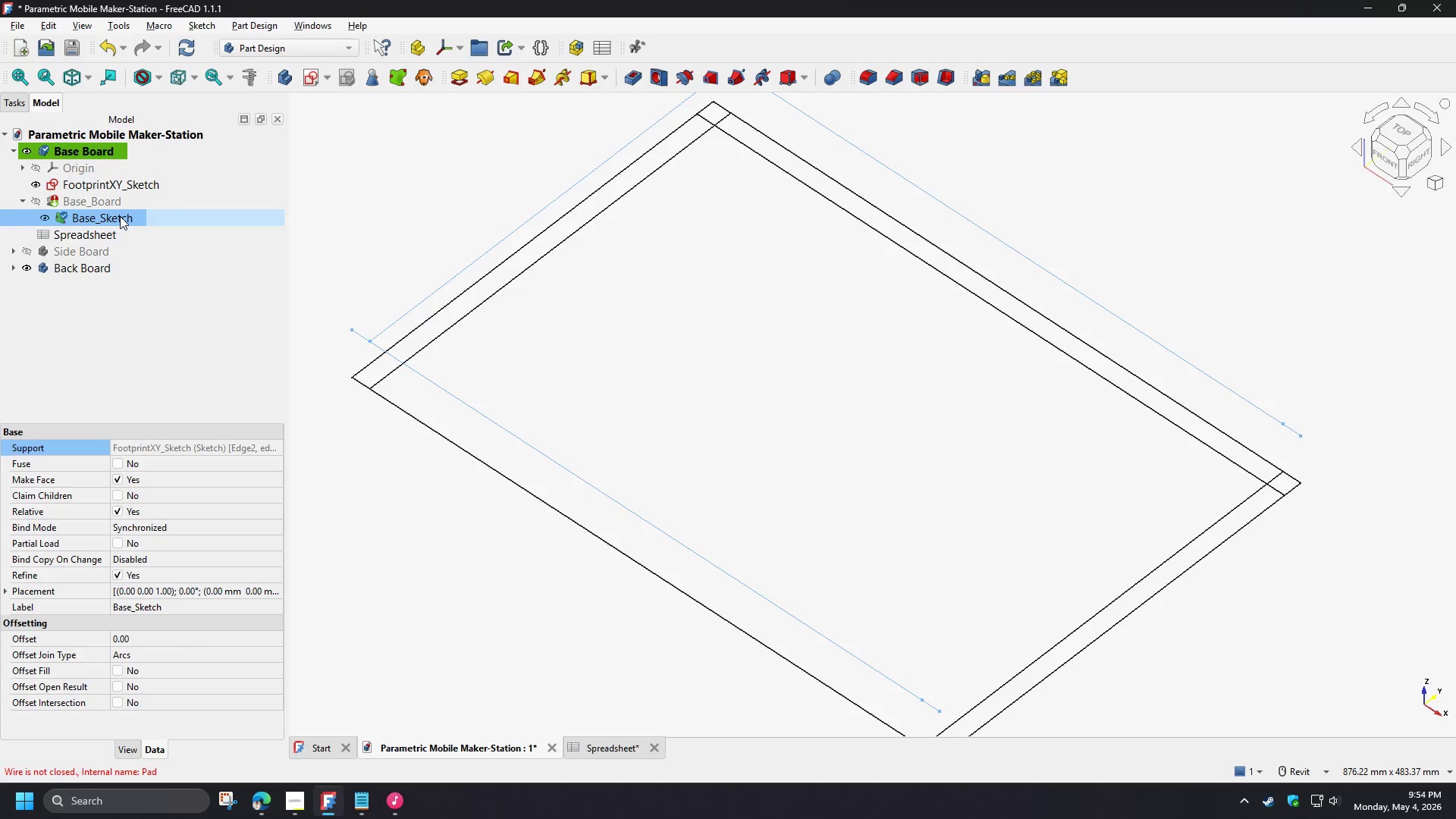 
right_click([120, 216])
 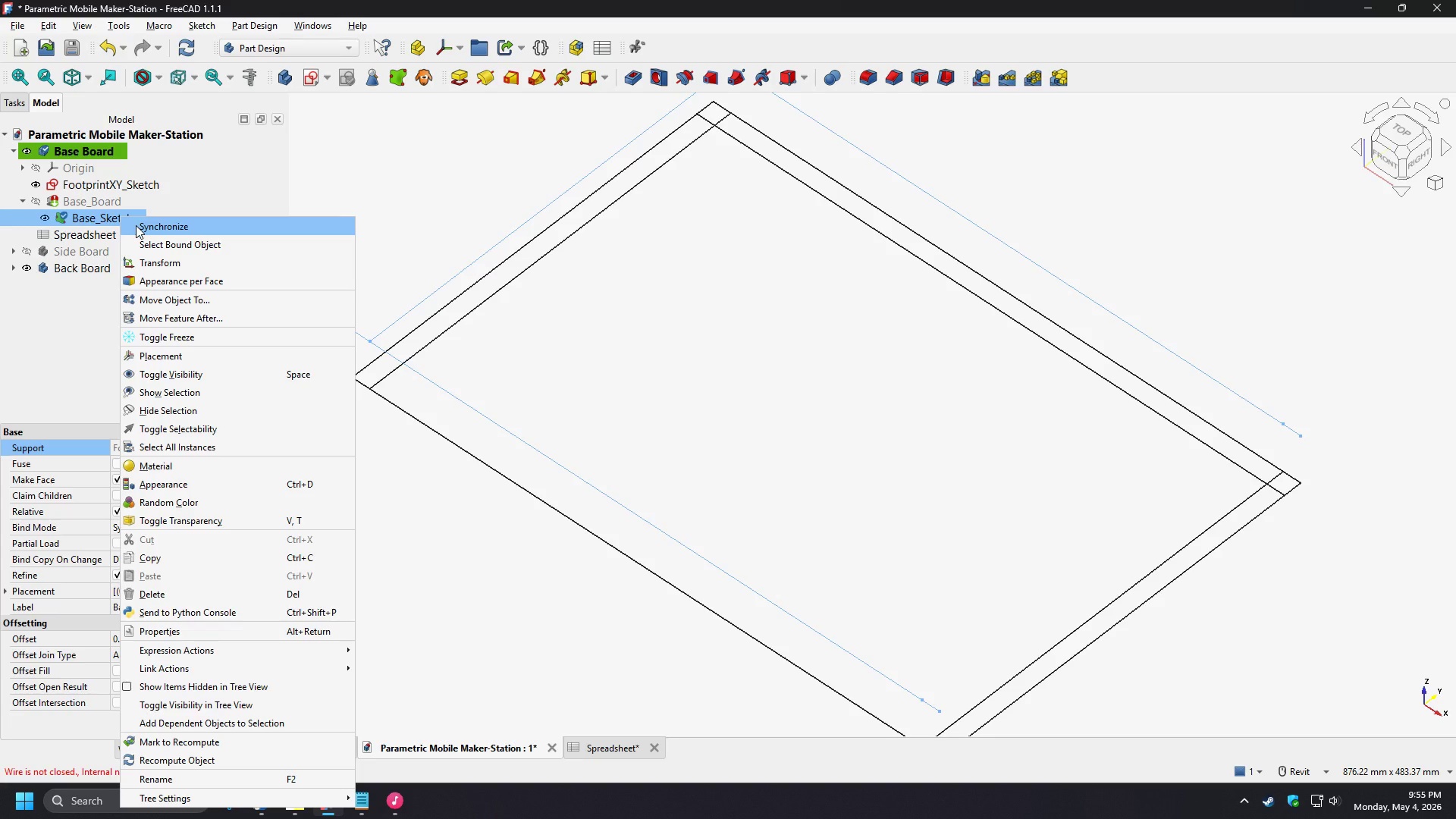 
left_click([136, 225])
 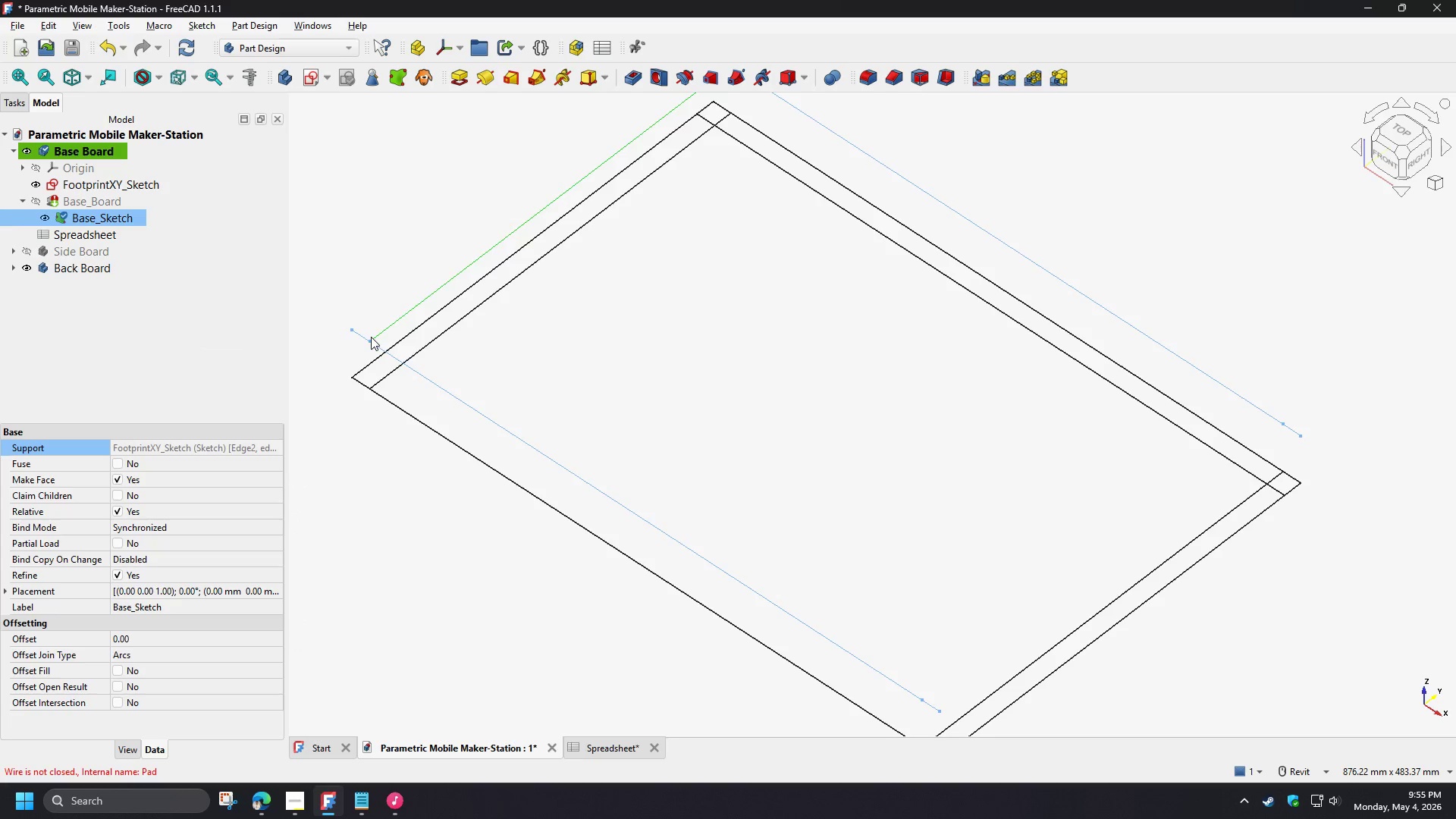 
left_click([371, 338])
 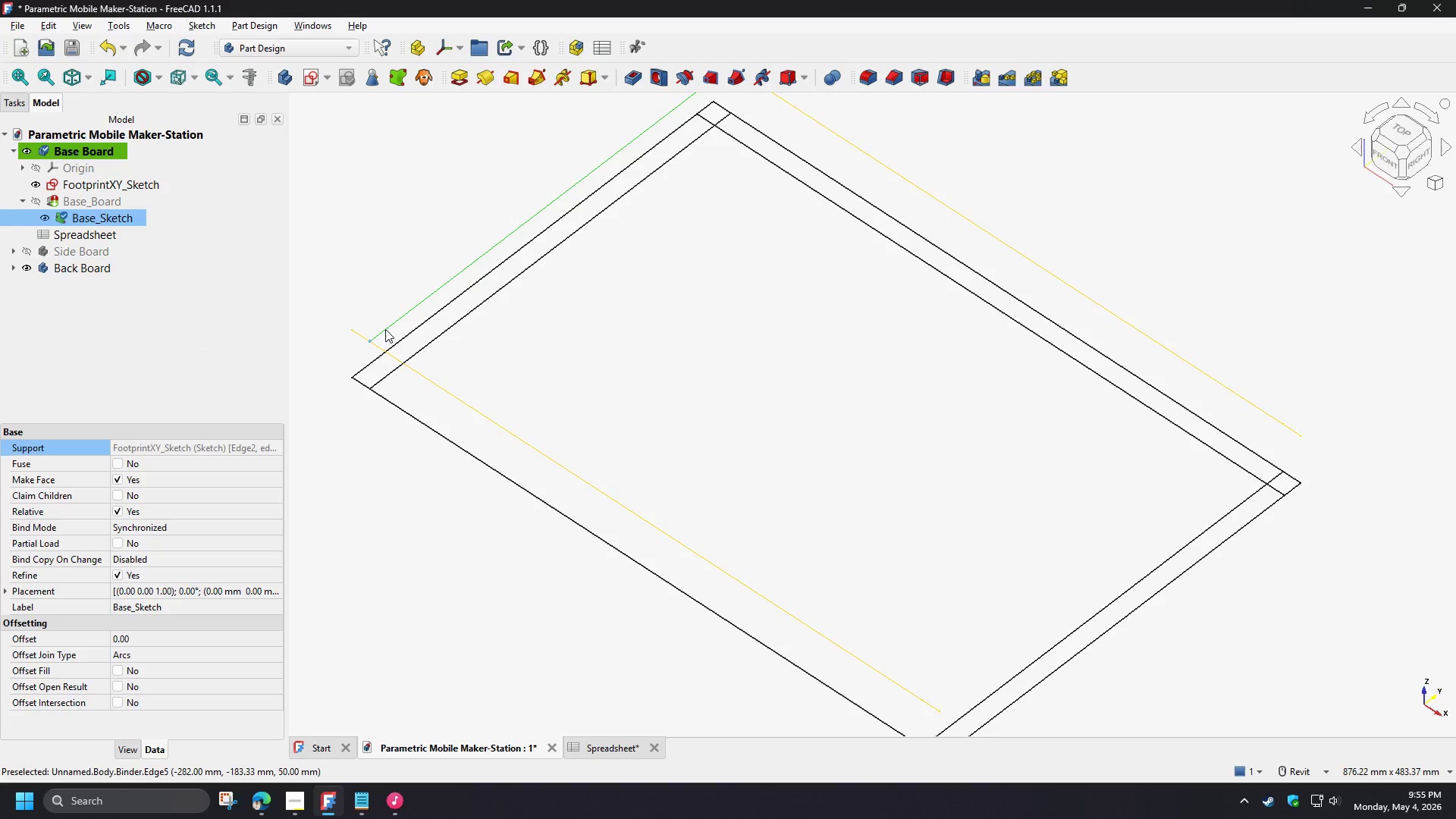 
left_click_drag(start_coordinate=[385, 328], to_coordinate=[356, 291])
 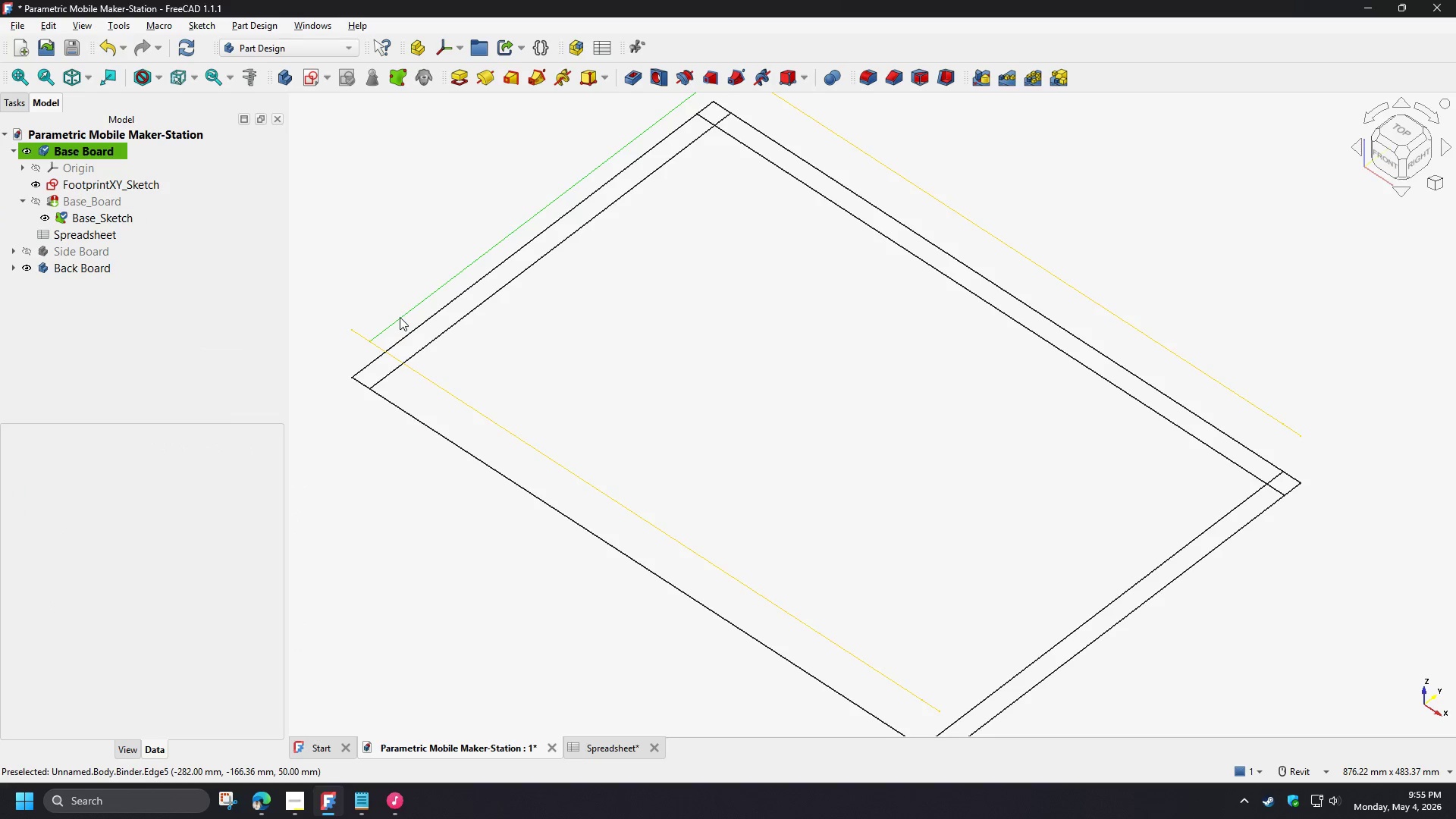 
left_click([400, 317])
 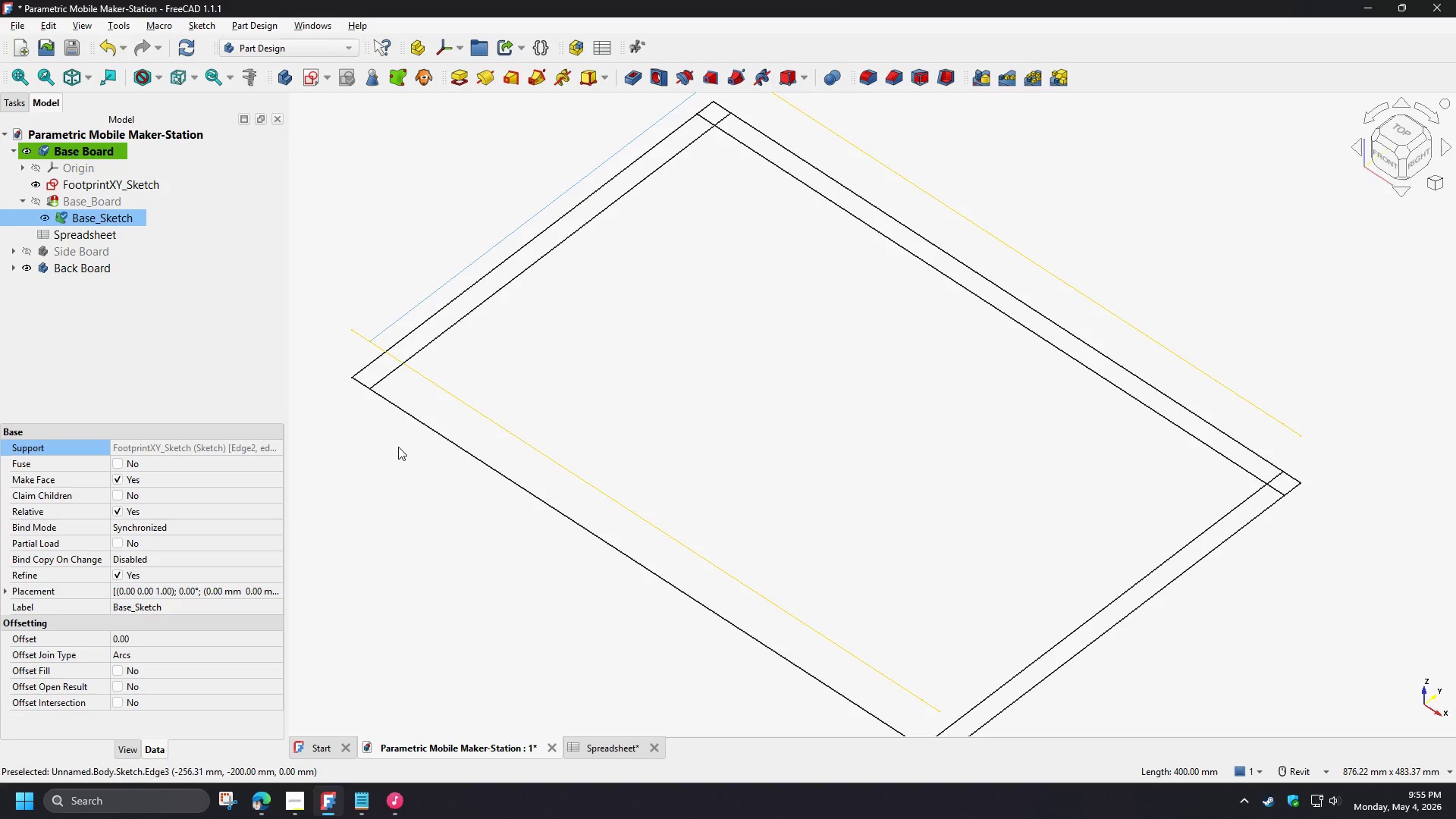 
wait(5.12)
 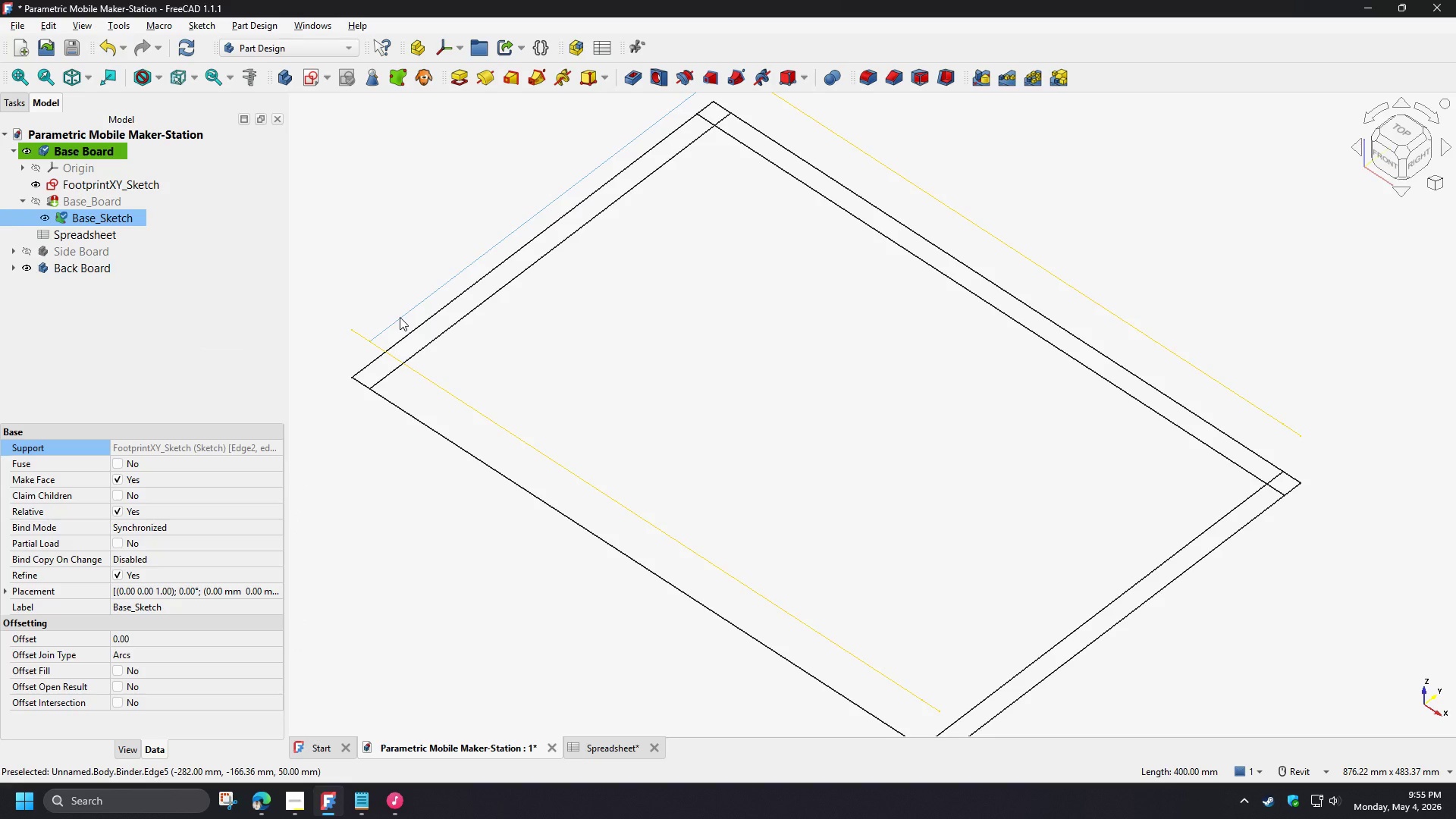 
left_click([254, 812])
 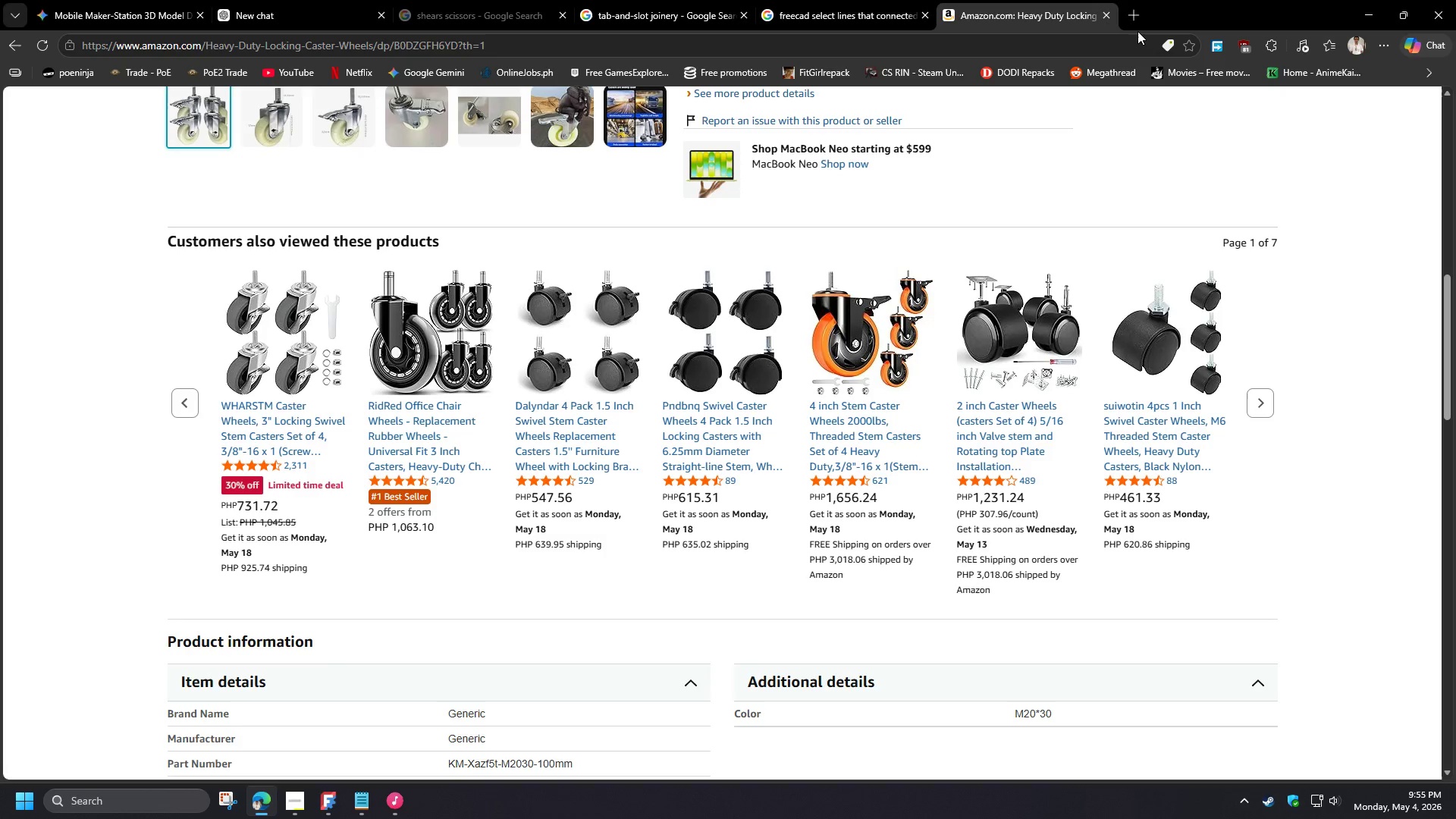 
left_click([1131, 13])
 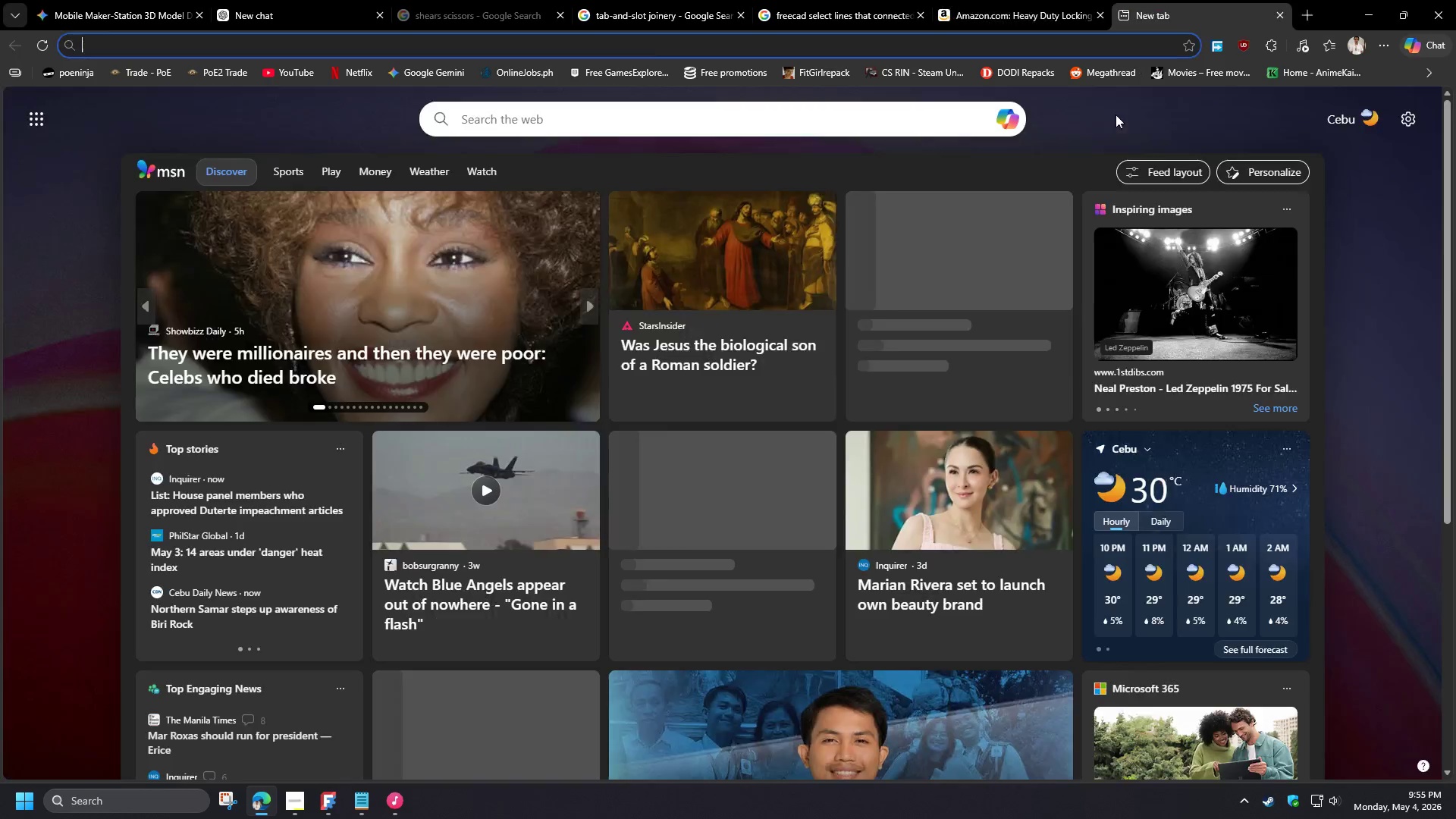 
type(freecad edit bind)
 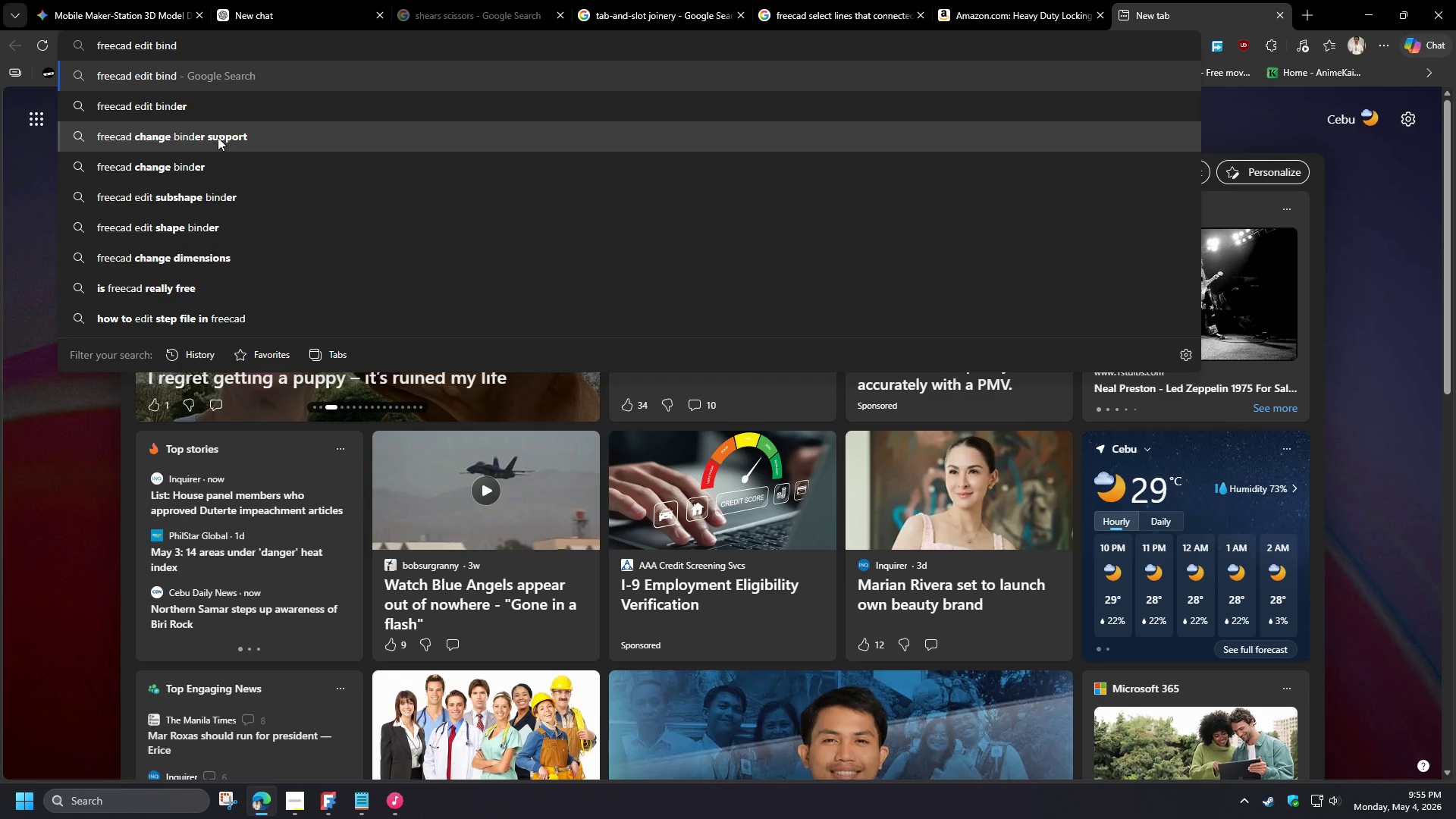 
left_click([218, 137])
 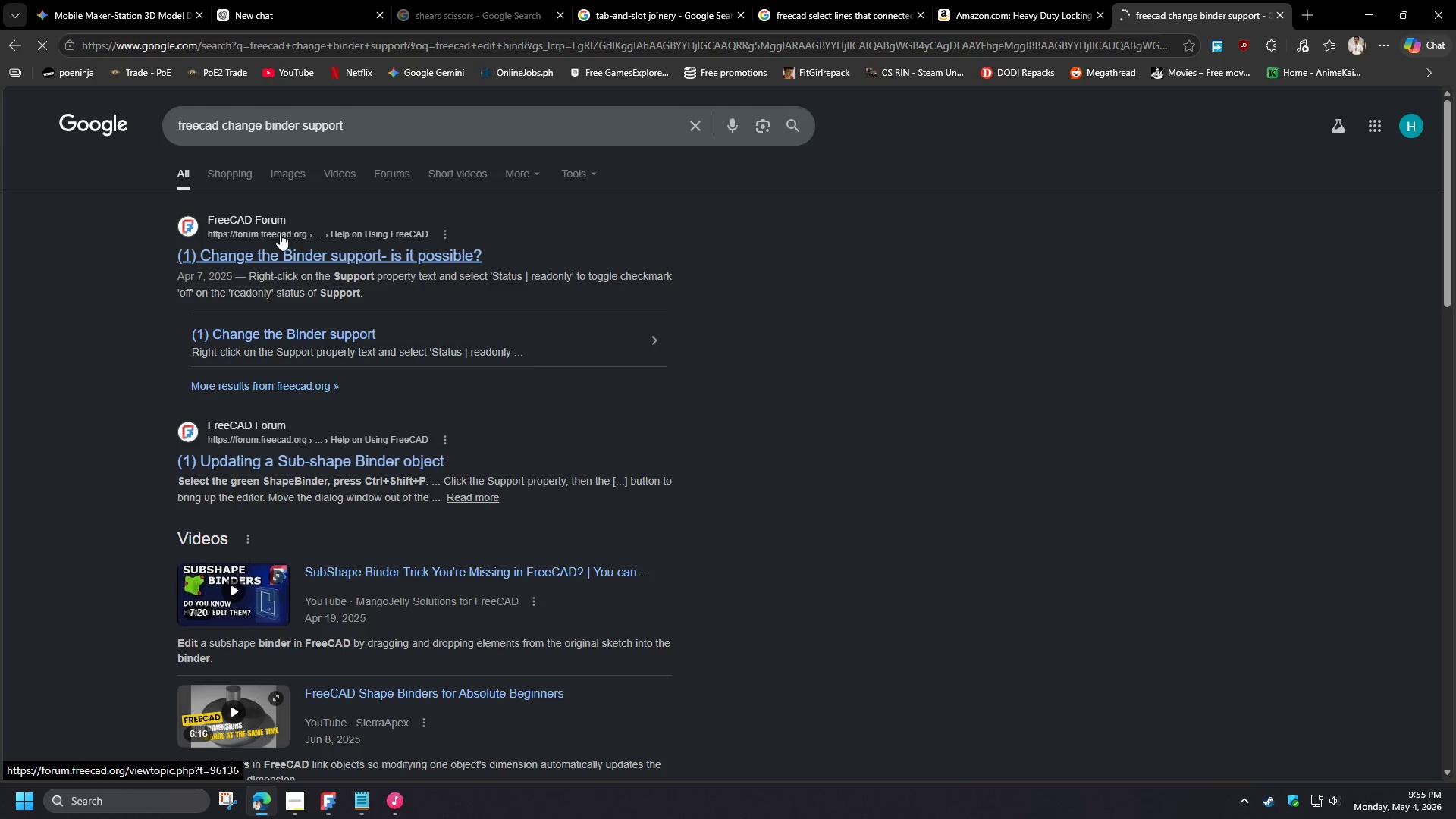 
left_click([282, 246])
 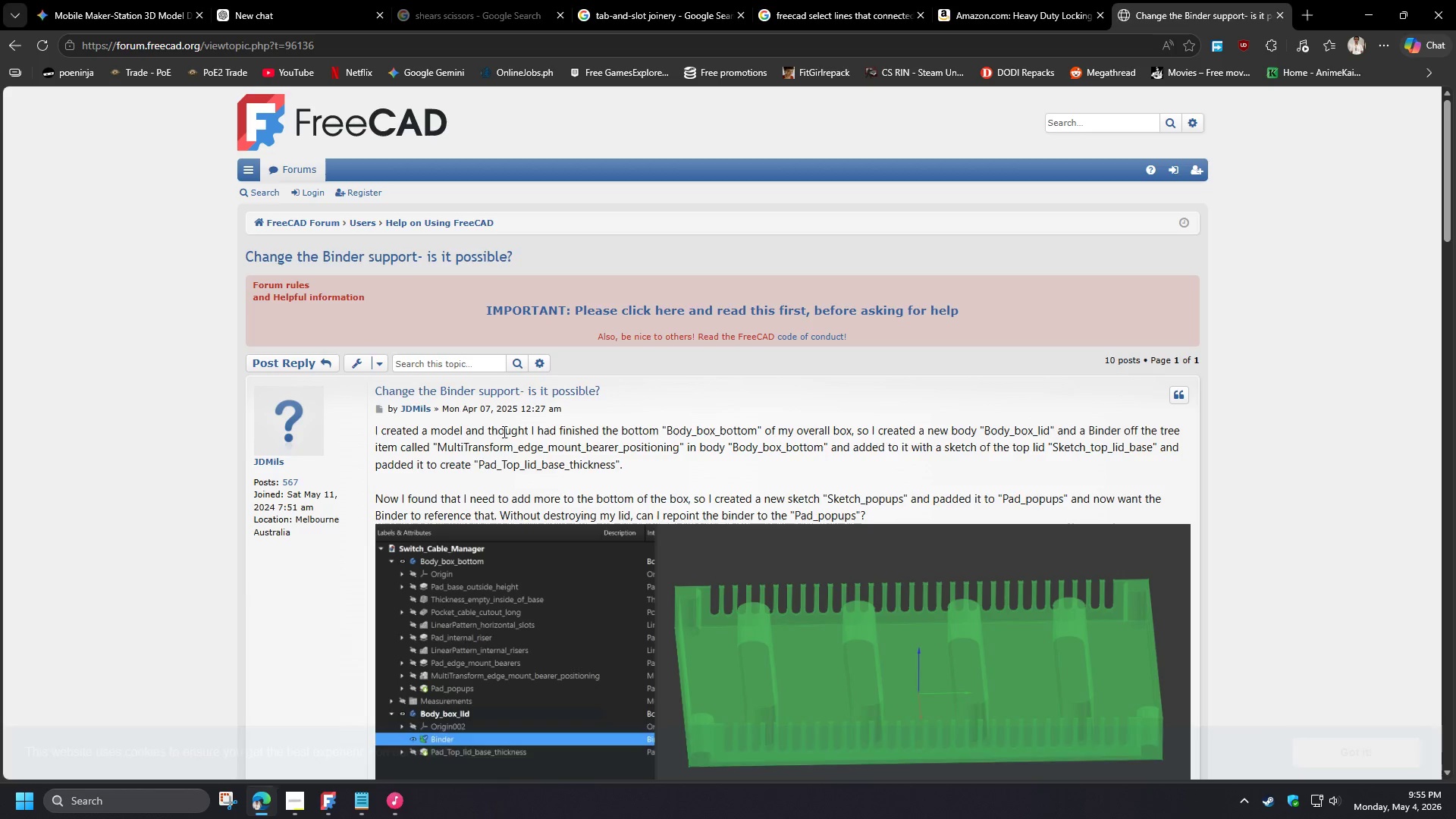 
scroll: coordinate [507, 444], scroll_direction: down, amount: 11.0
 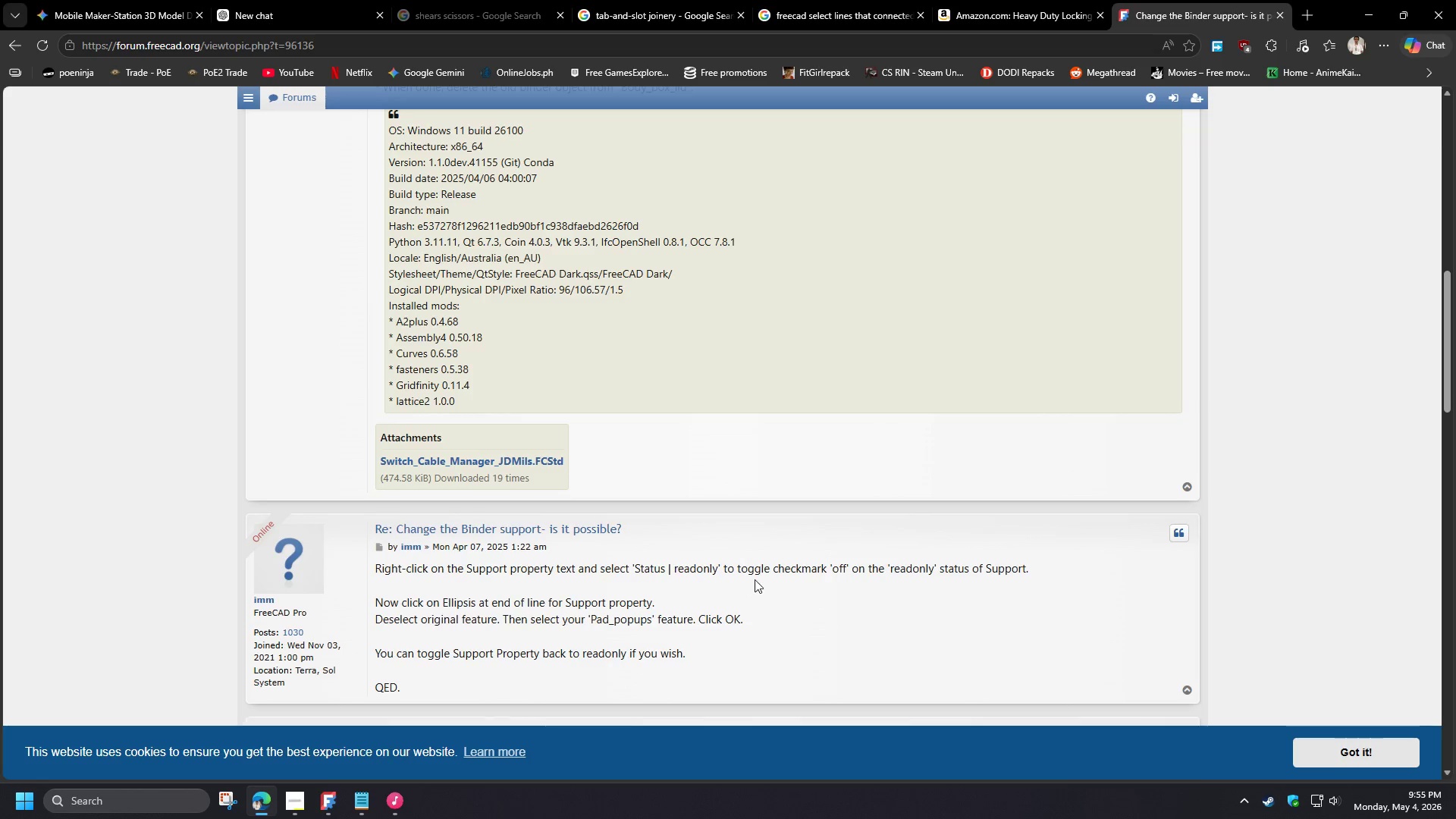 
wait(17.91)
 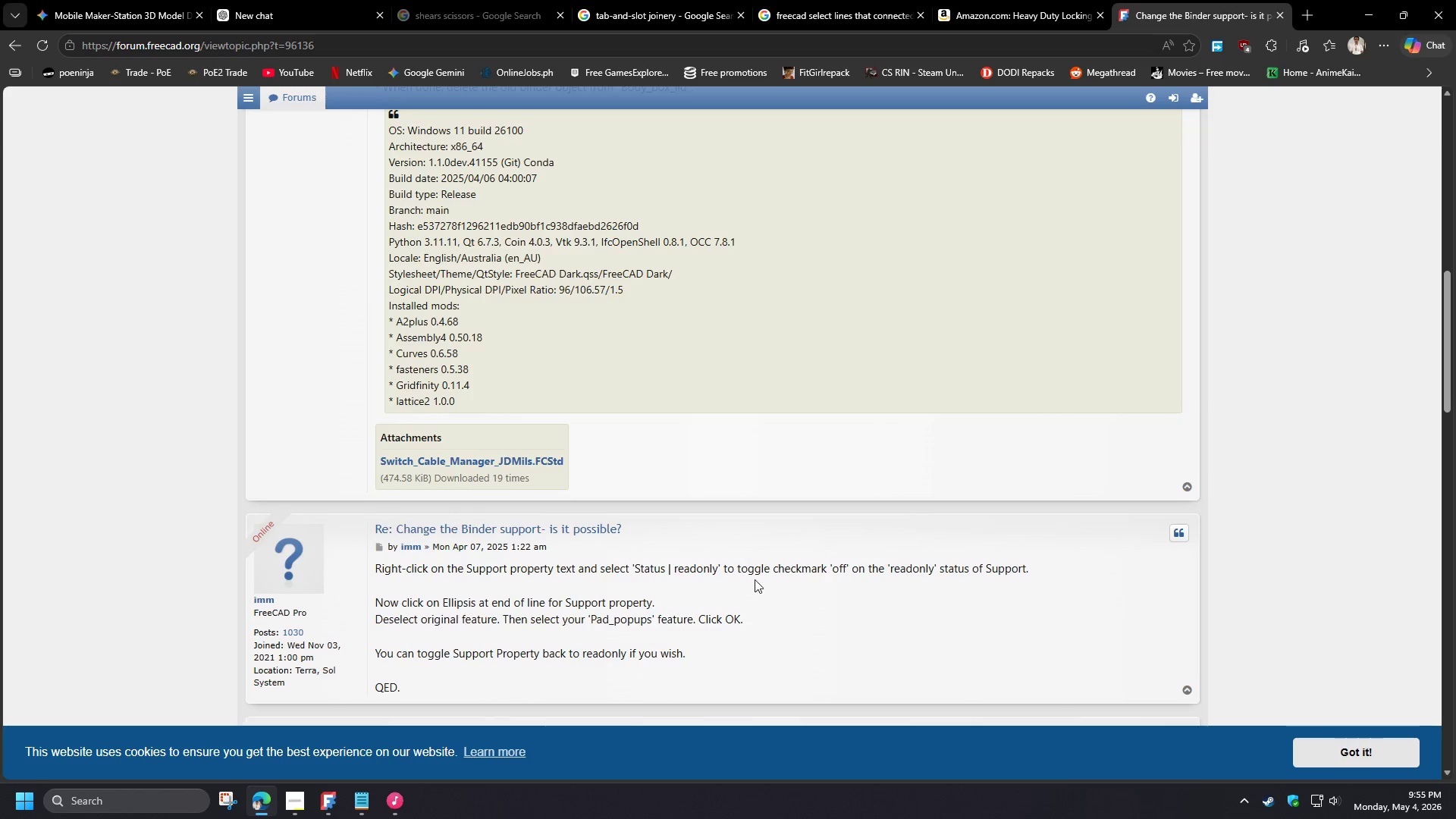 
left_click([1363, 0])
 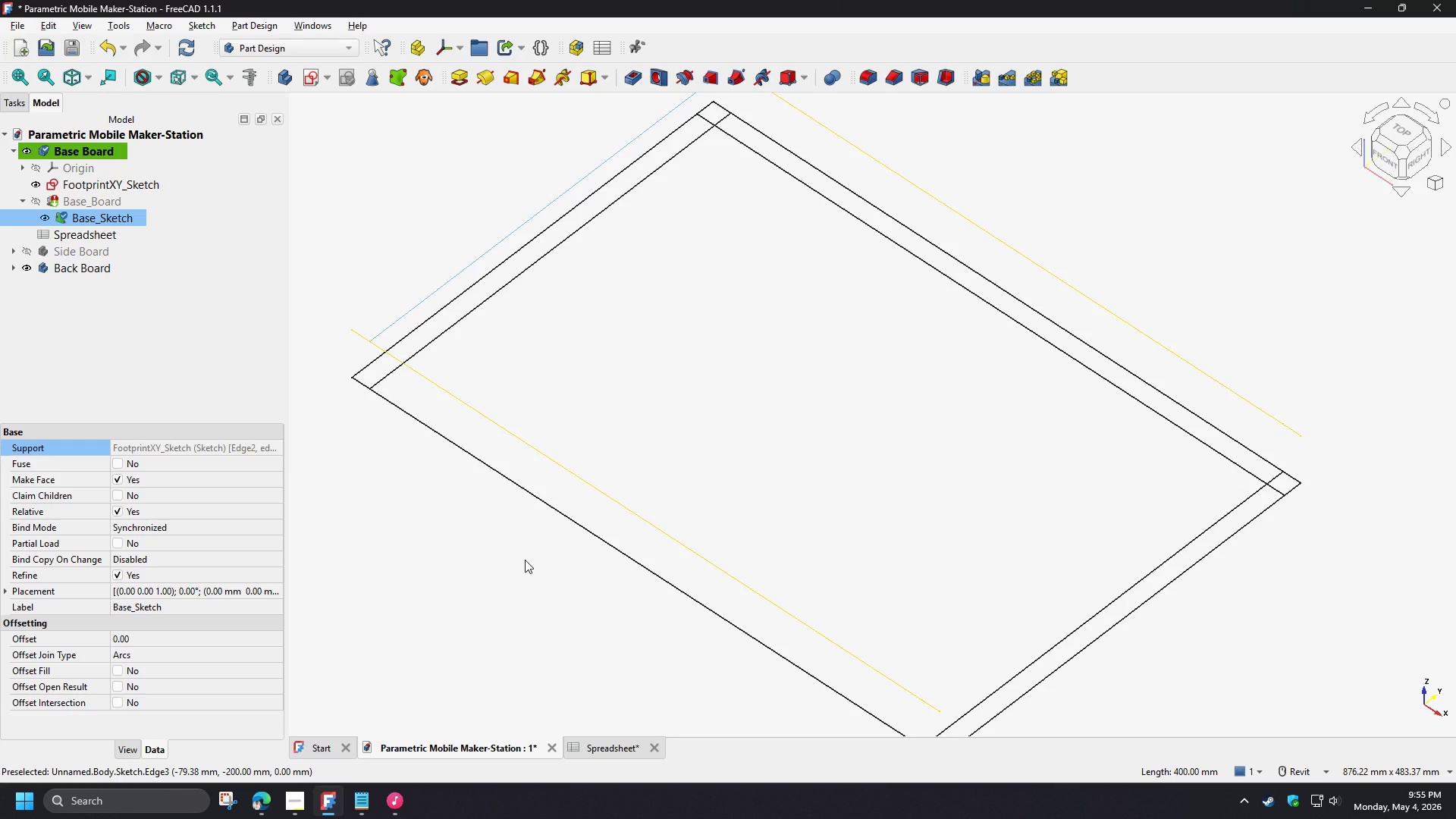 
left_click([525, 560])
 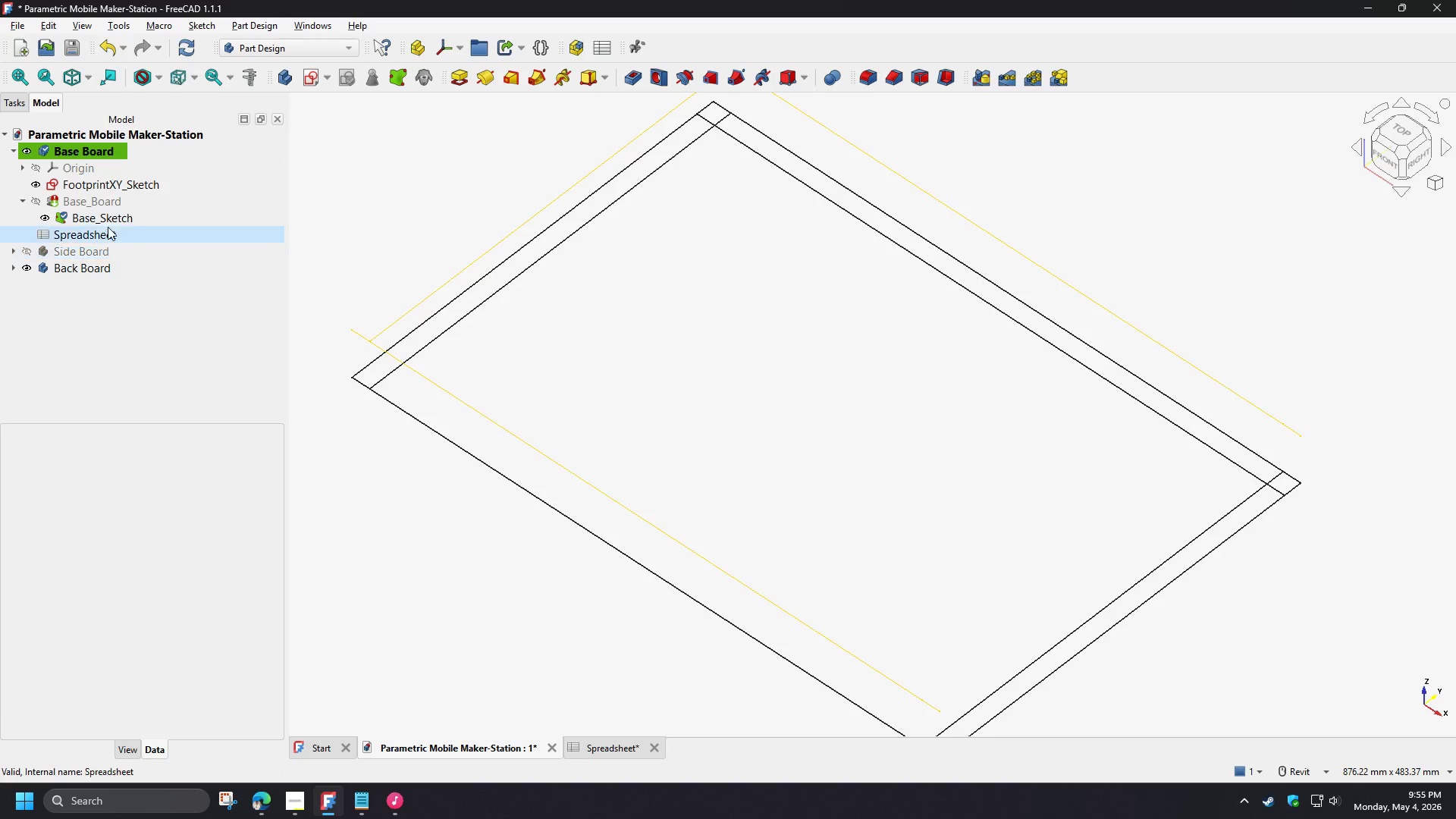 
left_click([92, 218])
 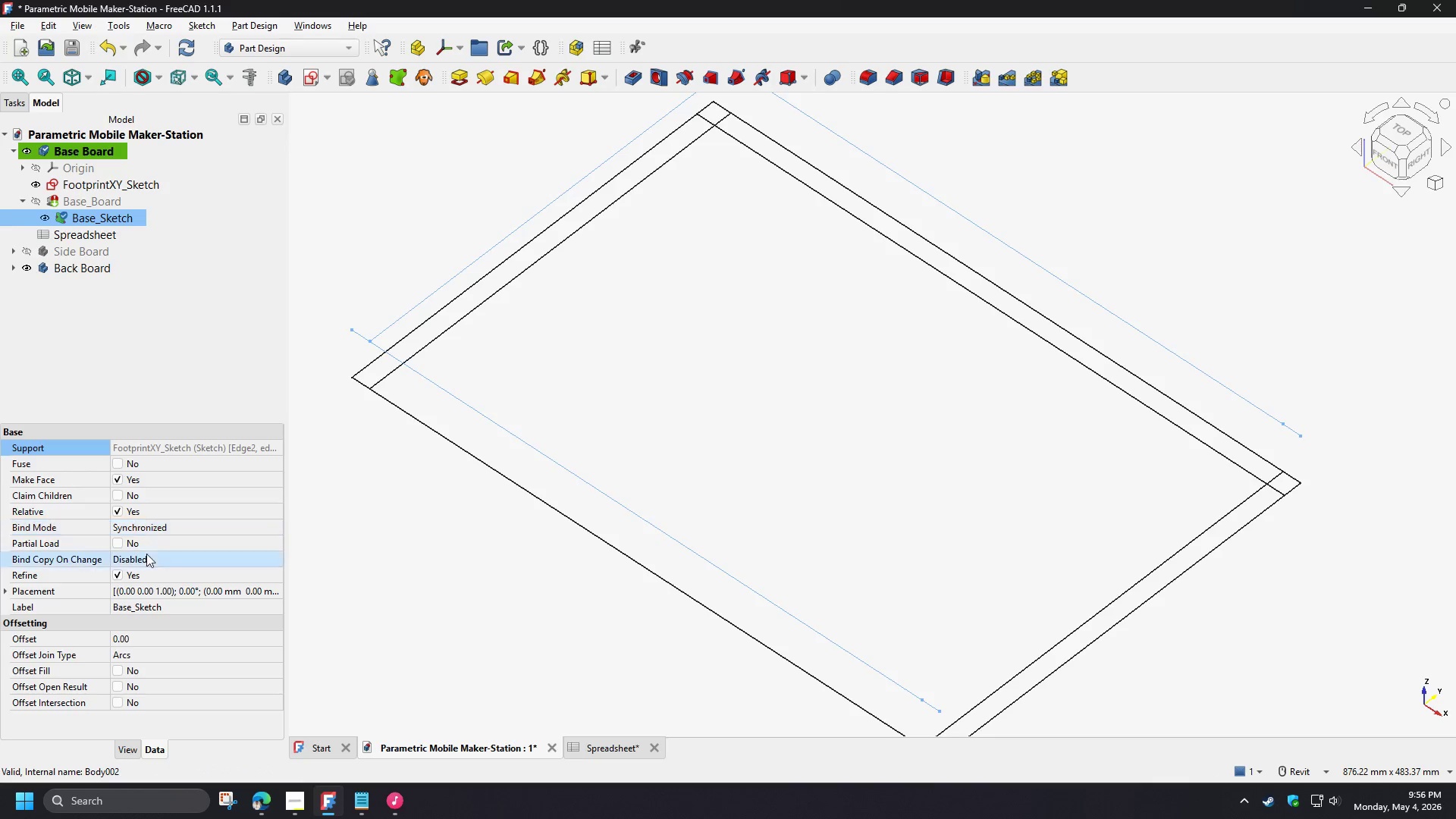 
wait(5.78)
 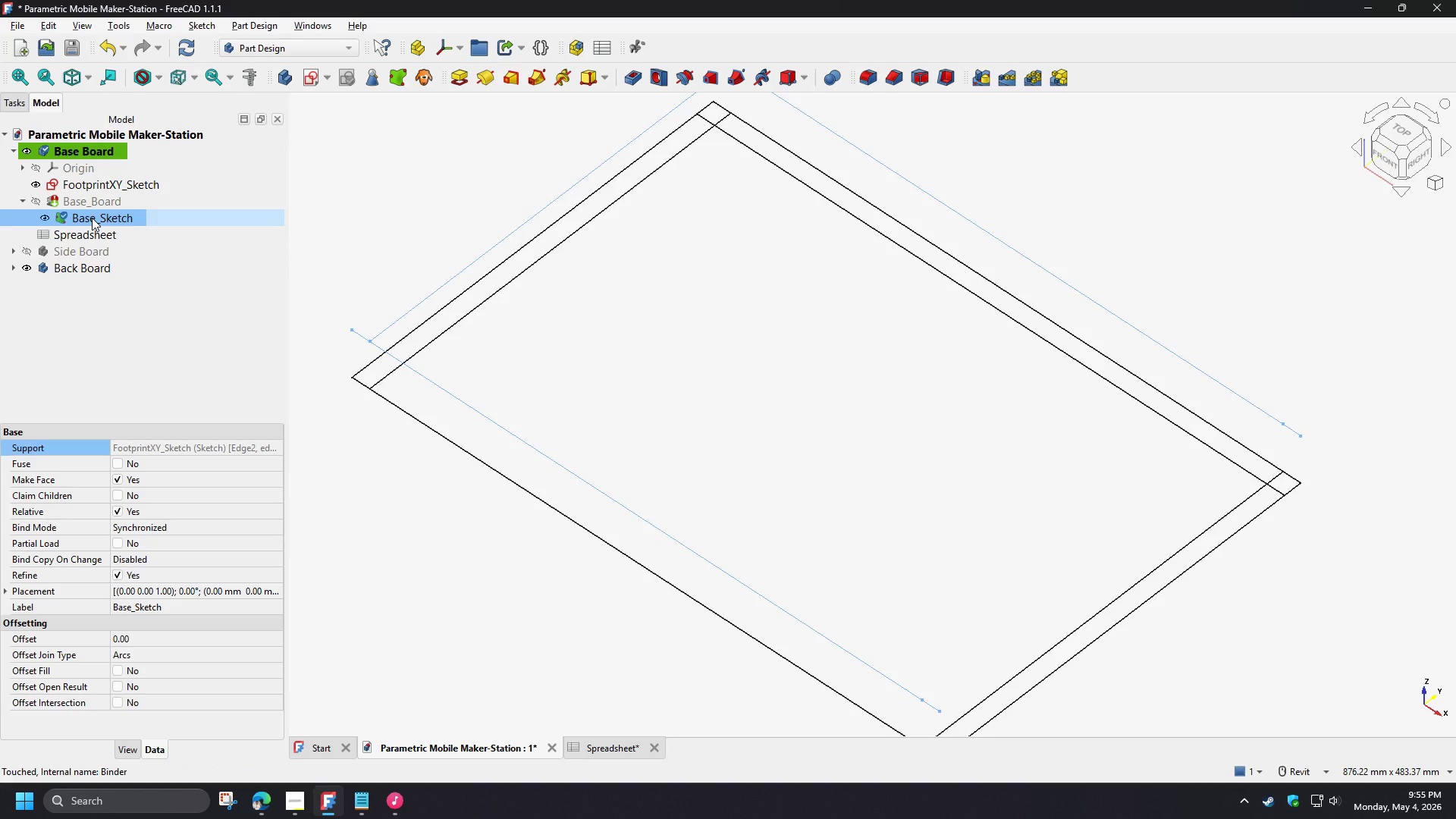 
scroll: coordinate [198, 674], scroll_direction: down, amount: 2.0
 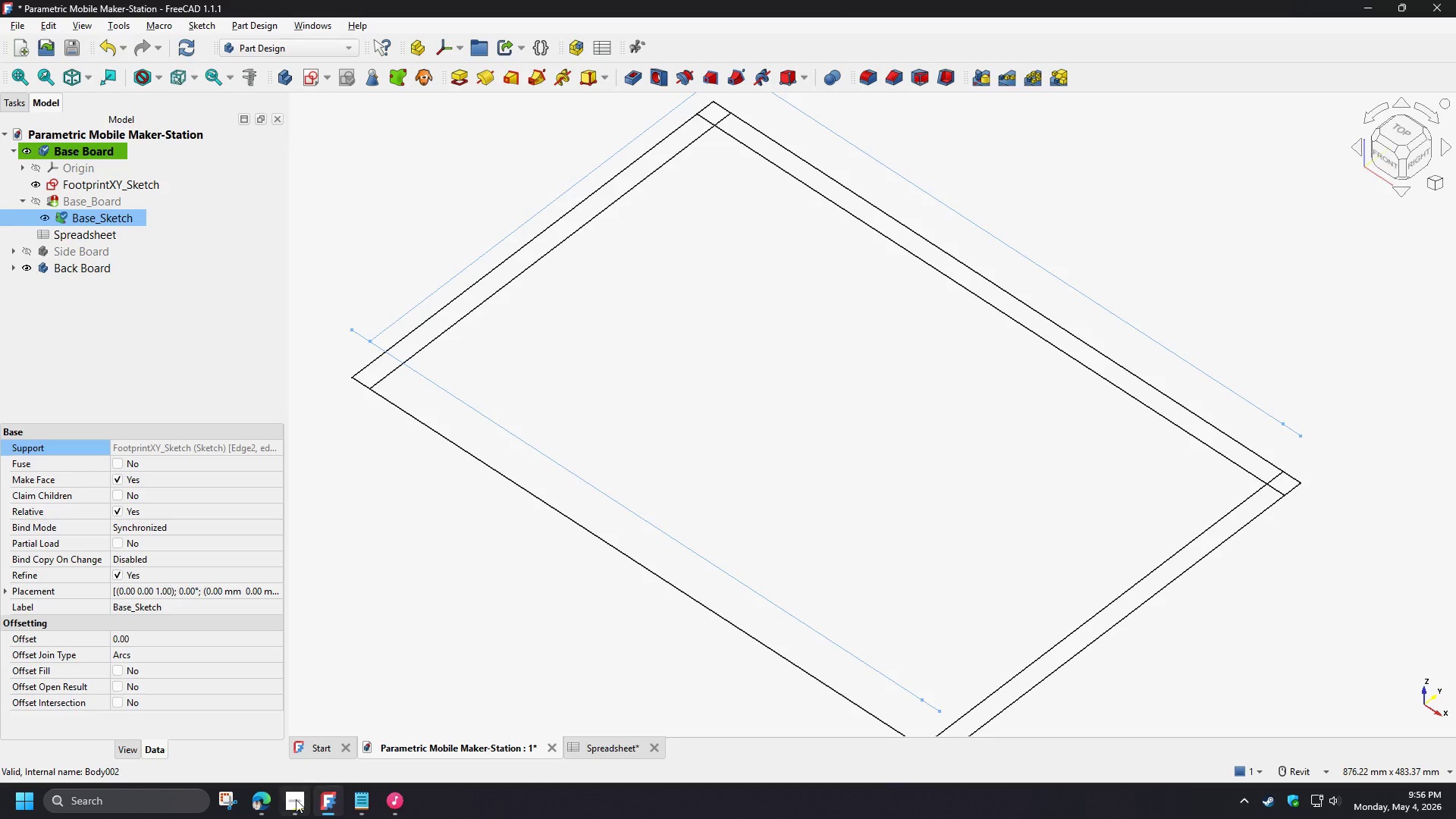 
left_click([257, 814])
 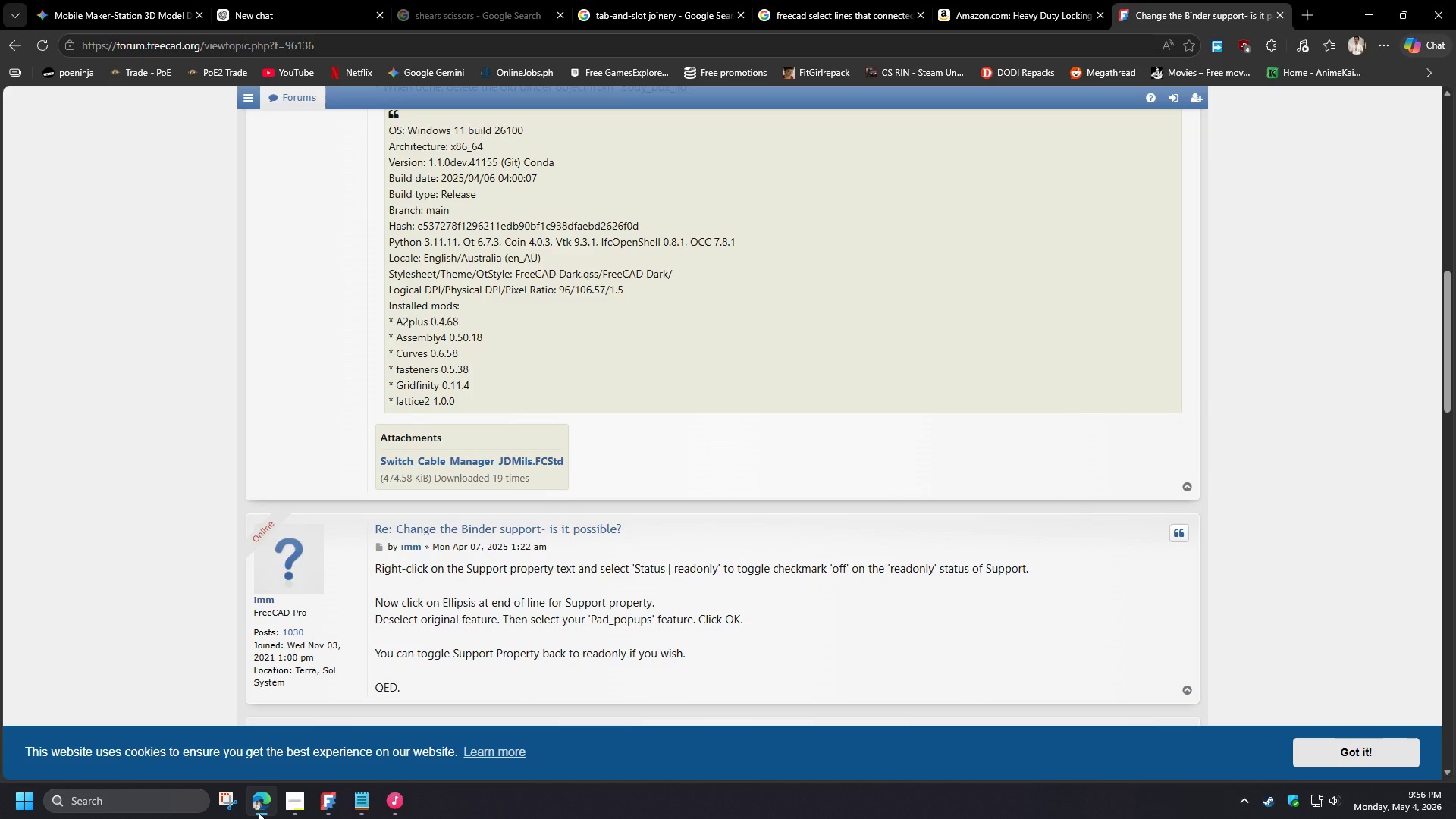 
left_click([259, 813])
 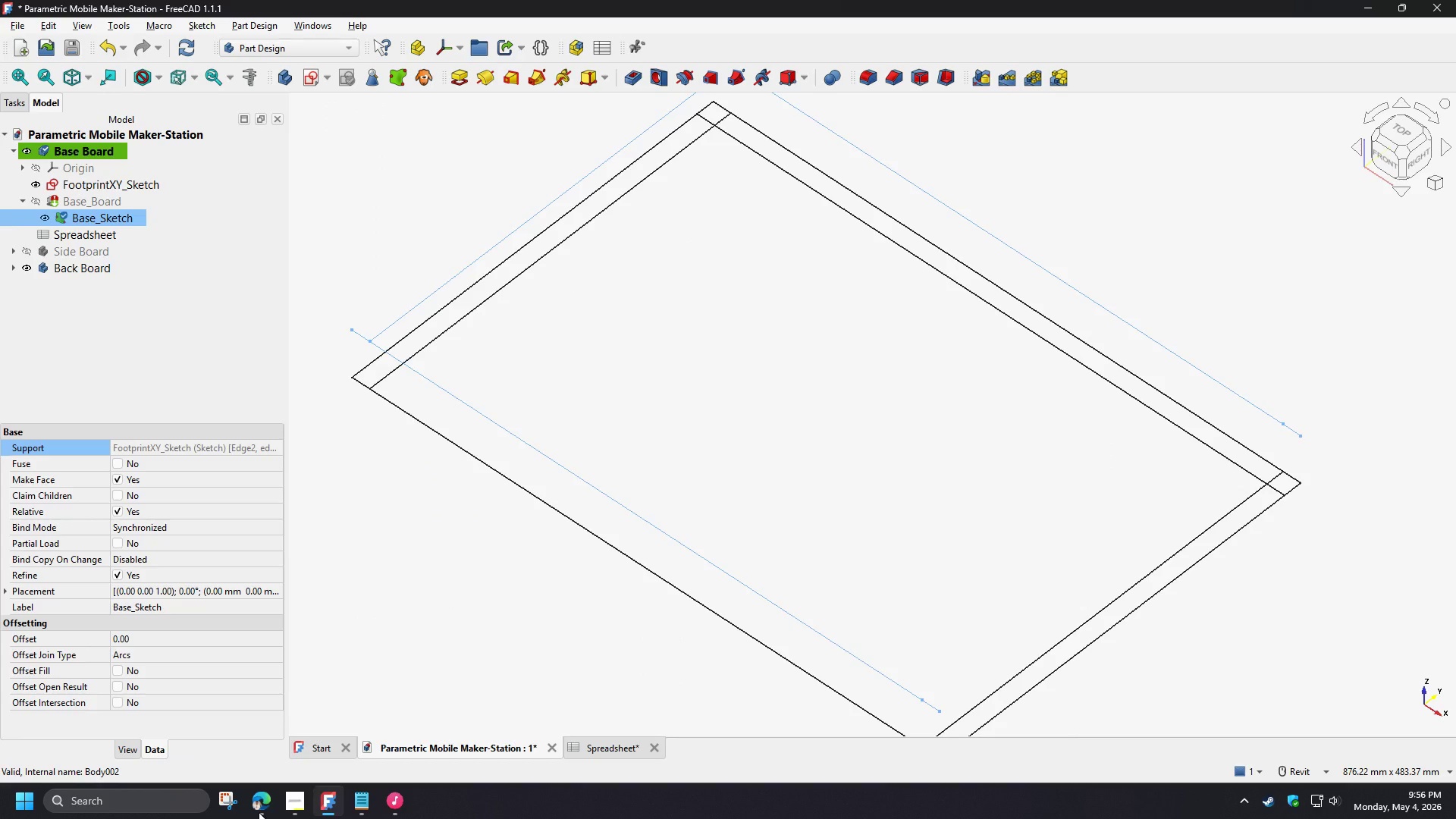 
wait(5.74)
 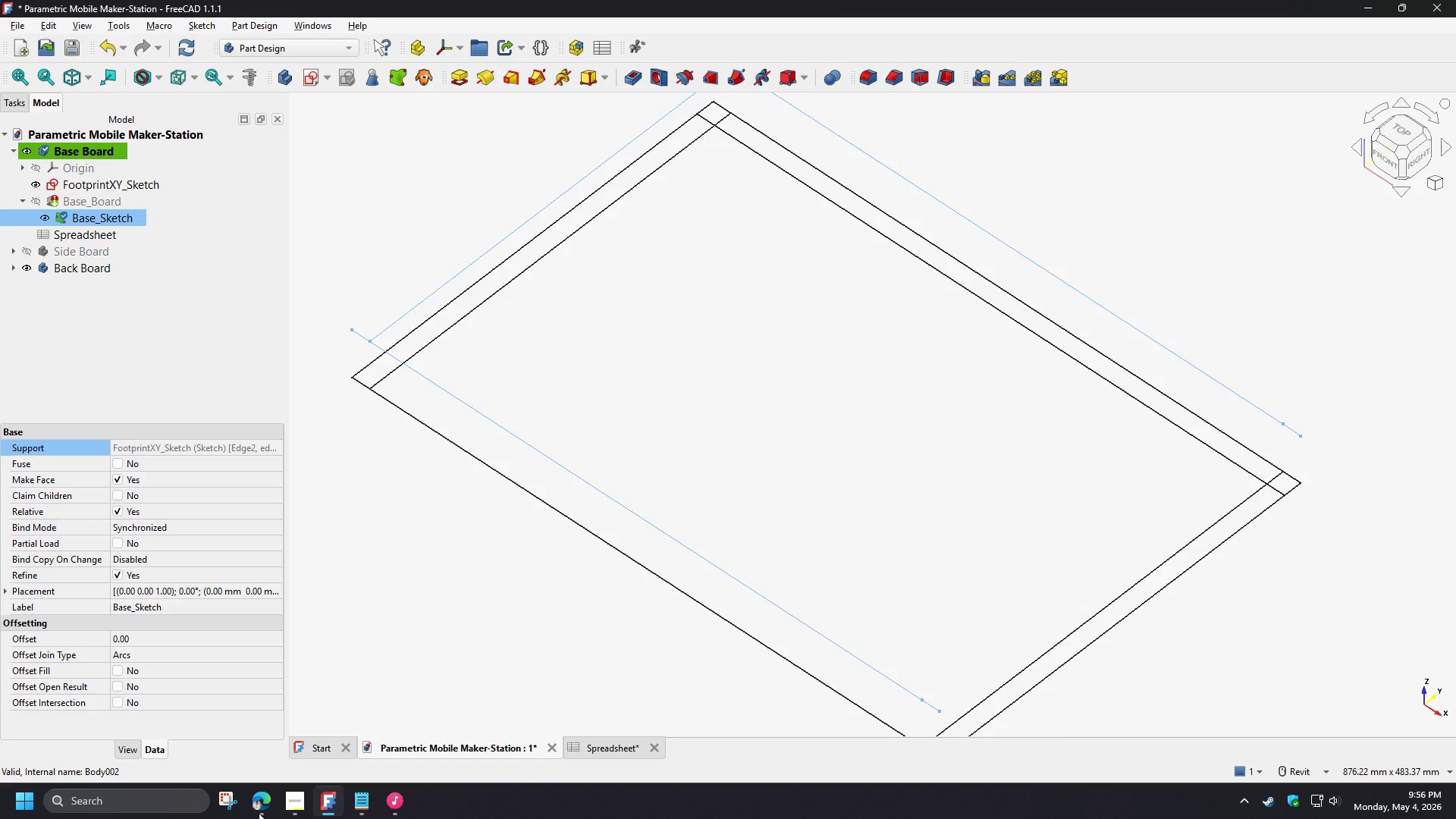 
left_click([130, 748])
 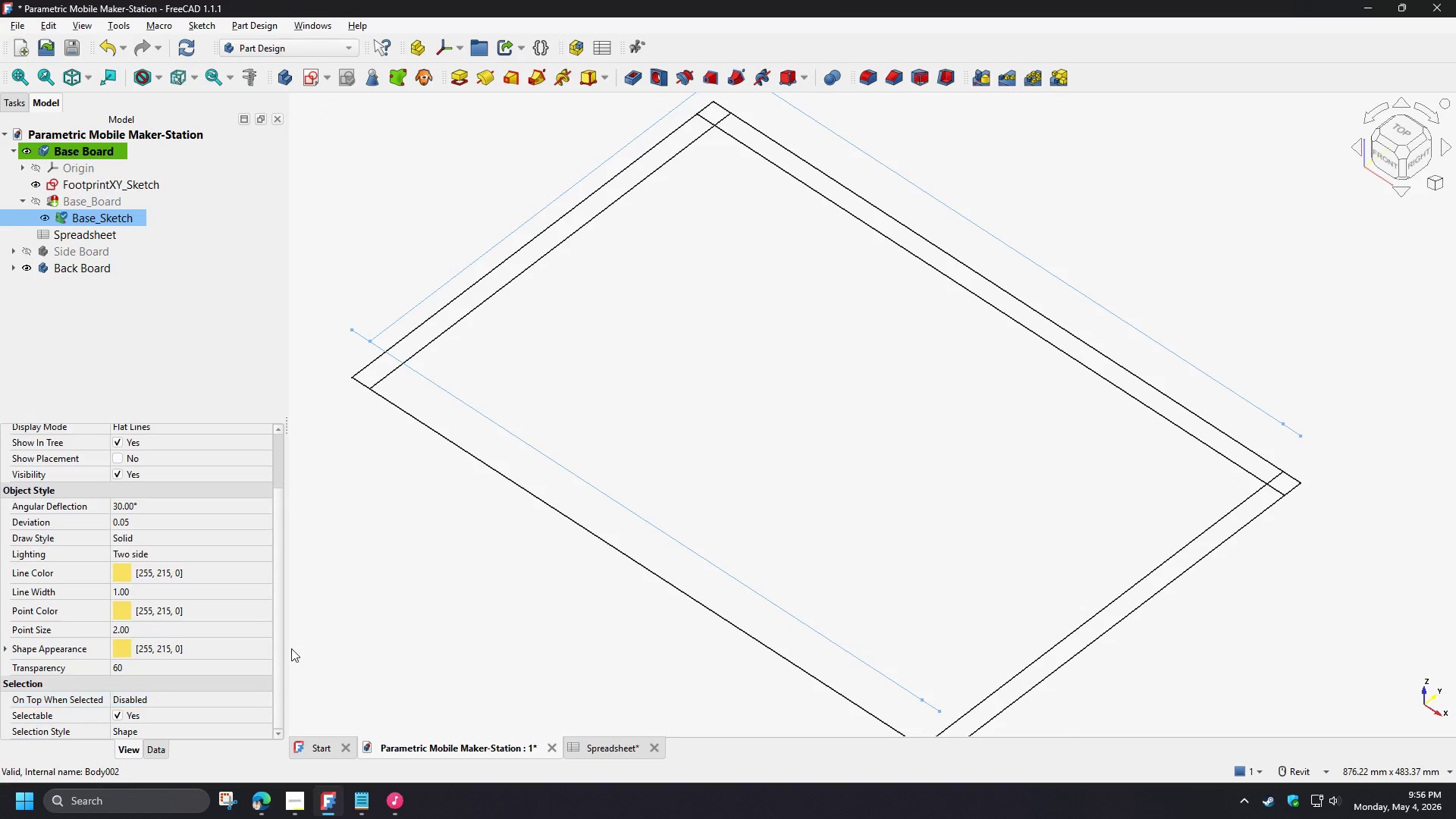 
left_click_drag(start_coordinate=[284, 598], to_coordinate=[281, 579])
 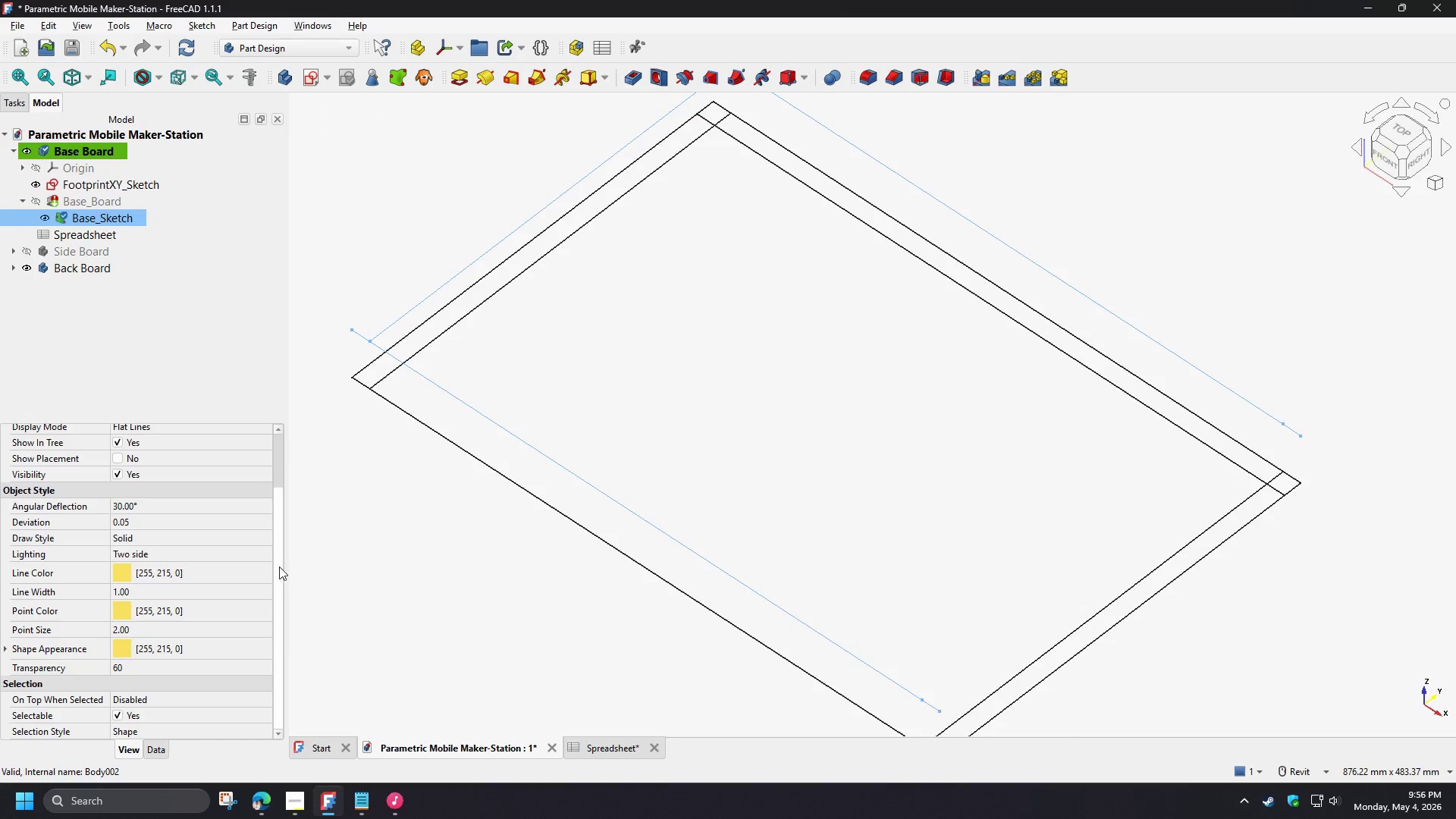 
left_click_drag(start_coordinate=[278, 559], to_coordinate=[278, 489])
 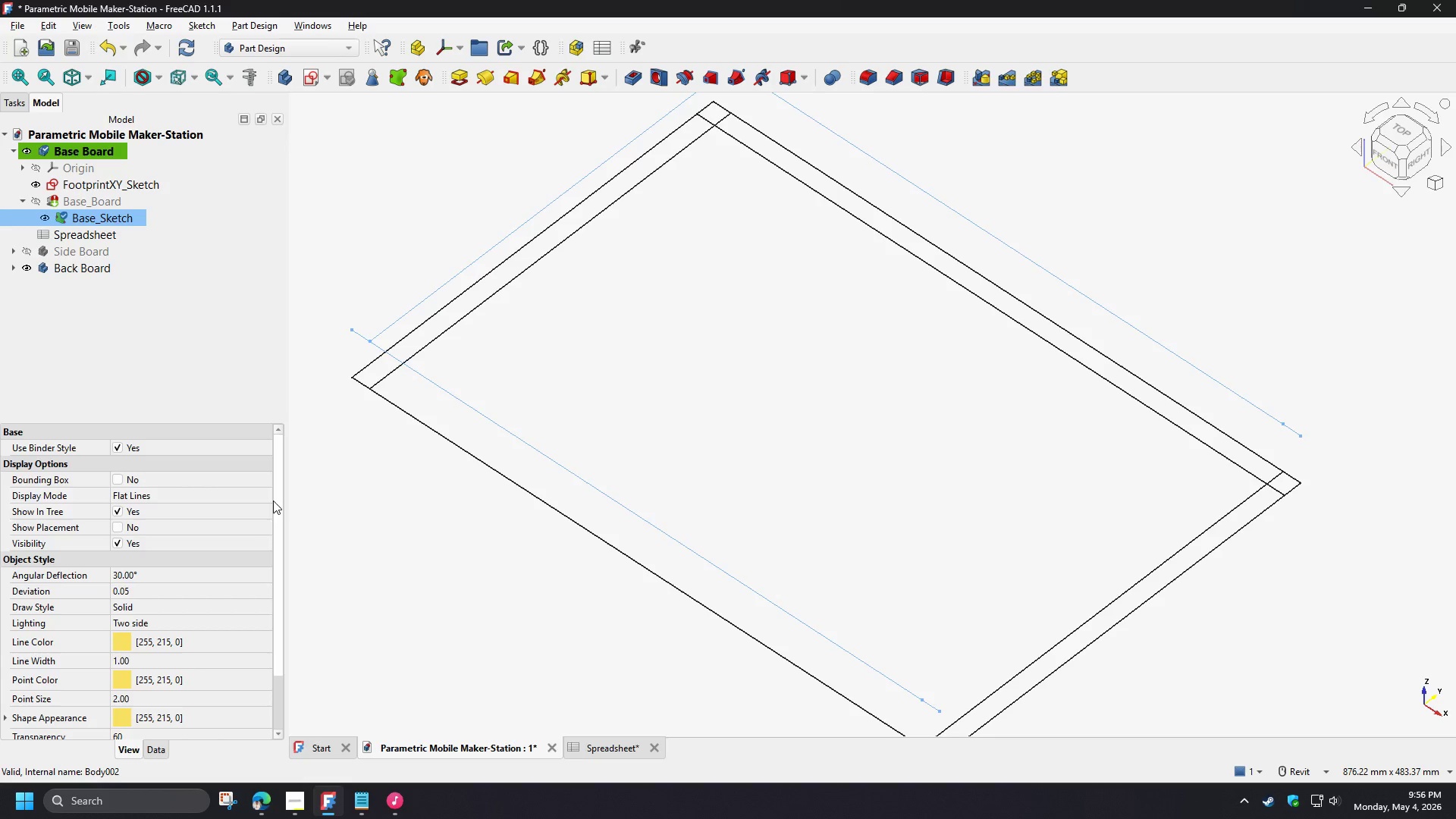 
wait(5.69)
 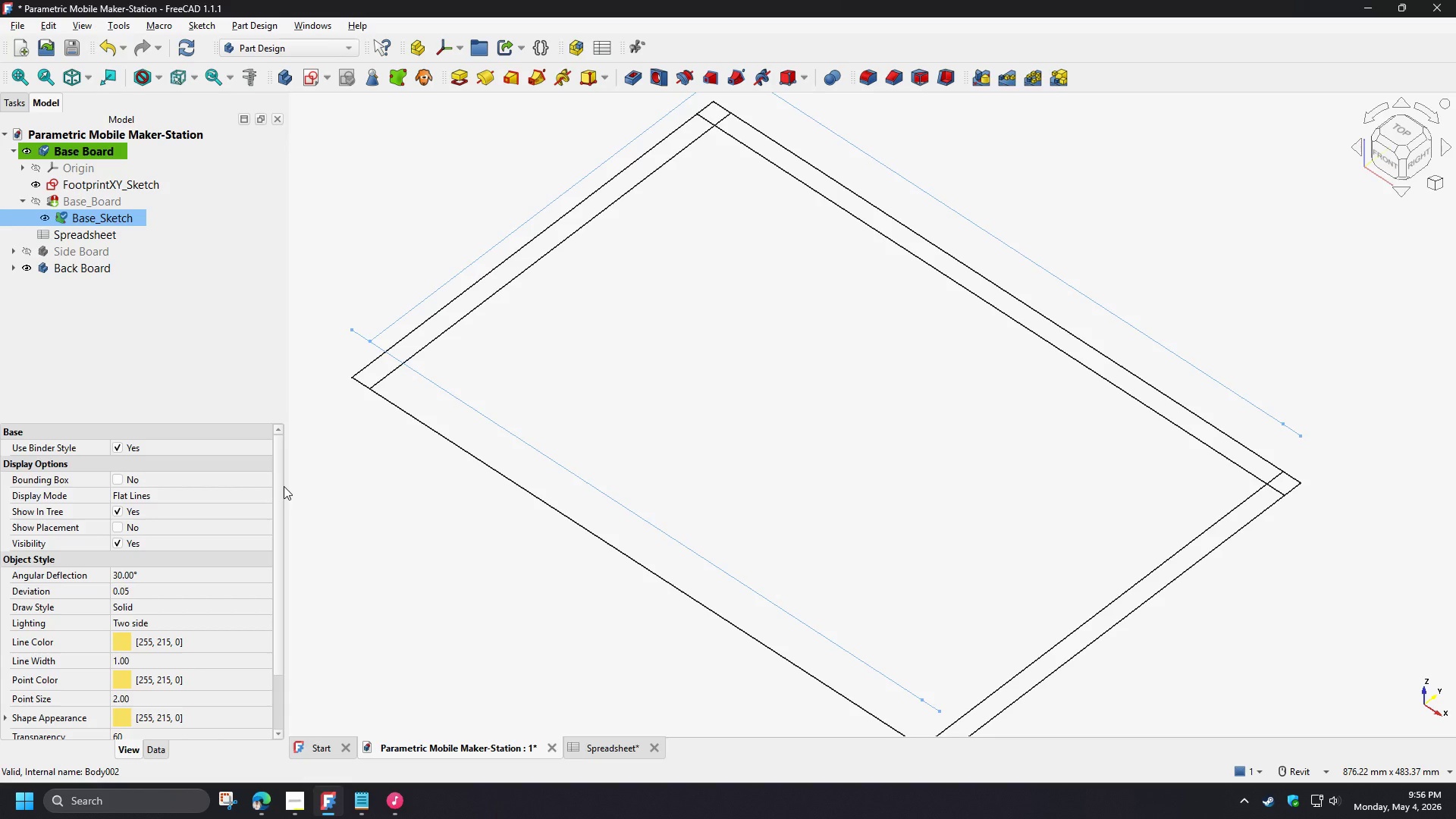 
scroll: coordinate [227, 602], scroll_direction: down, amount: 4.0
 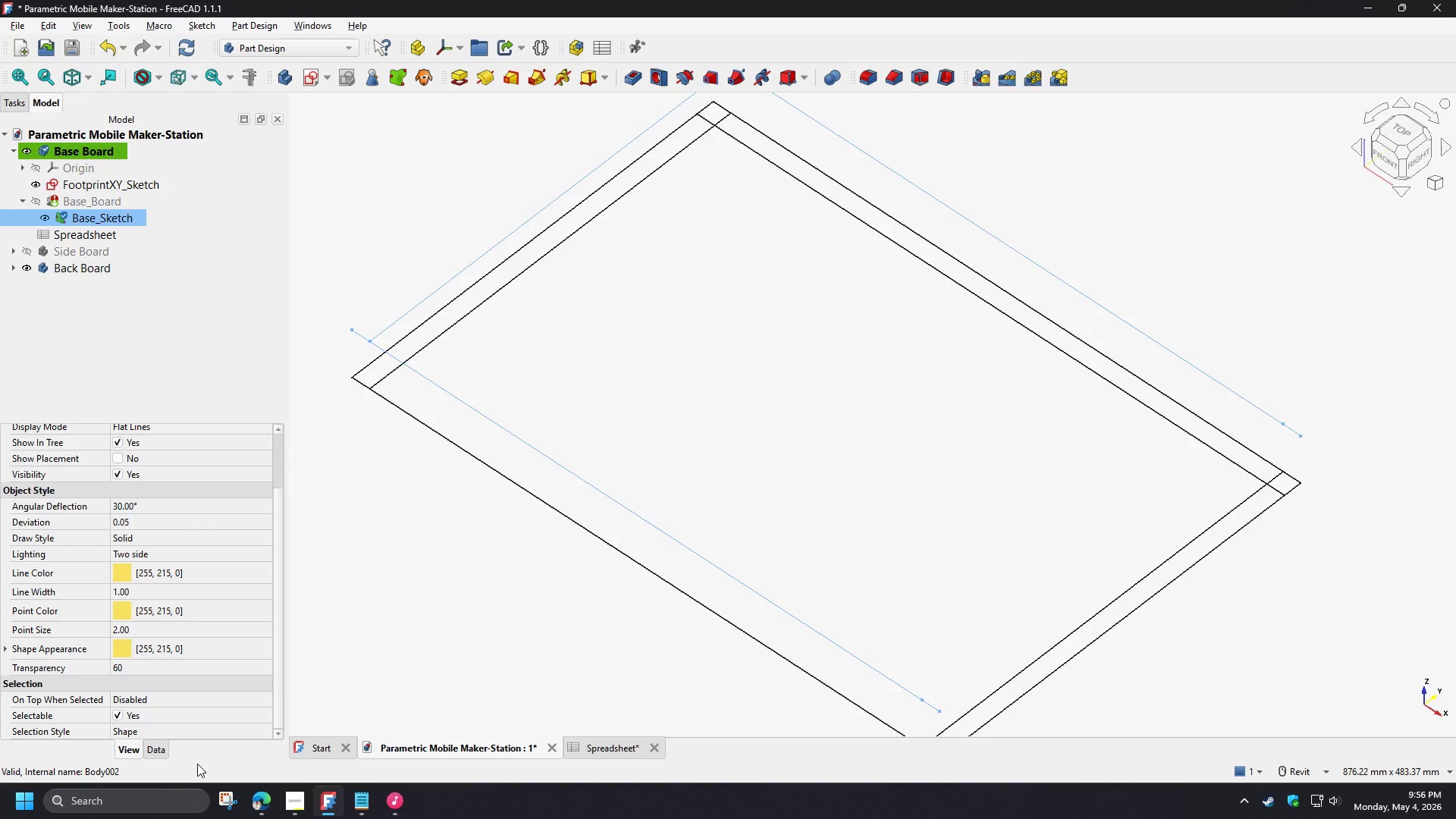 
wait(7.22)
 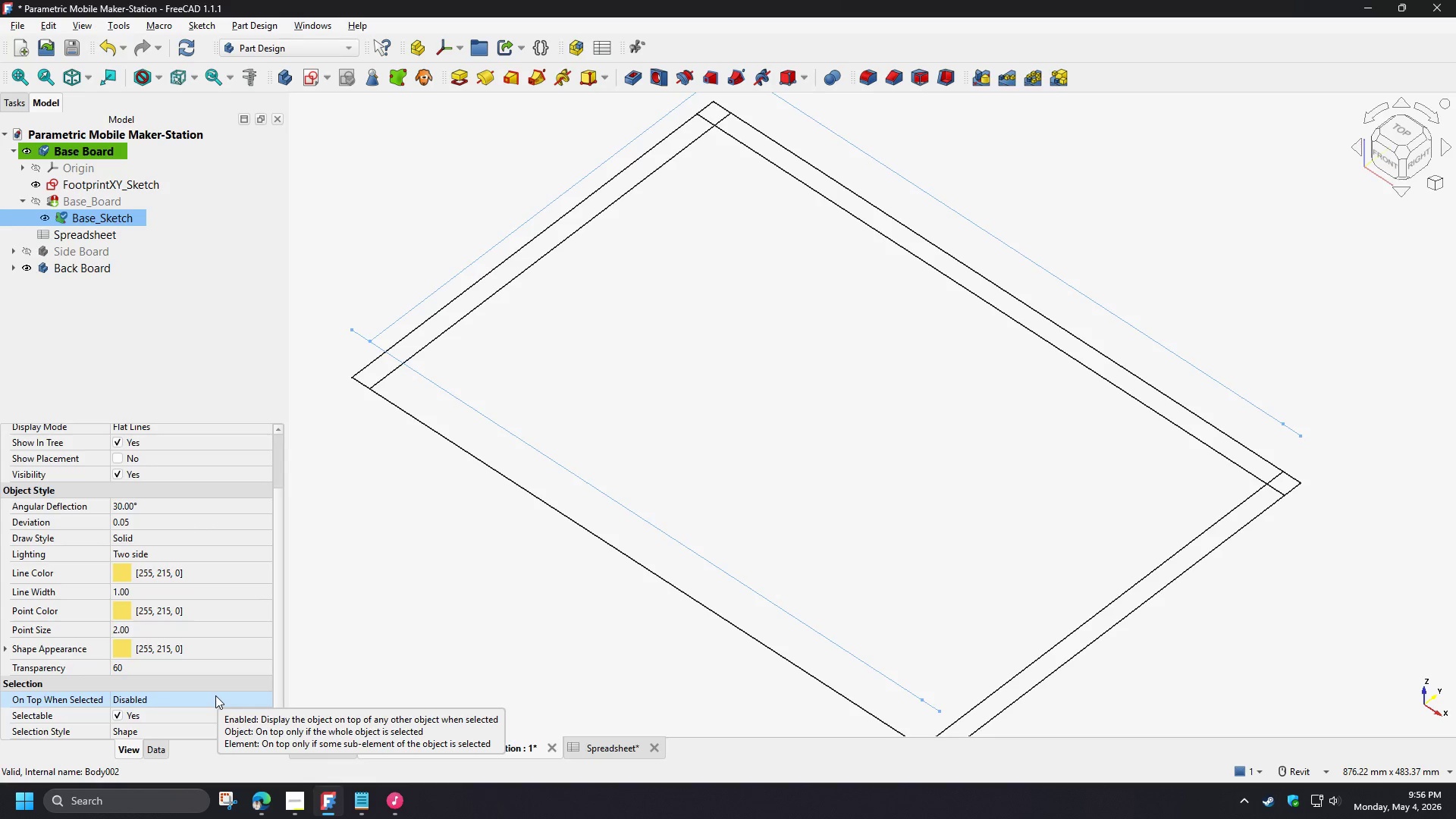 
left_click([264, 807])
 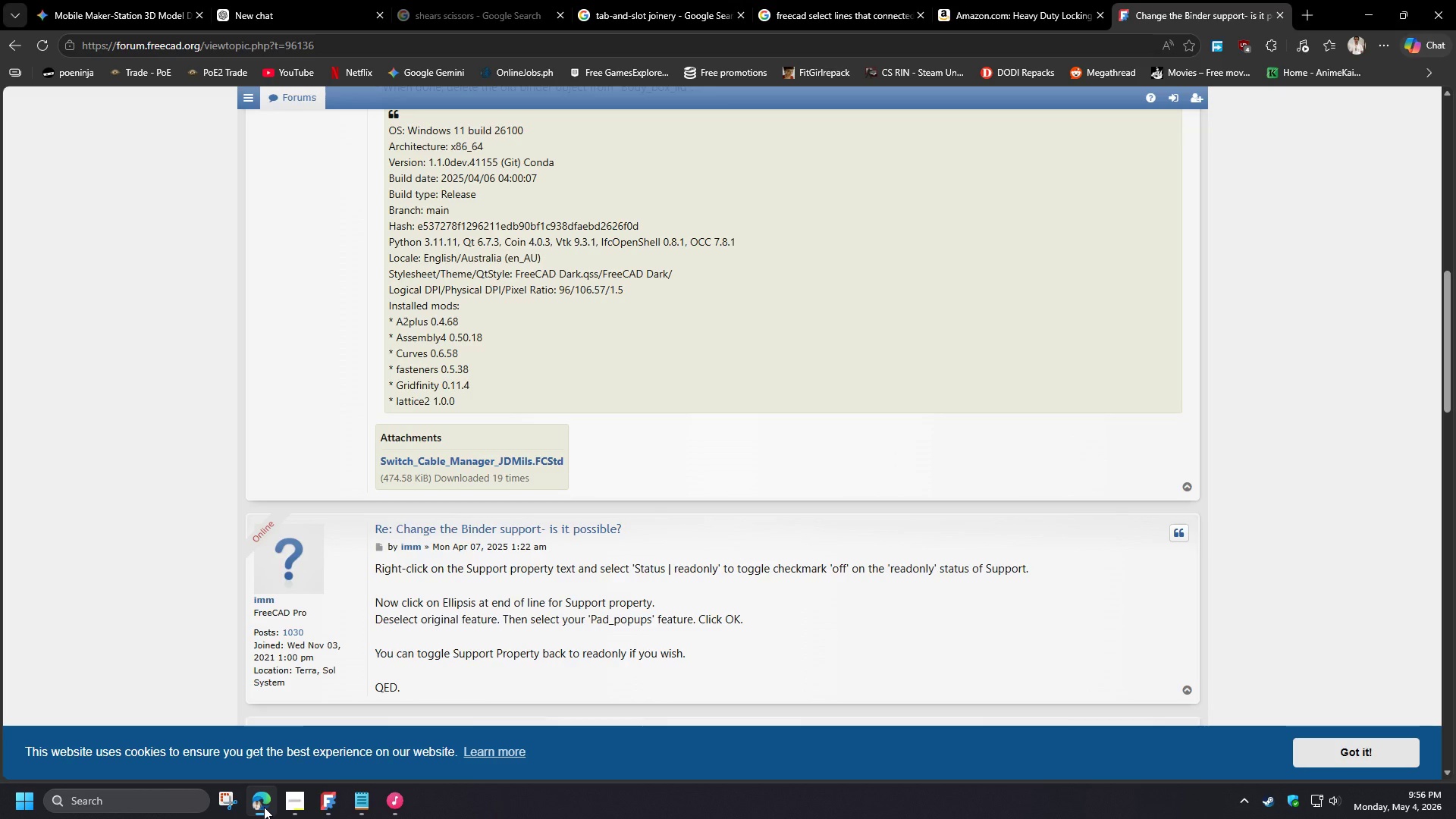 
wait(11.14)
 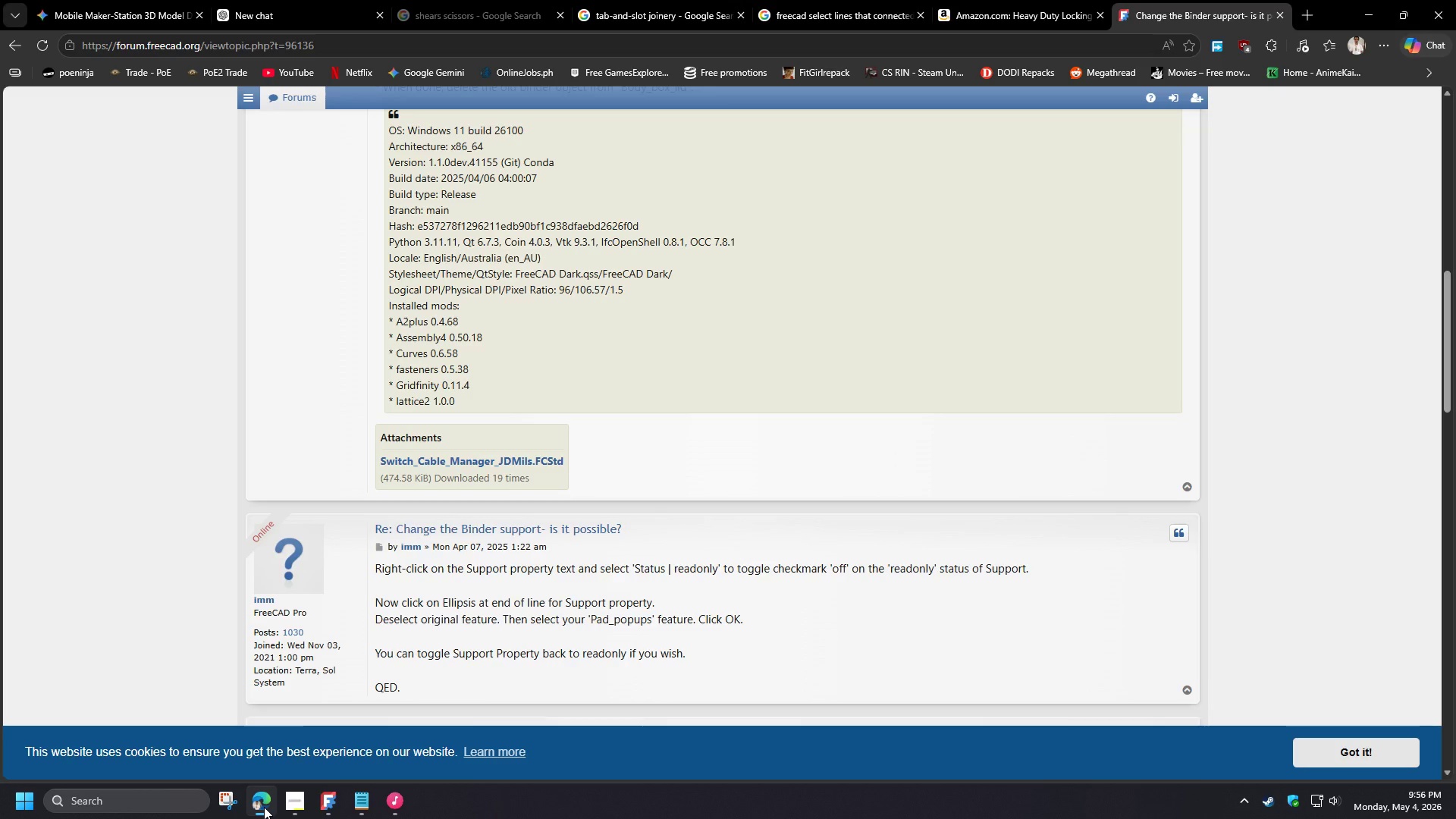 
left_click([19, 40])
 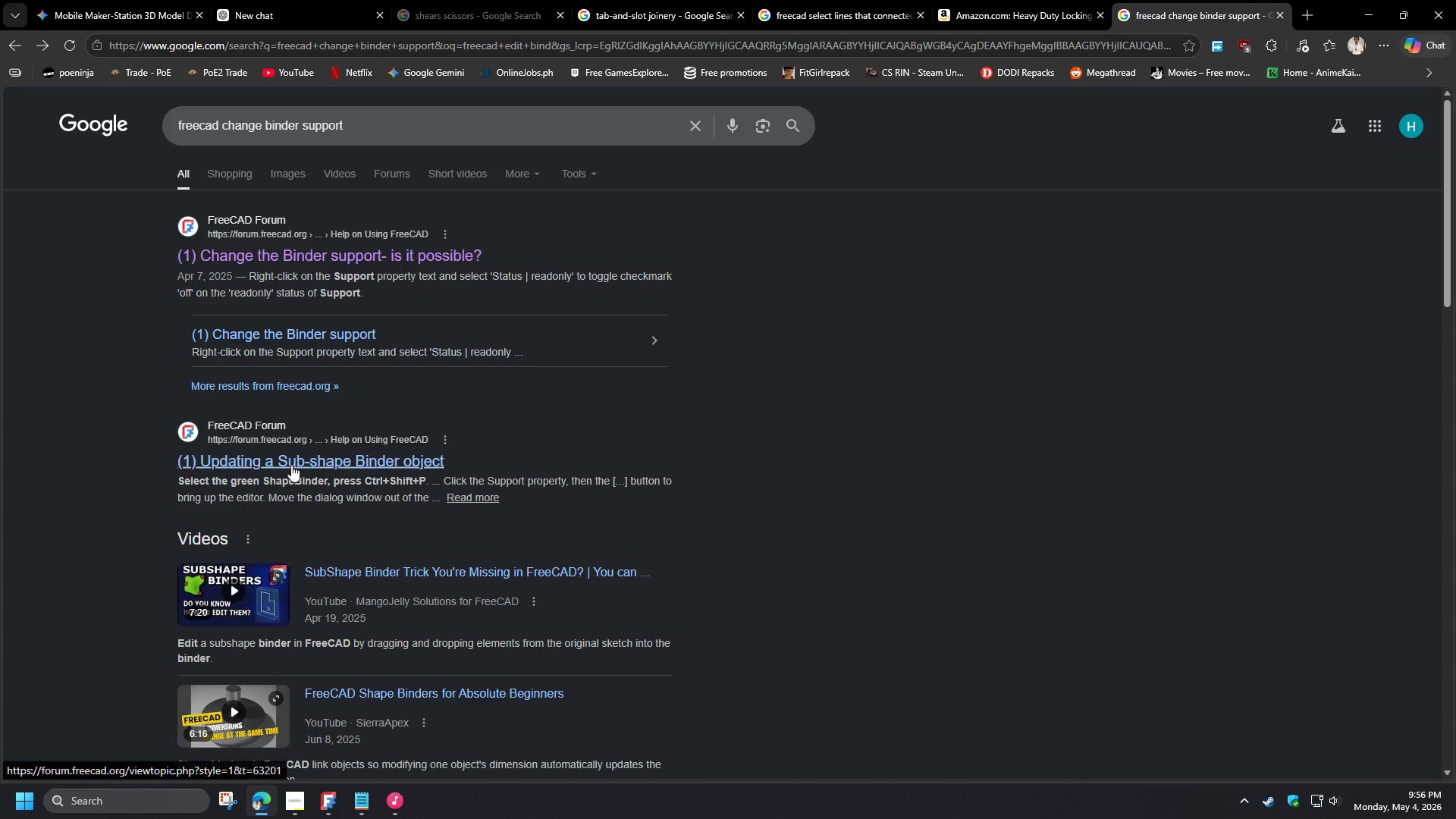 
wait(10.05)
 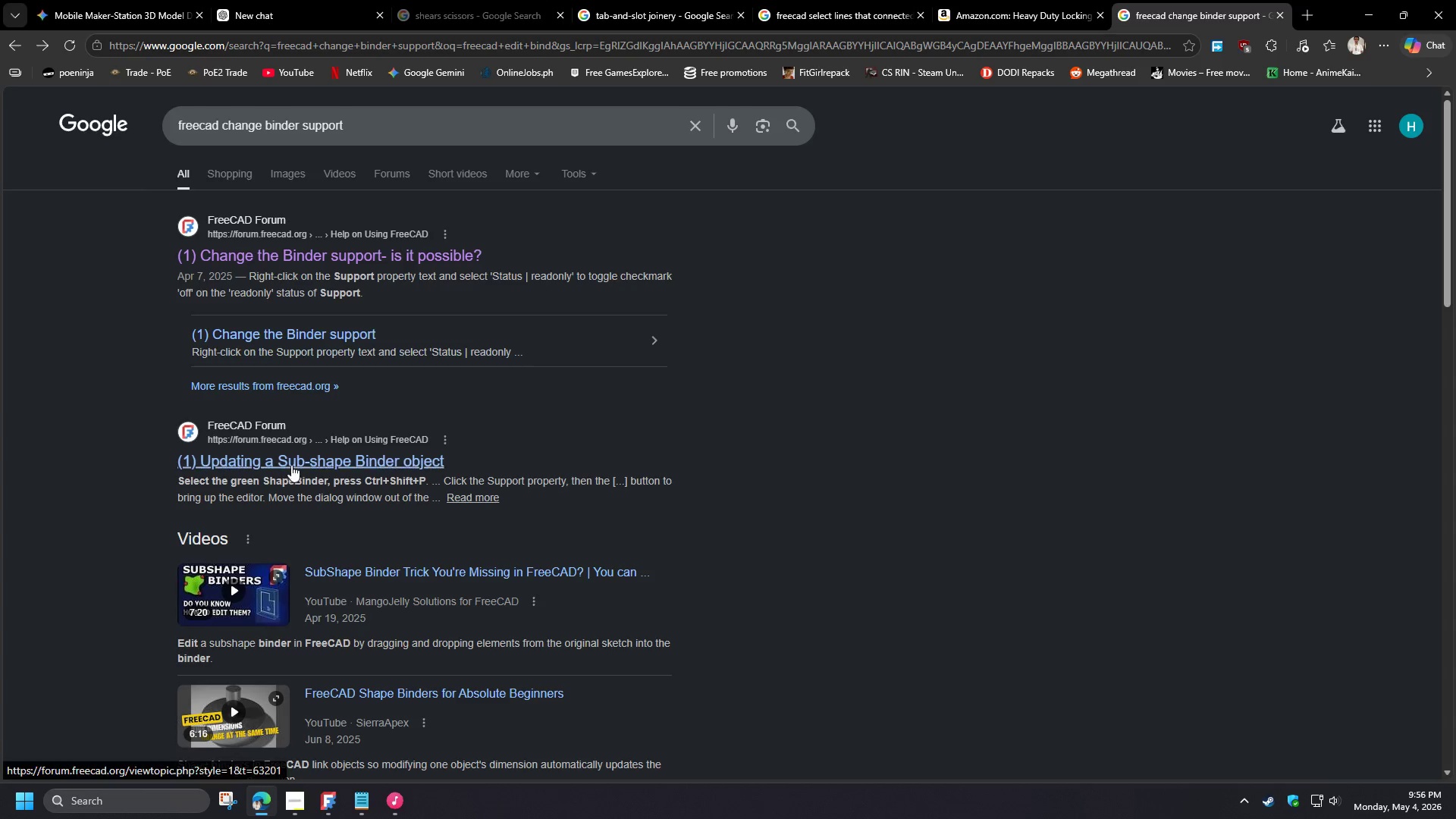 
left_click([293, 461])
 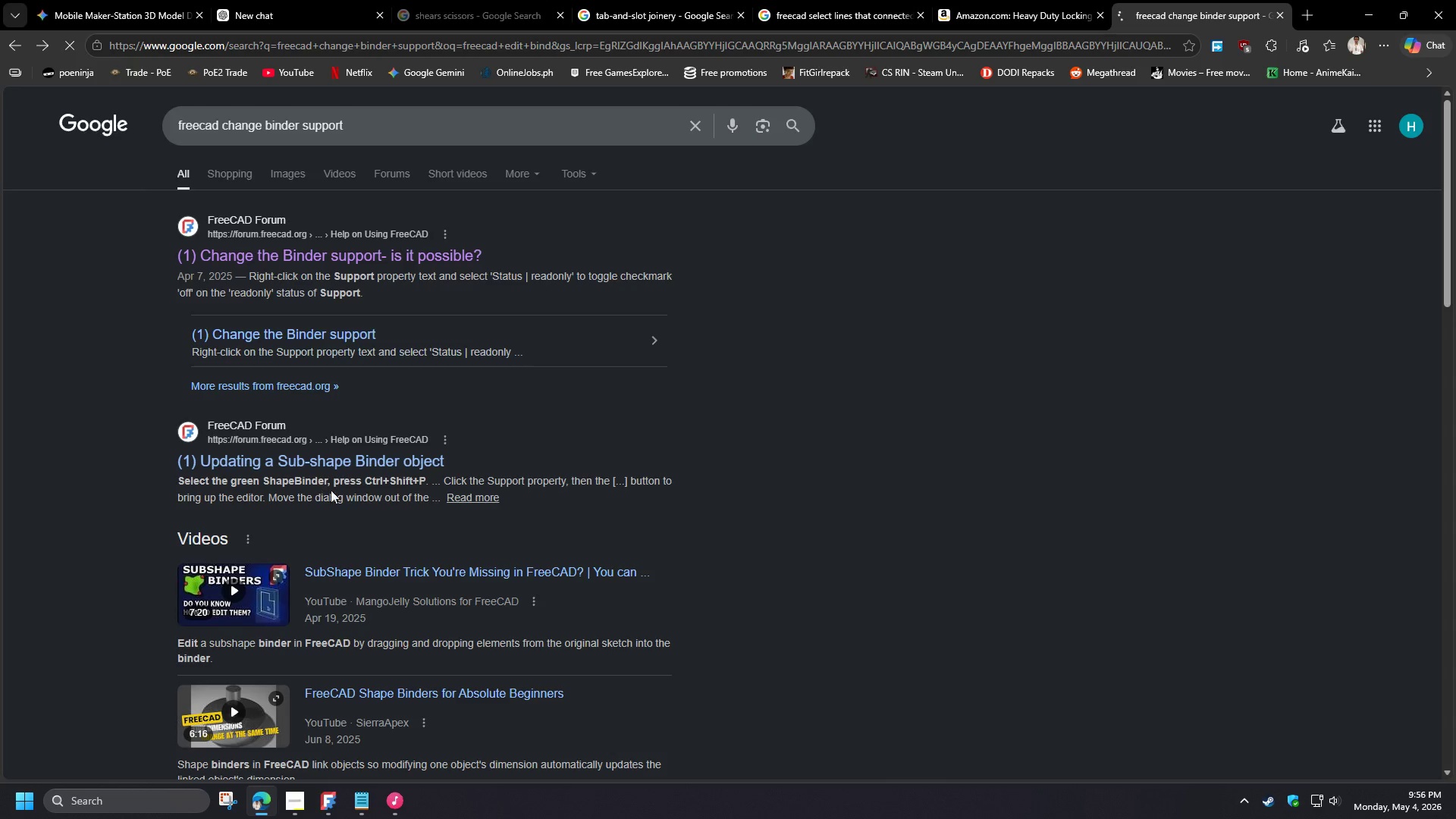 
mouse_move([366, 491])
 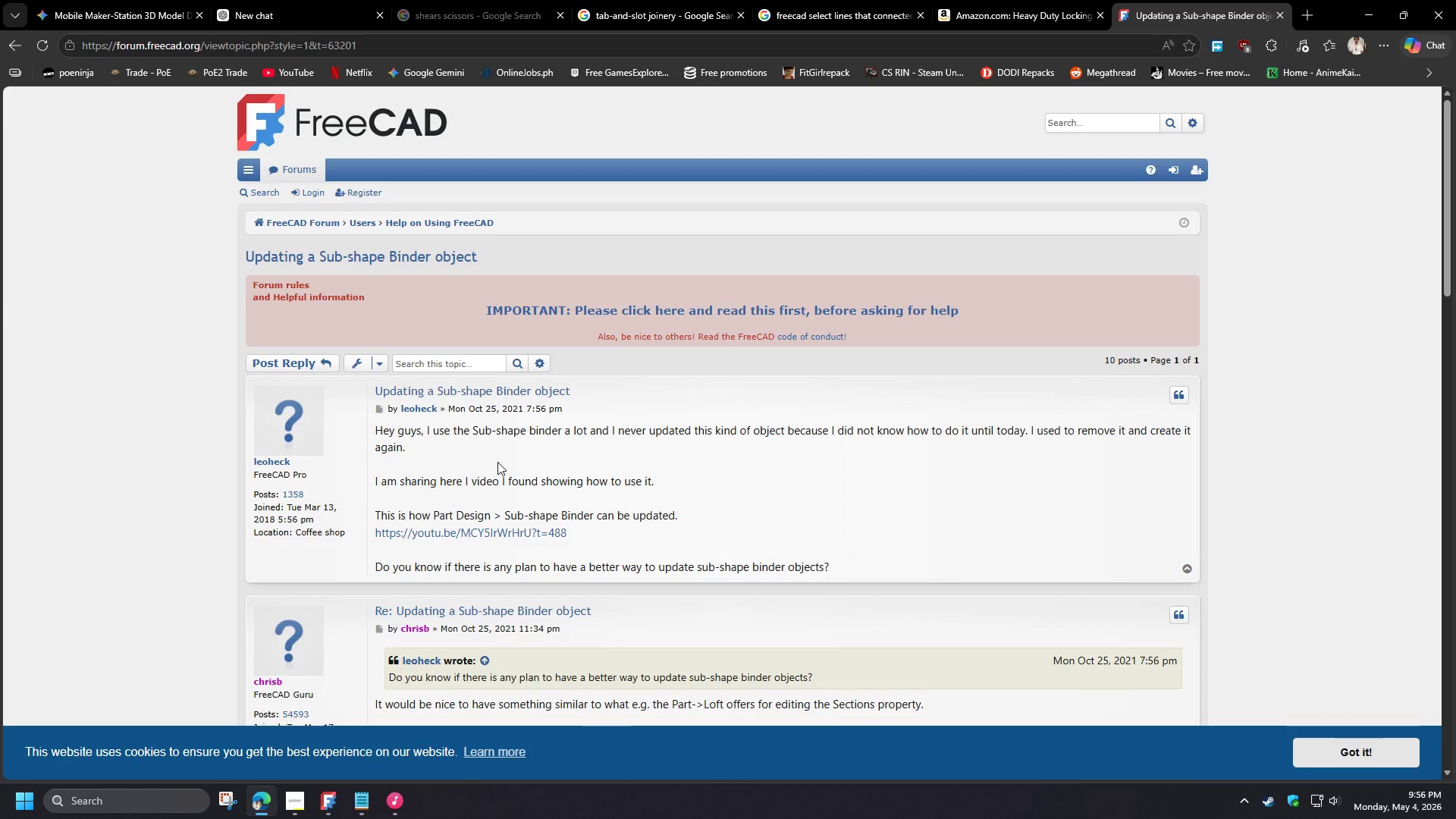 
wait(8.72)
 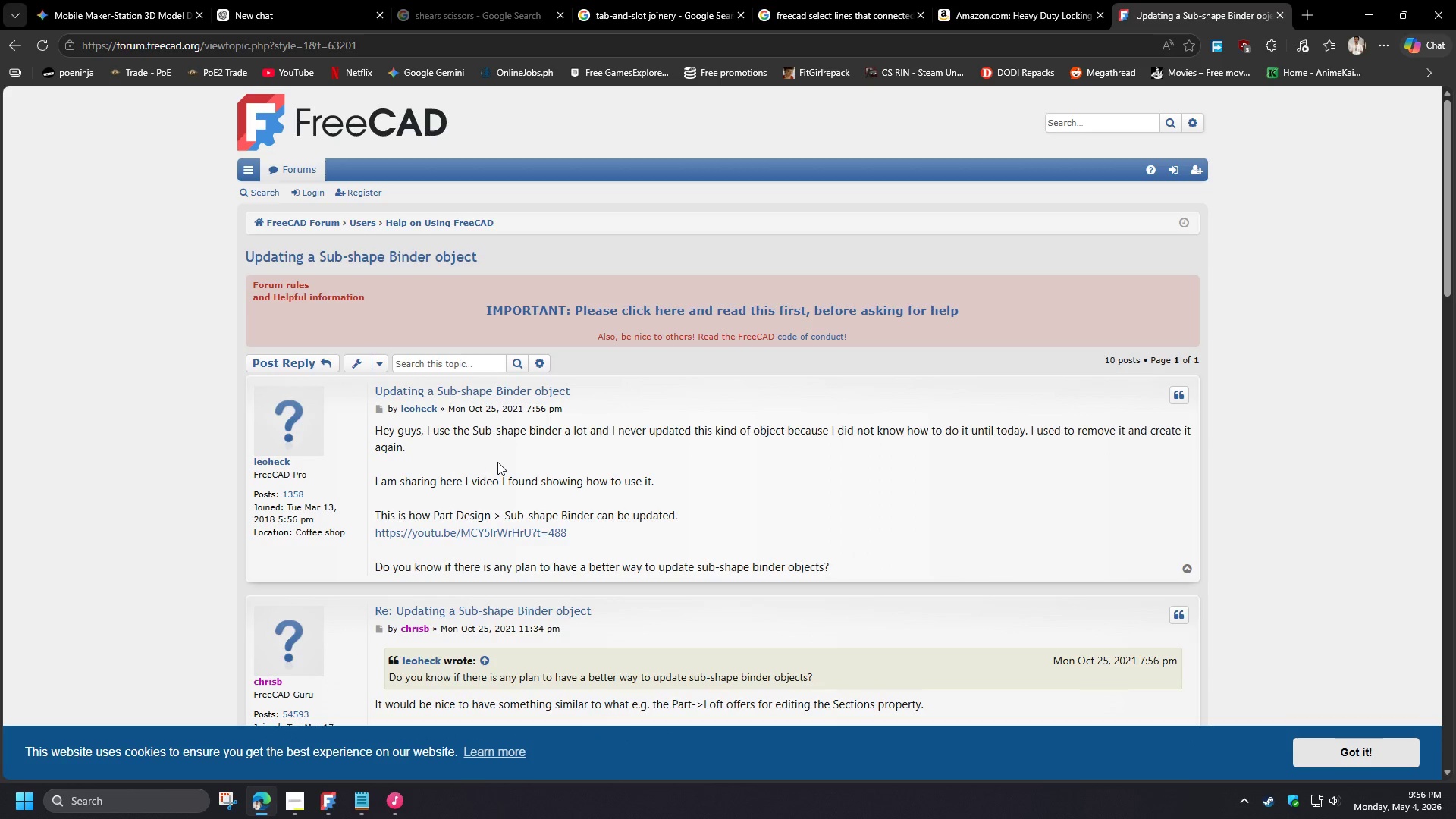 
scroll: coordinate [581, 560], scroll_direction: down, amount: 9.0
 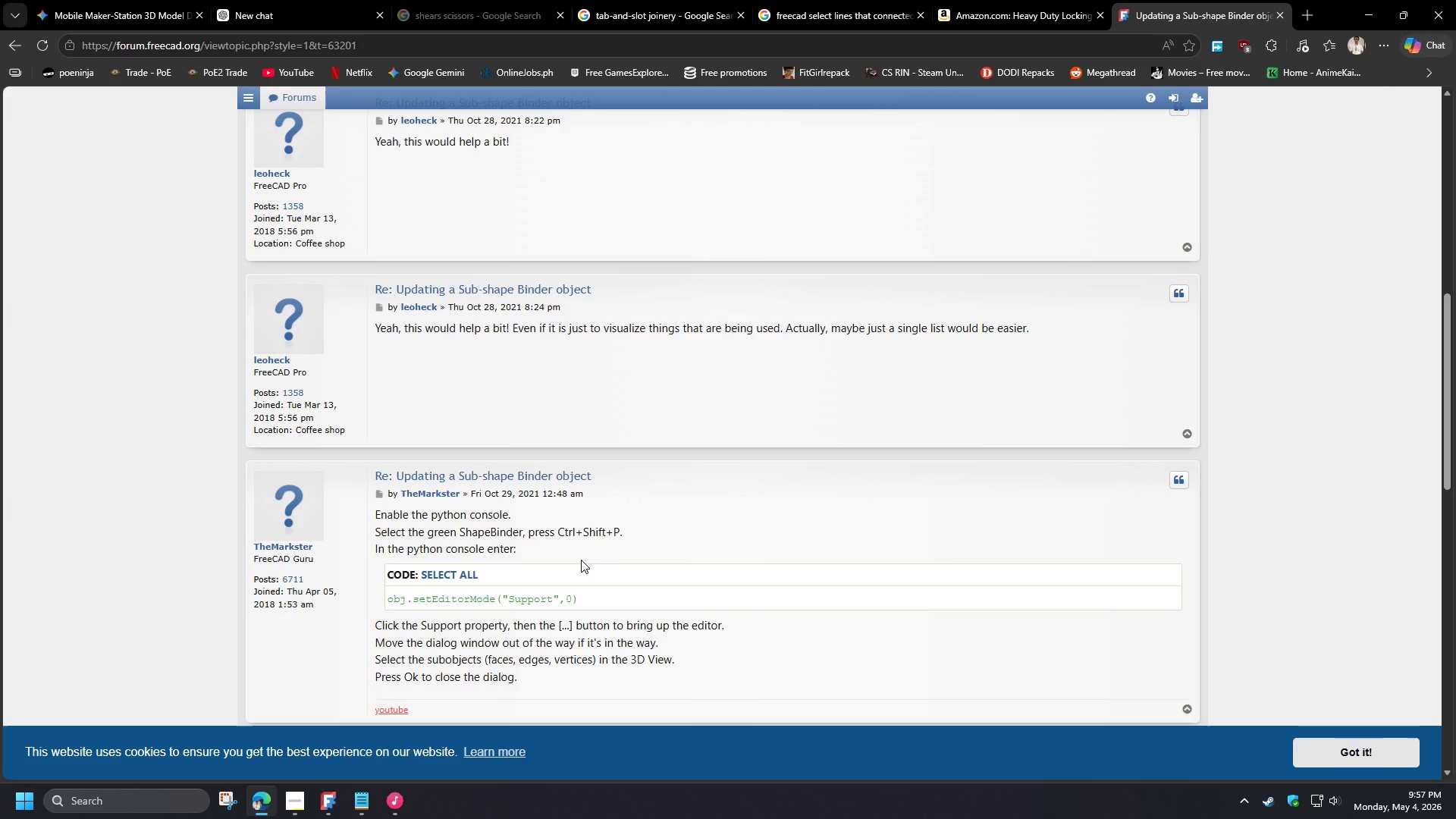 
scroll: coordinate [581, 560], scroll_direction: down, amount: 1.0
 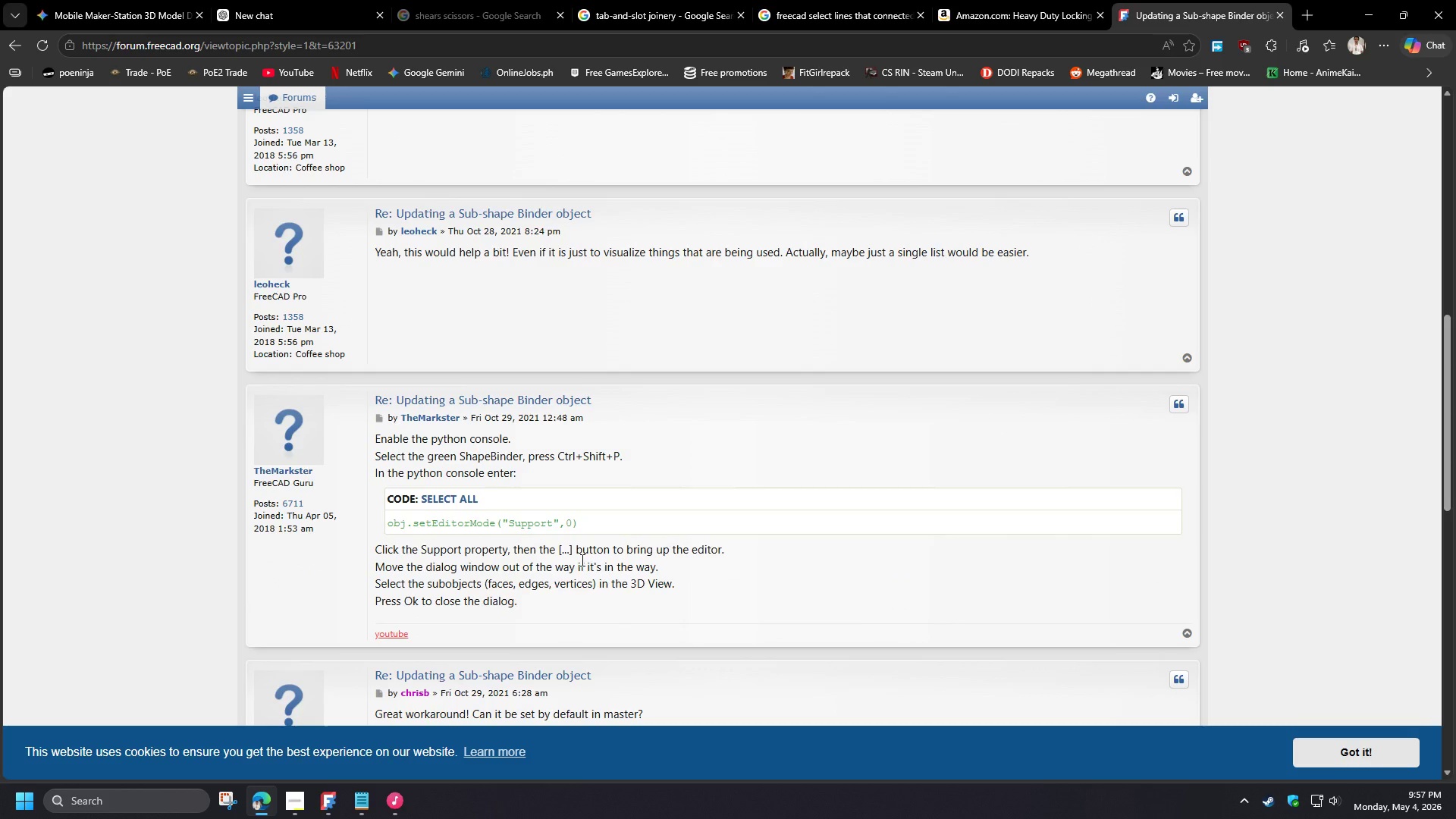 
wait(11.57)
 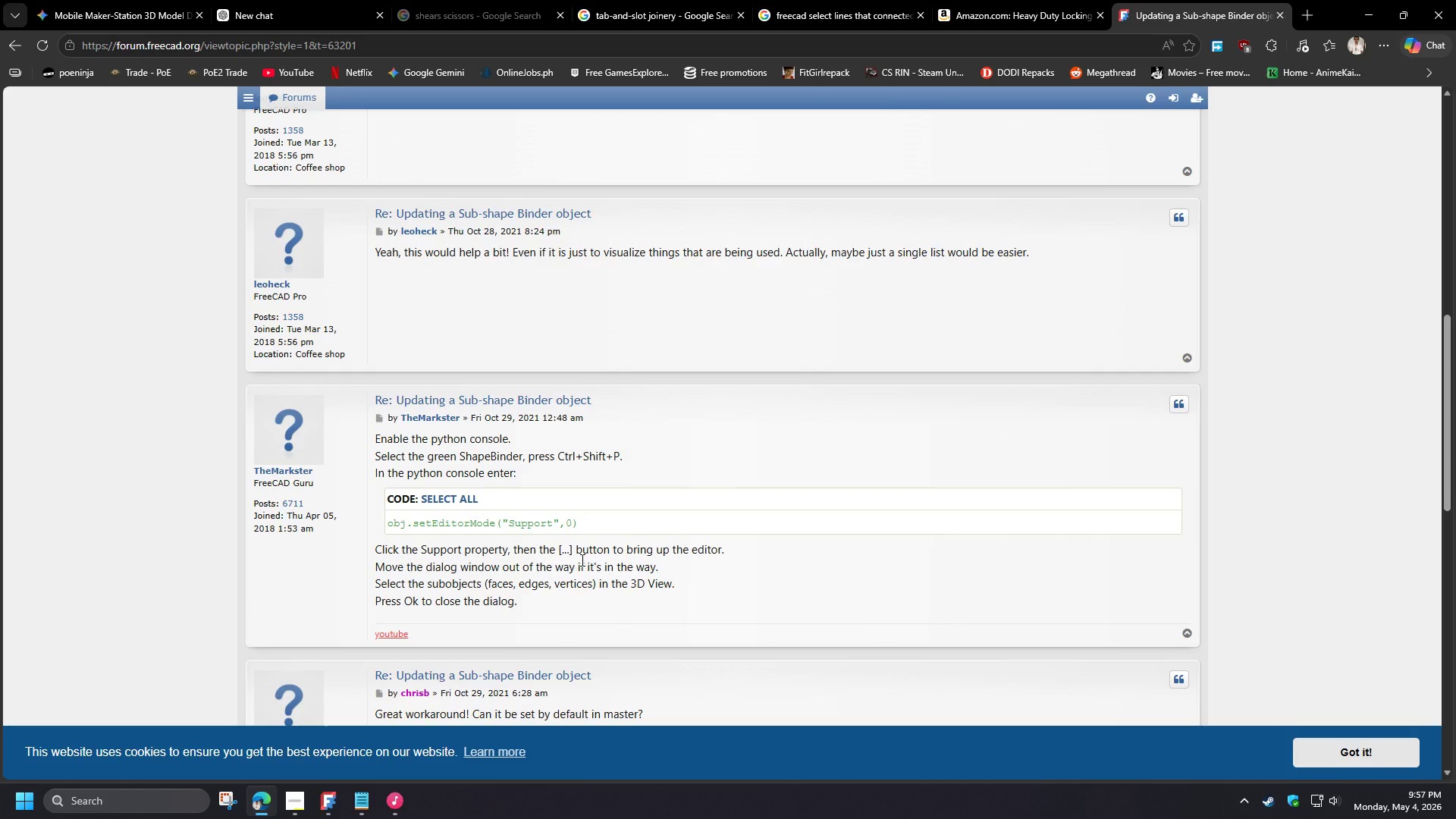 
scroll: coordinate [584, 561], scroll_direction: down, amount: 1.0
 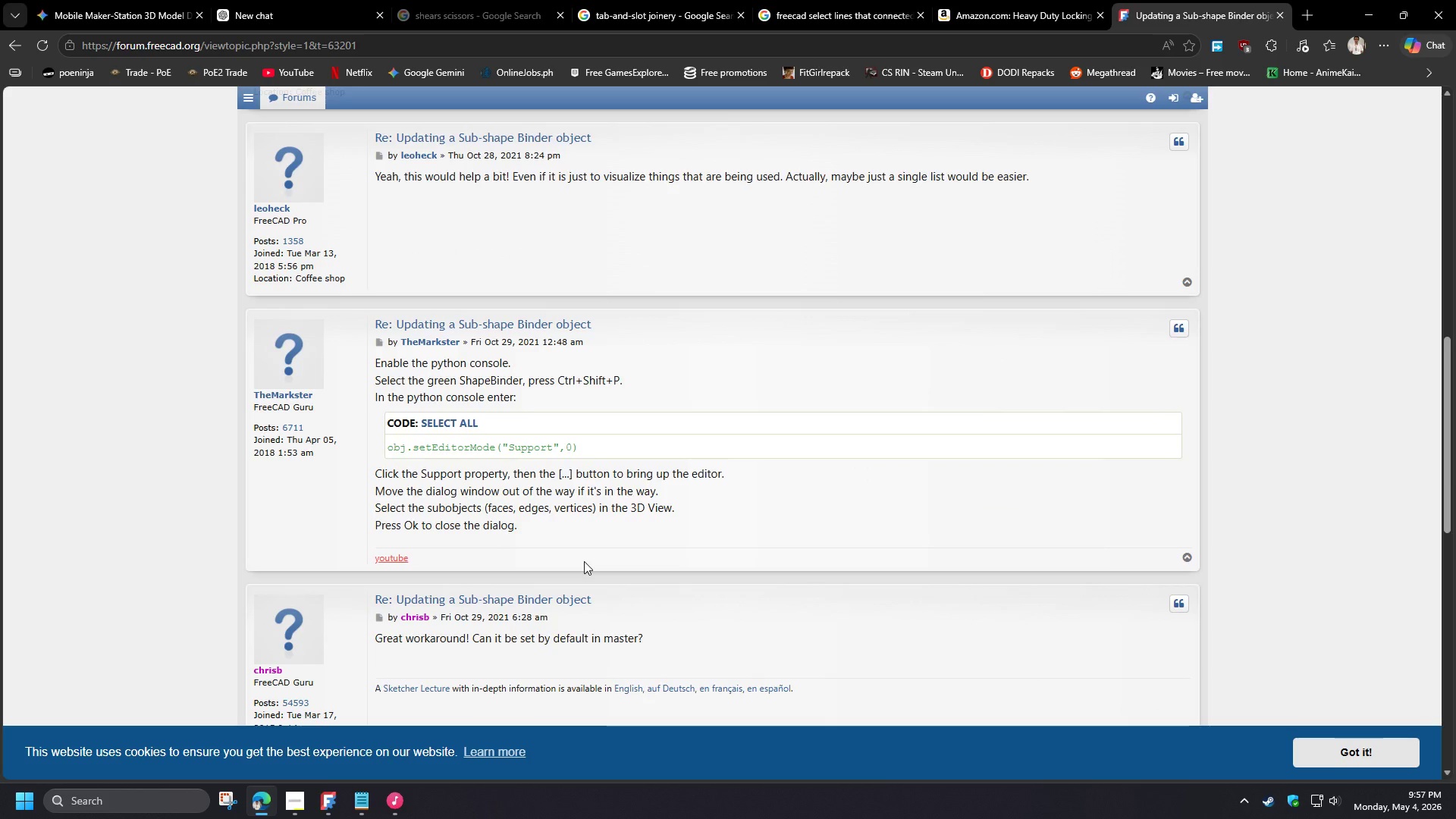 
wait(6.69)
 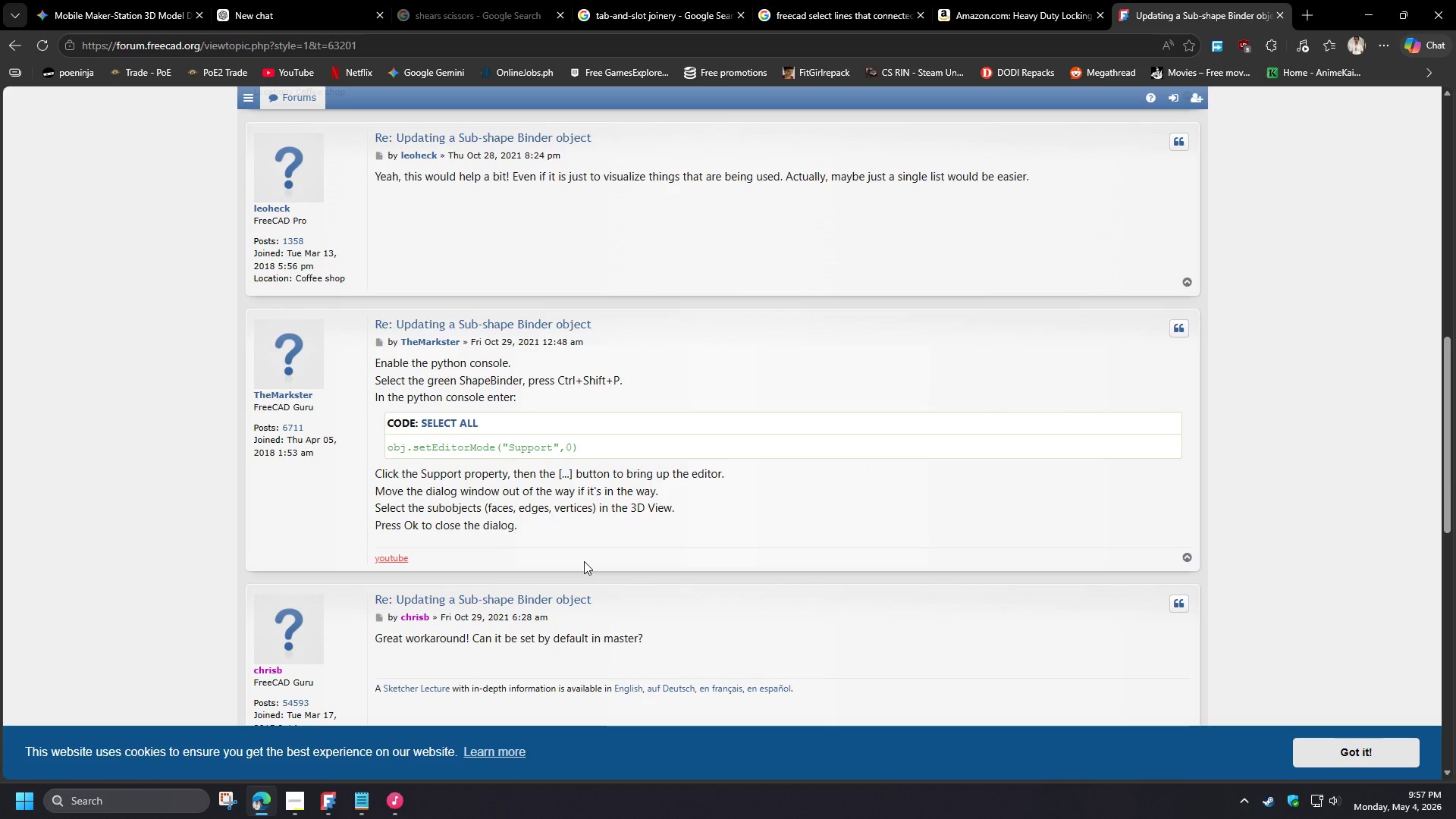 
scroll: coordinate [598, 592], scroll_direction: down, amount: 9.0
 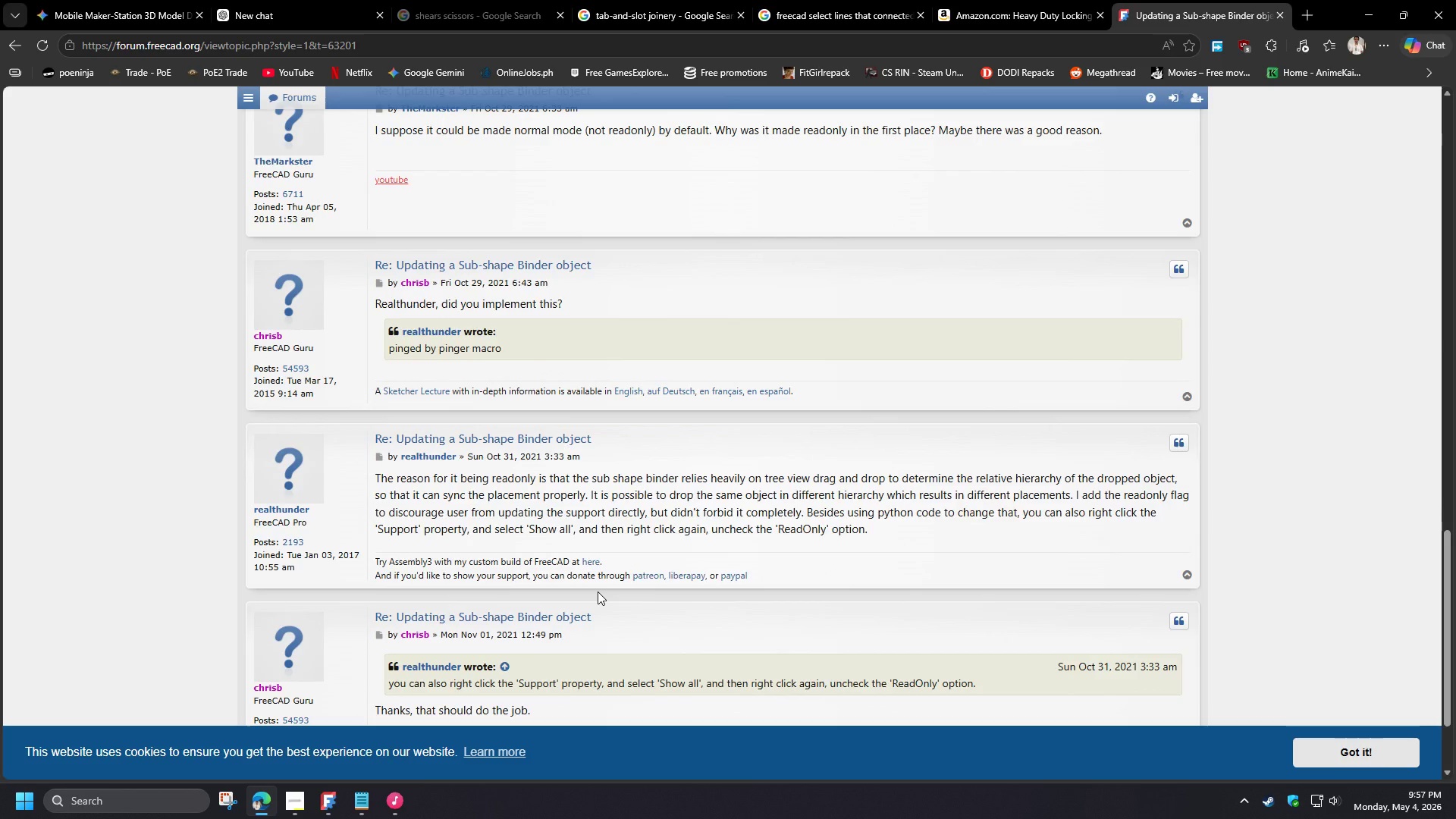 
scroll: coordinate [594, 563], scroll_direction: up, amount: 8.0
 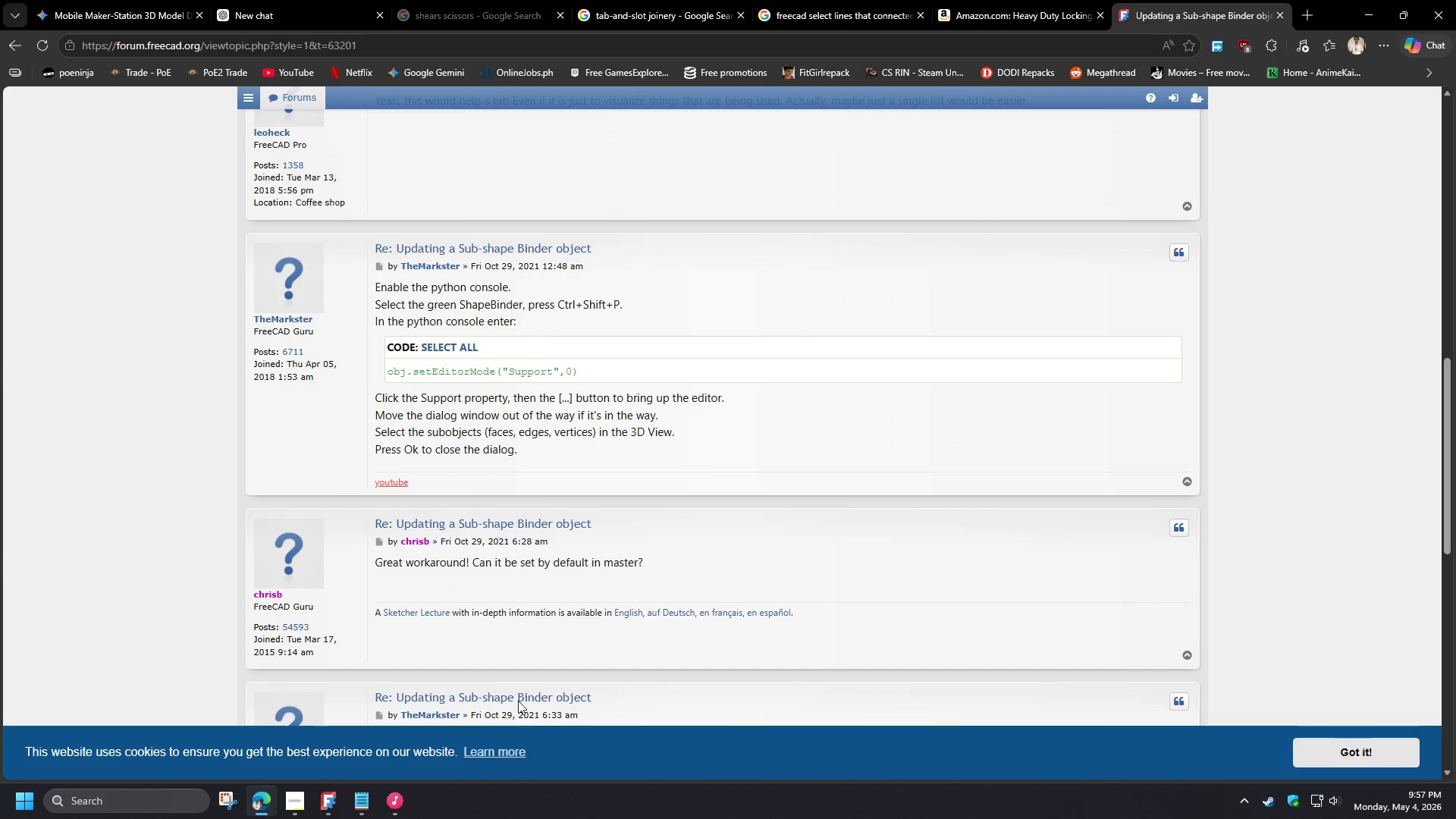 
mouse_move([336, 792])
 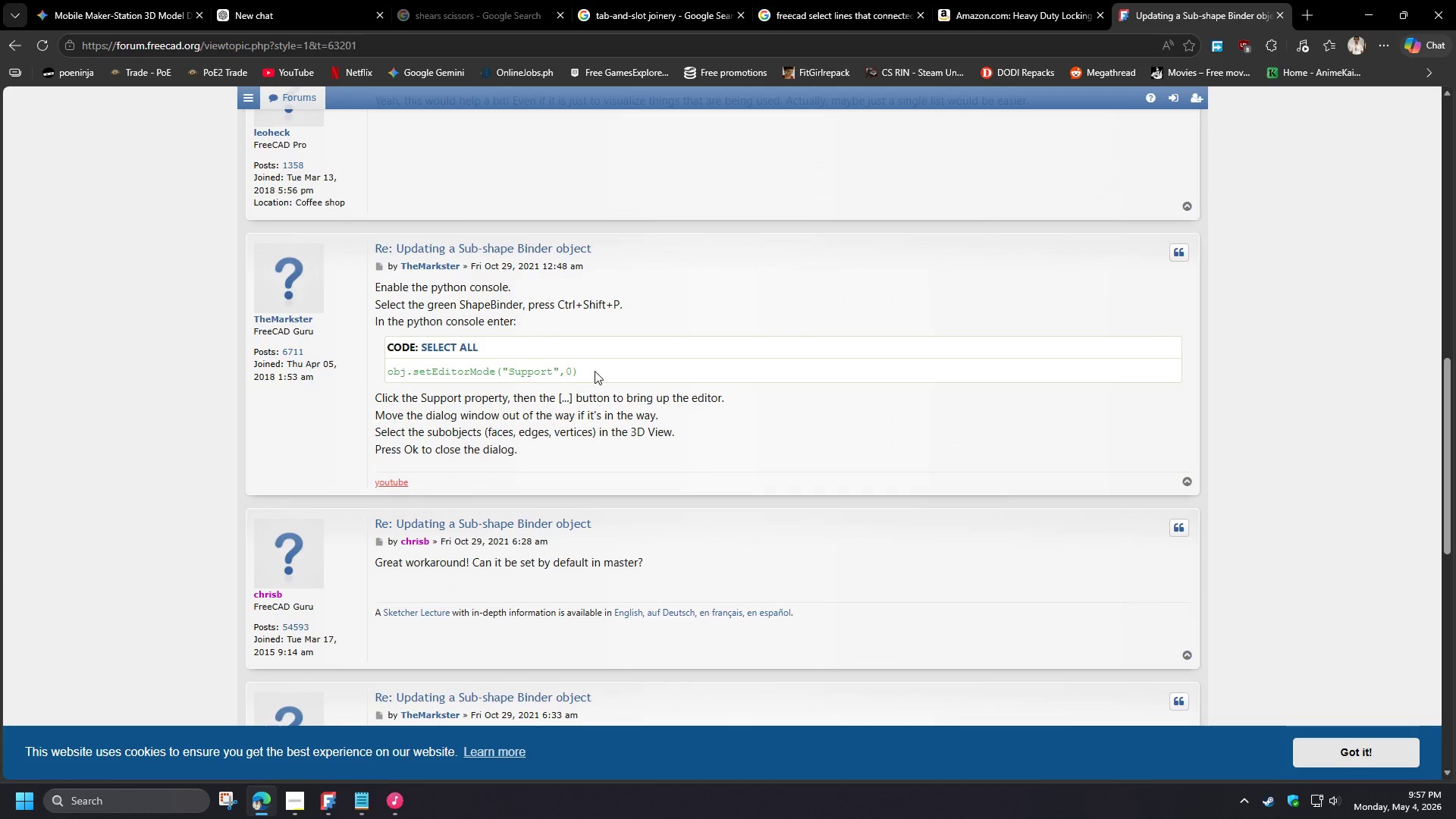 
left_click_drag(start_coordinate=[595, 371], to_coordinate=[381, 364])
 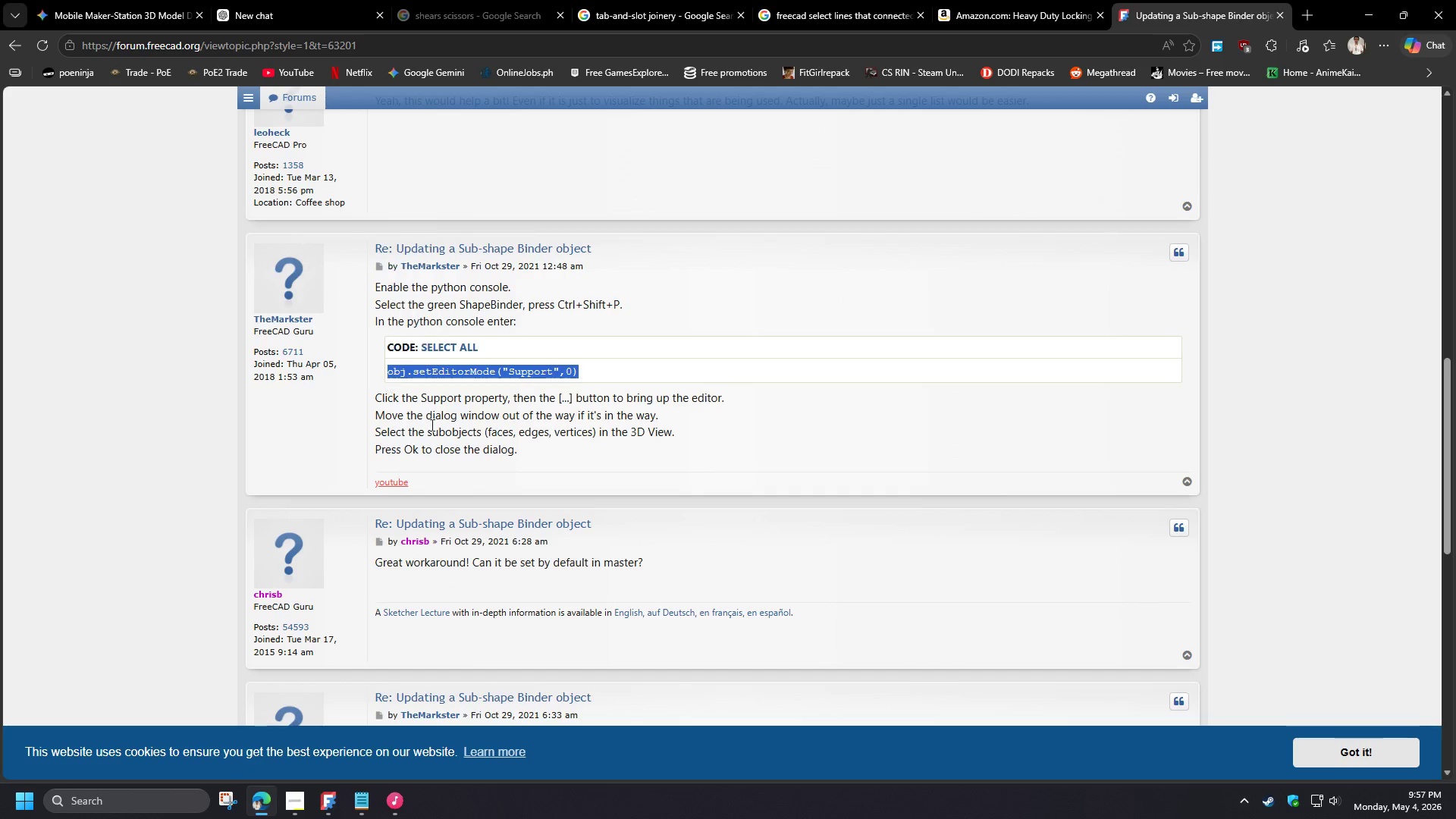 
key(Control+C)
 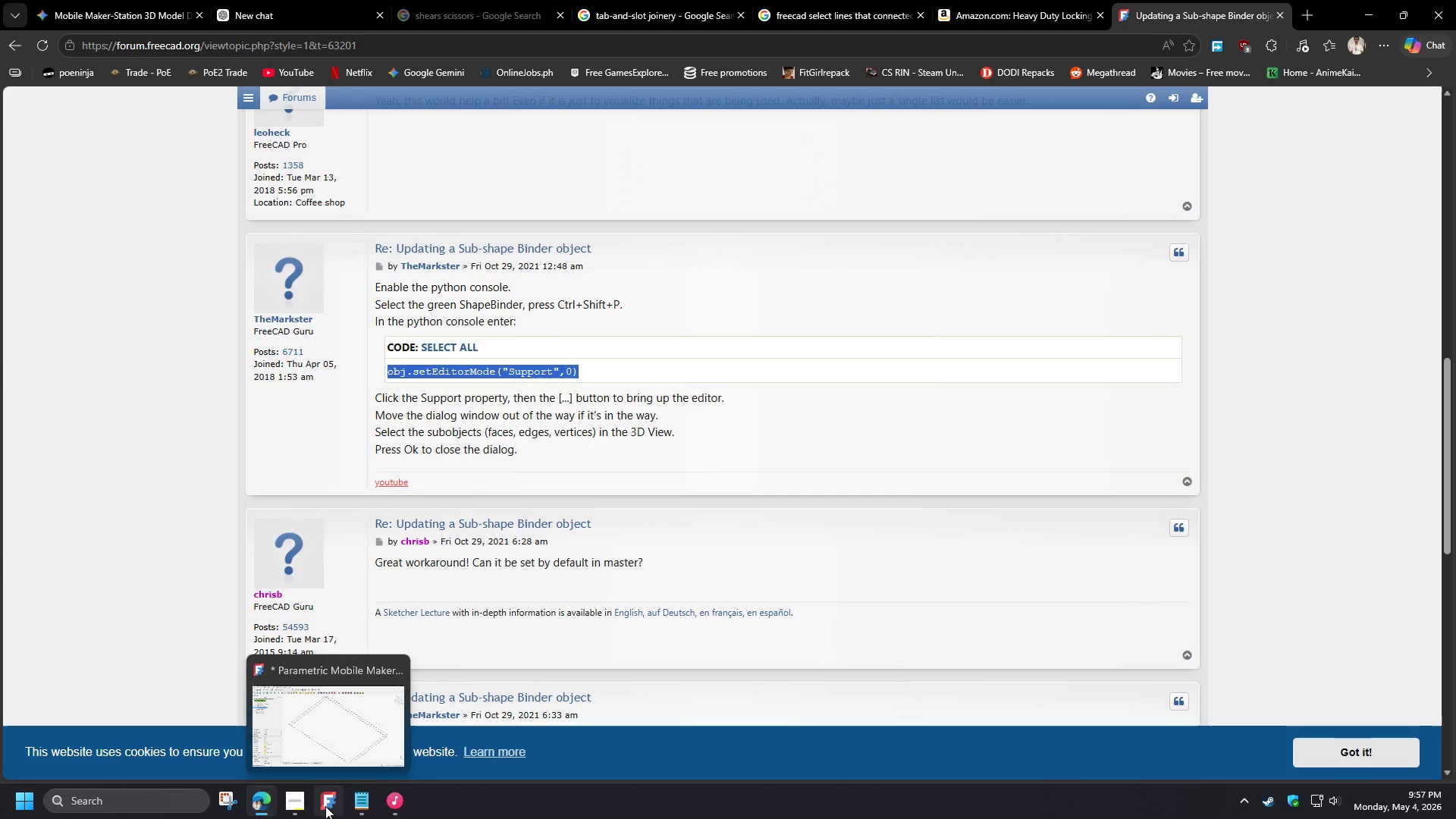 
left_click([325, 806])
 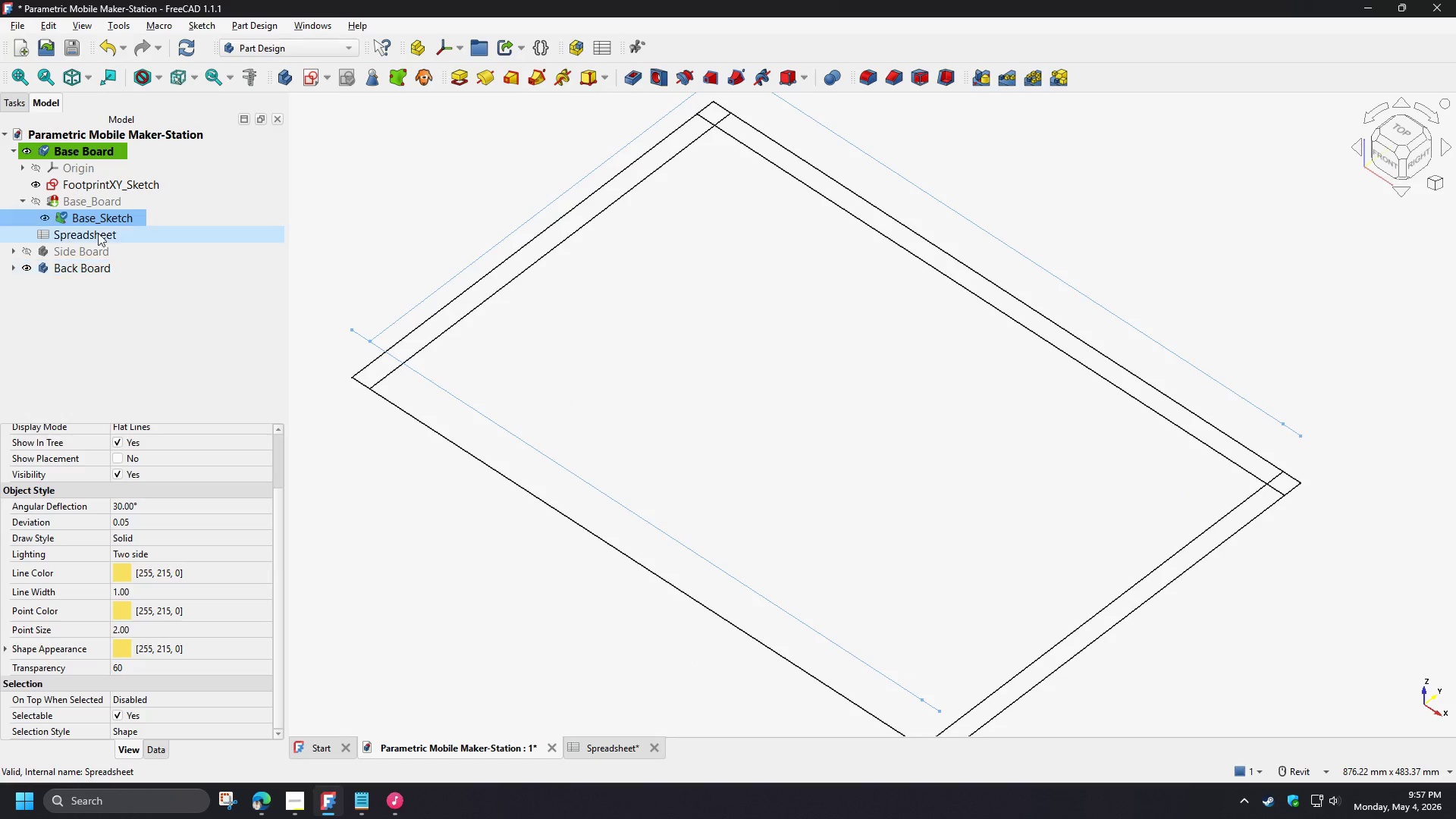 
double_click([104, 215])
 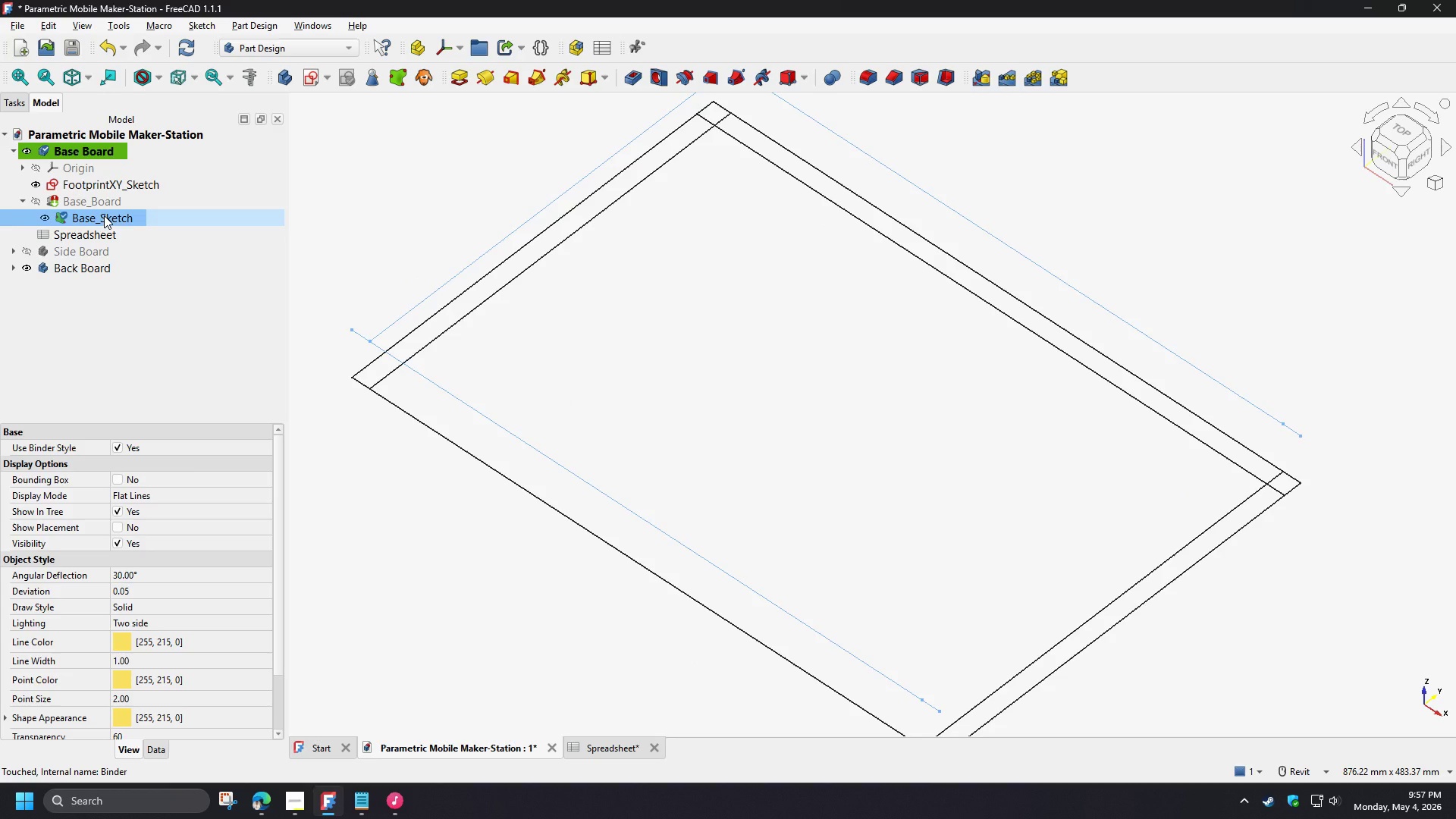 
key(Control+Shift+P)
 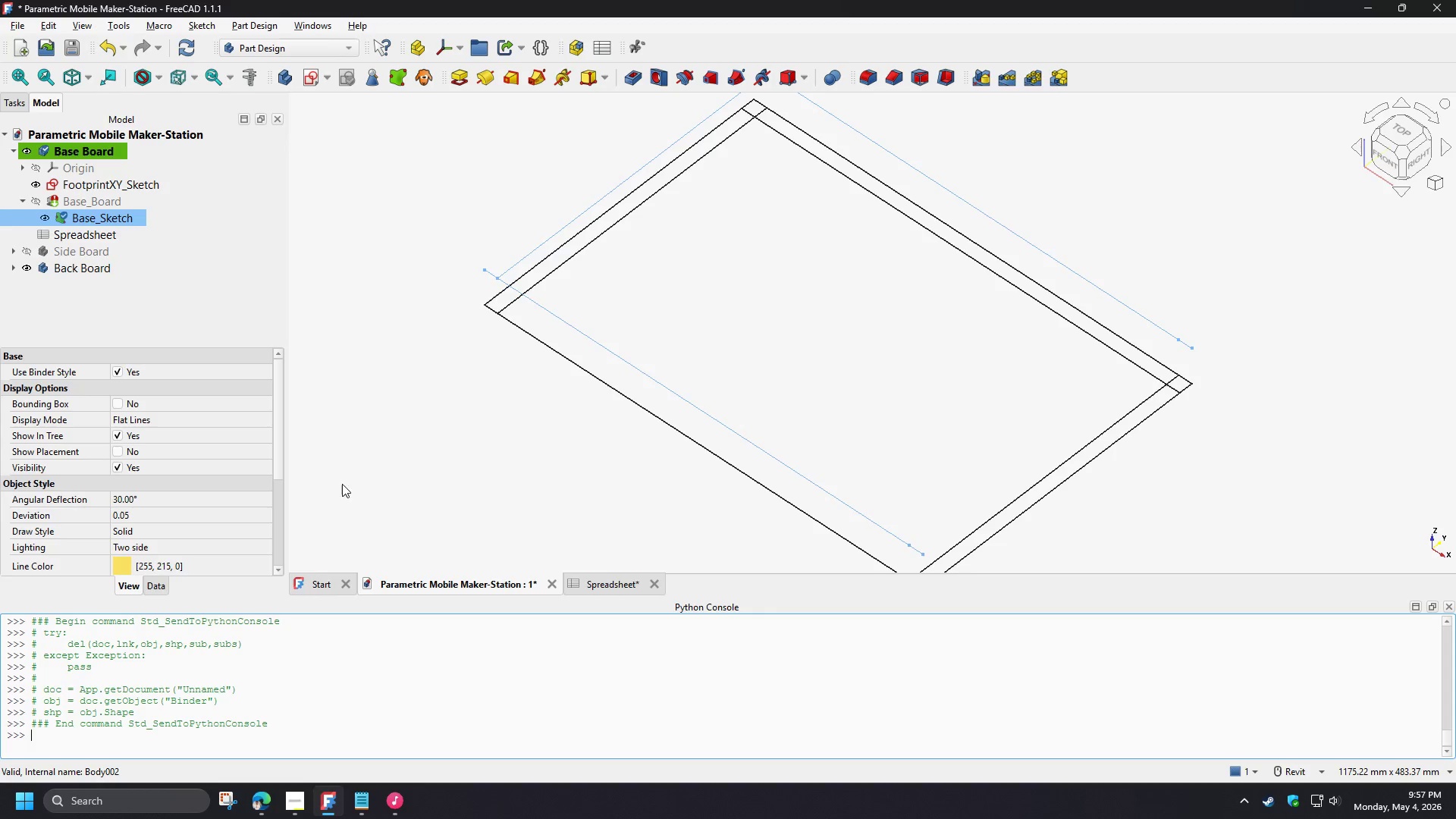 
key(Control+V)
 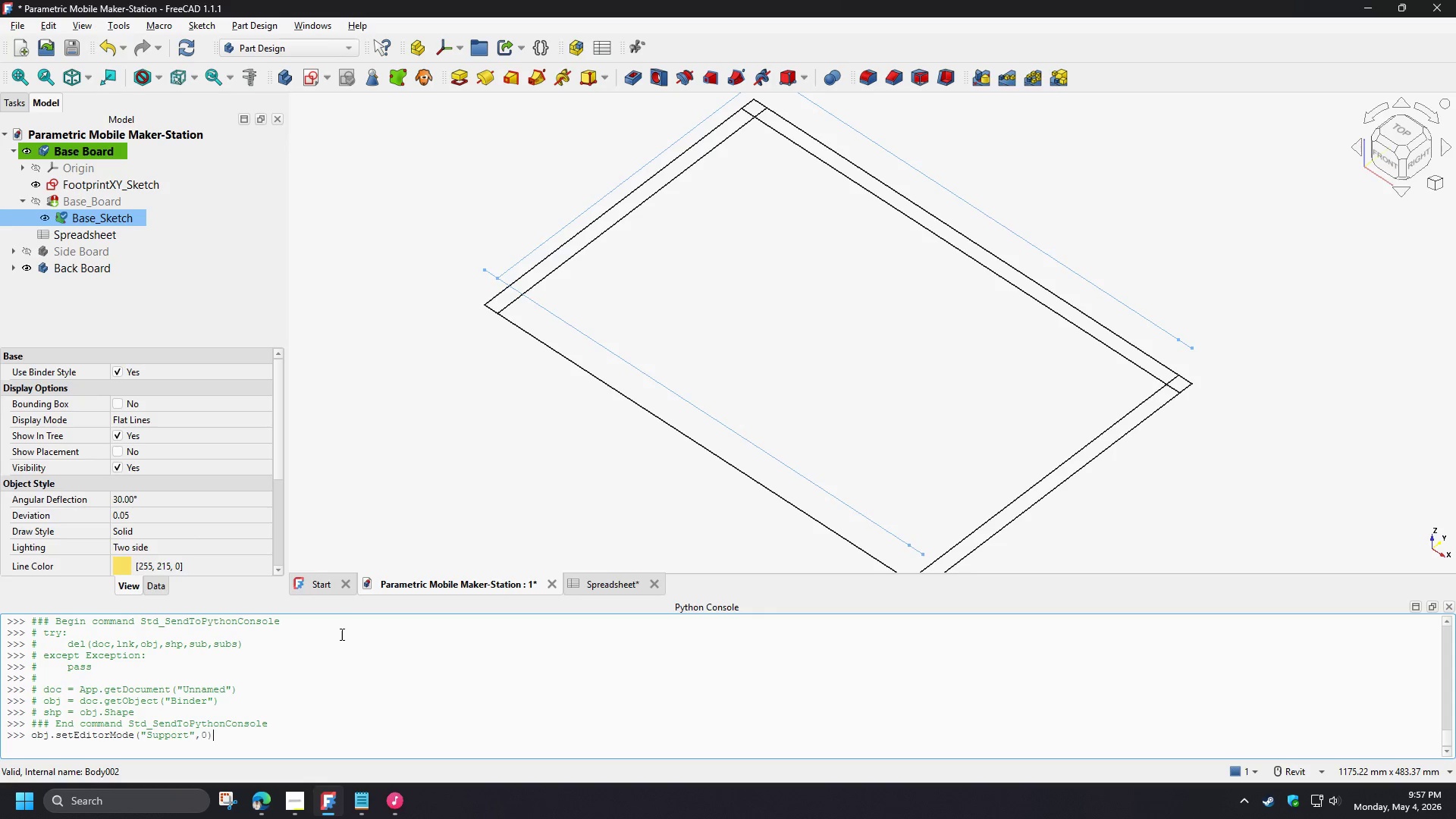 
key(NumpadEnter)
 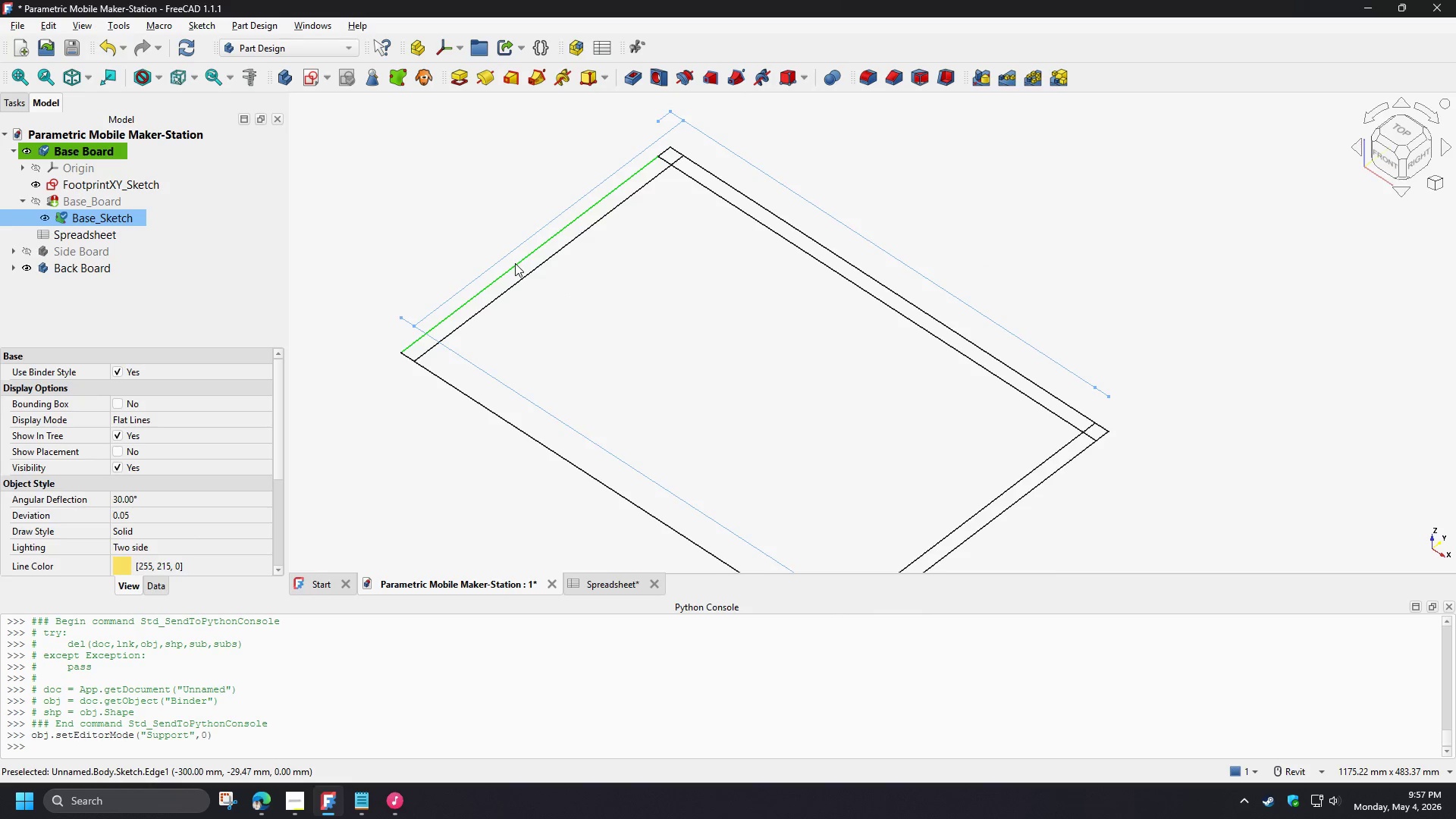 
wait(6.88)
 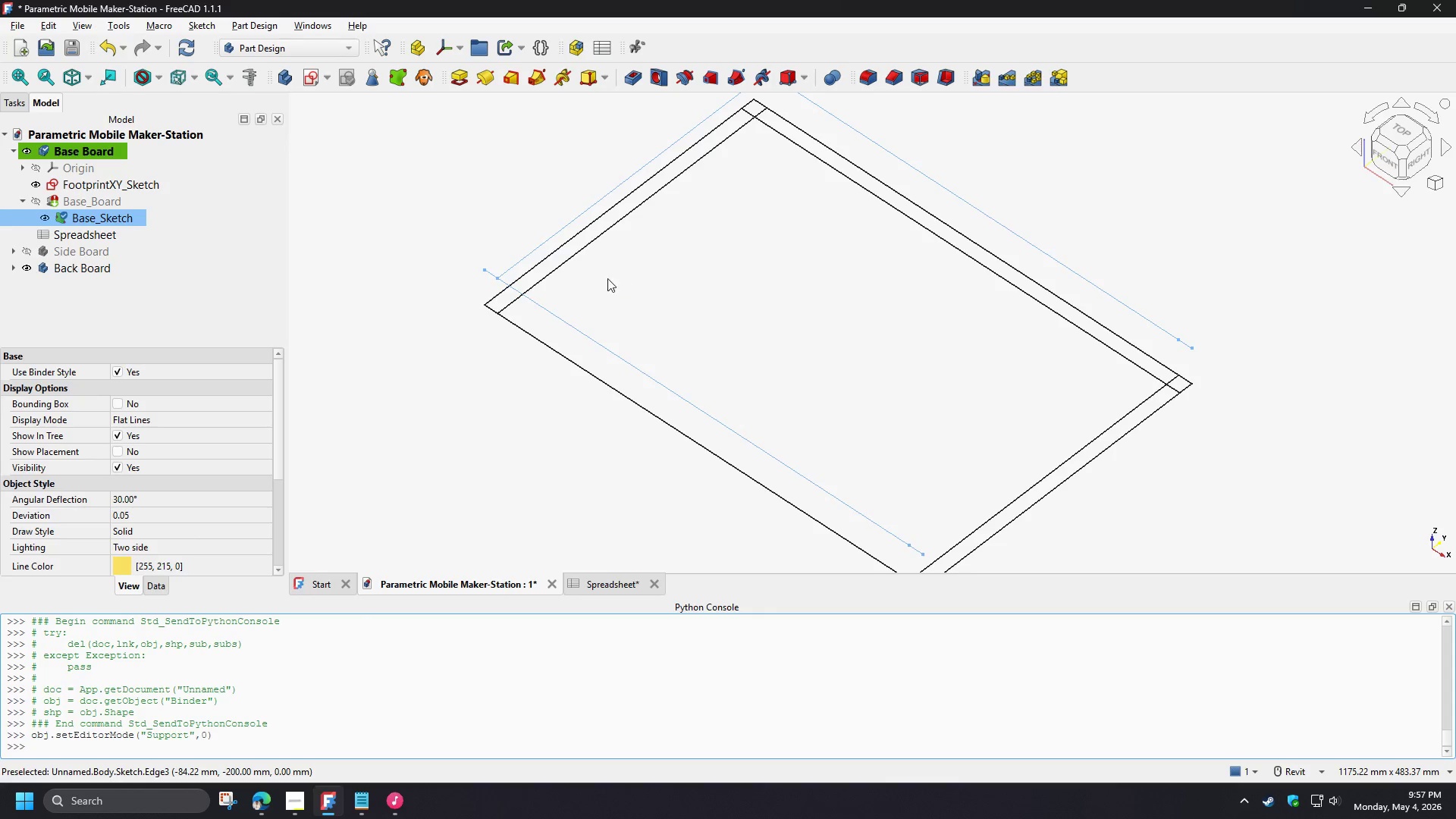 
left_click([521, 259])
 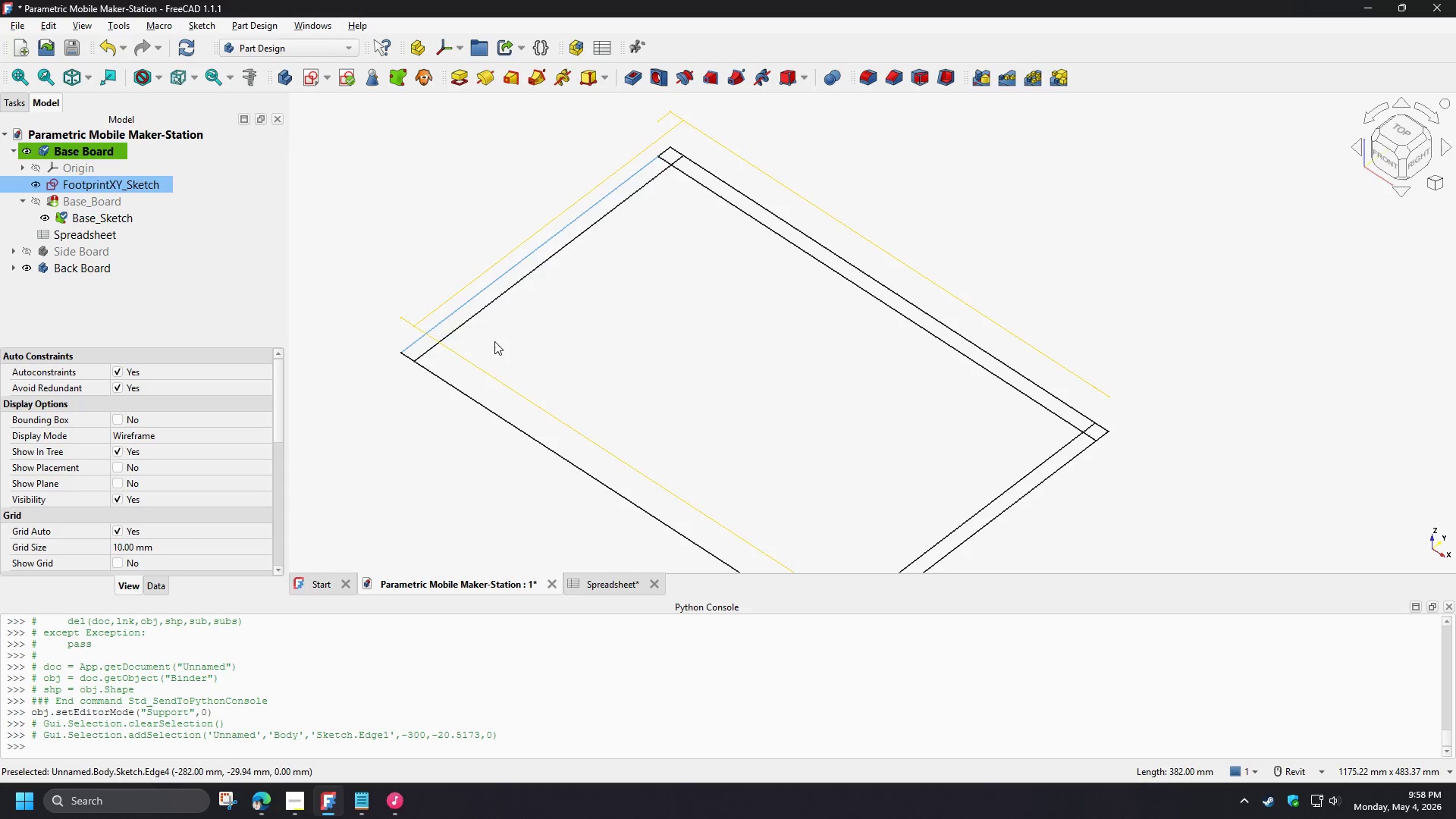 
left_click([107, 216])
 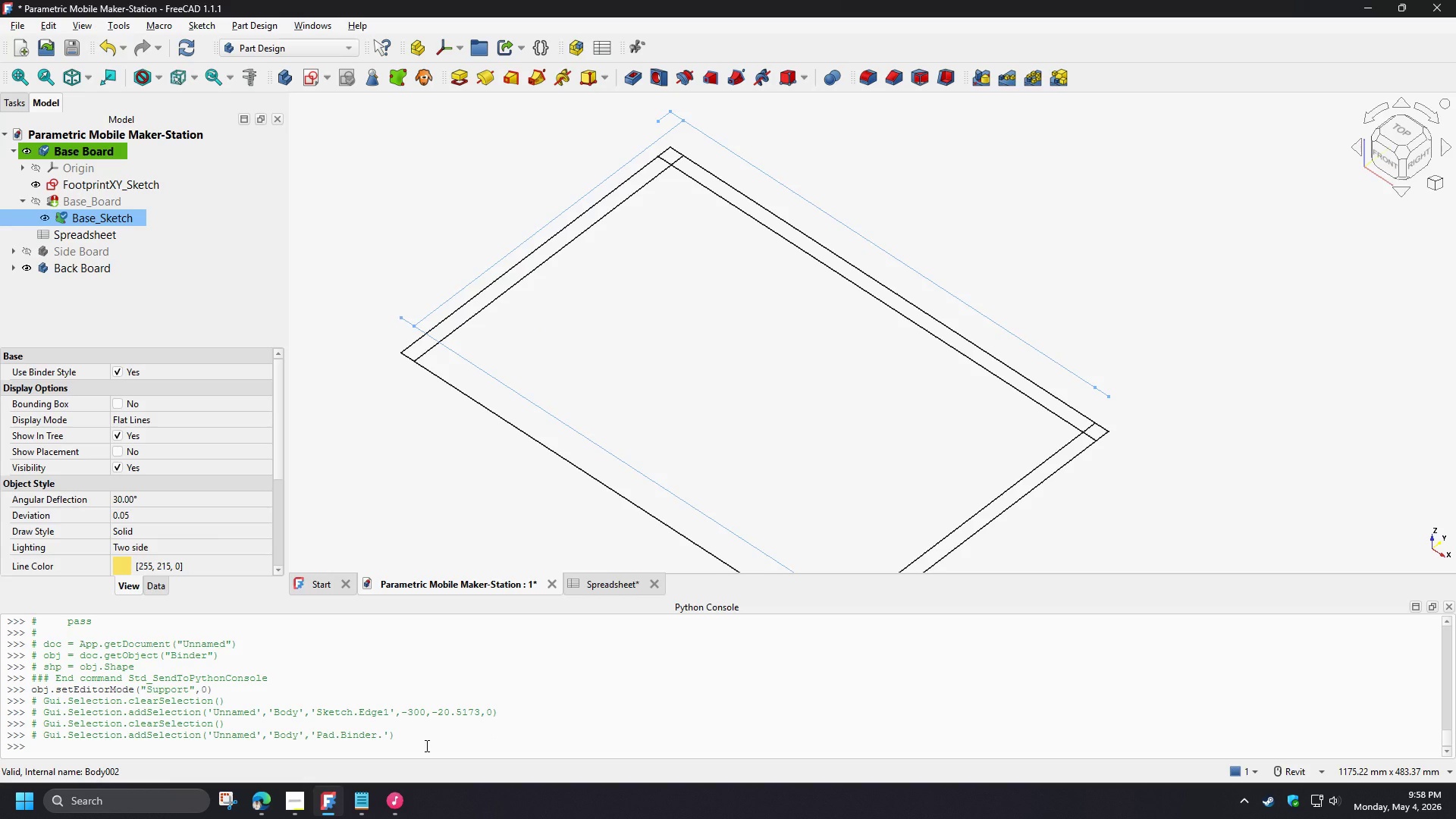 
wait(5.77)
 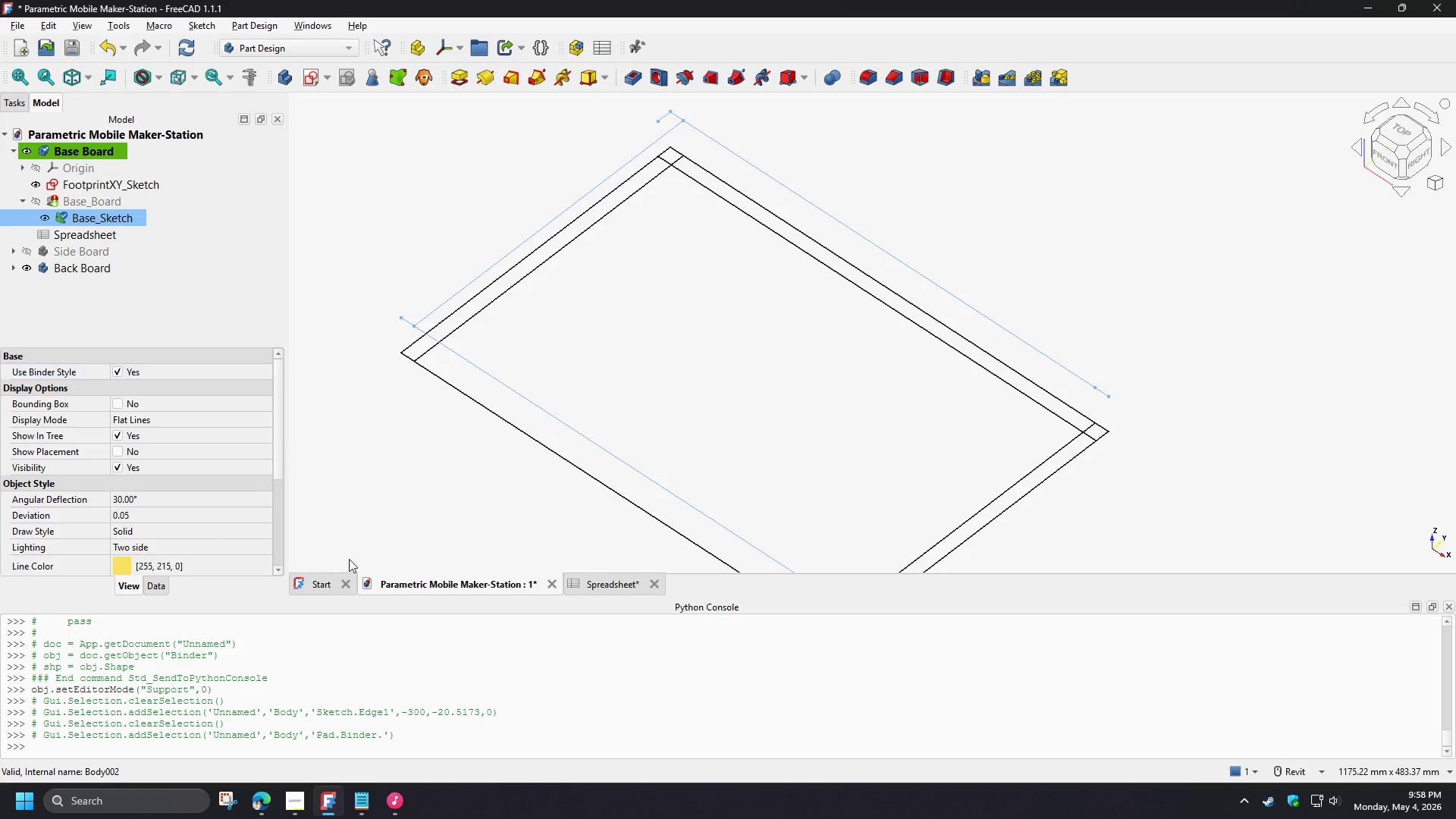 
left_click([162, 586])
 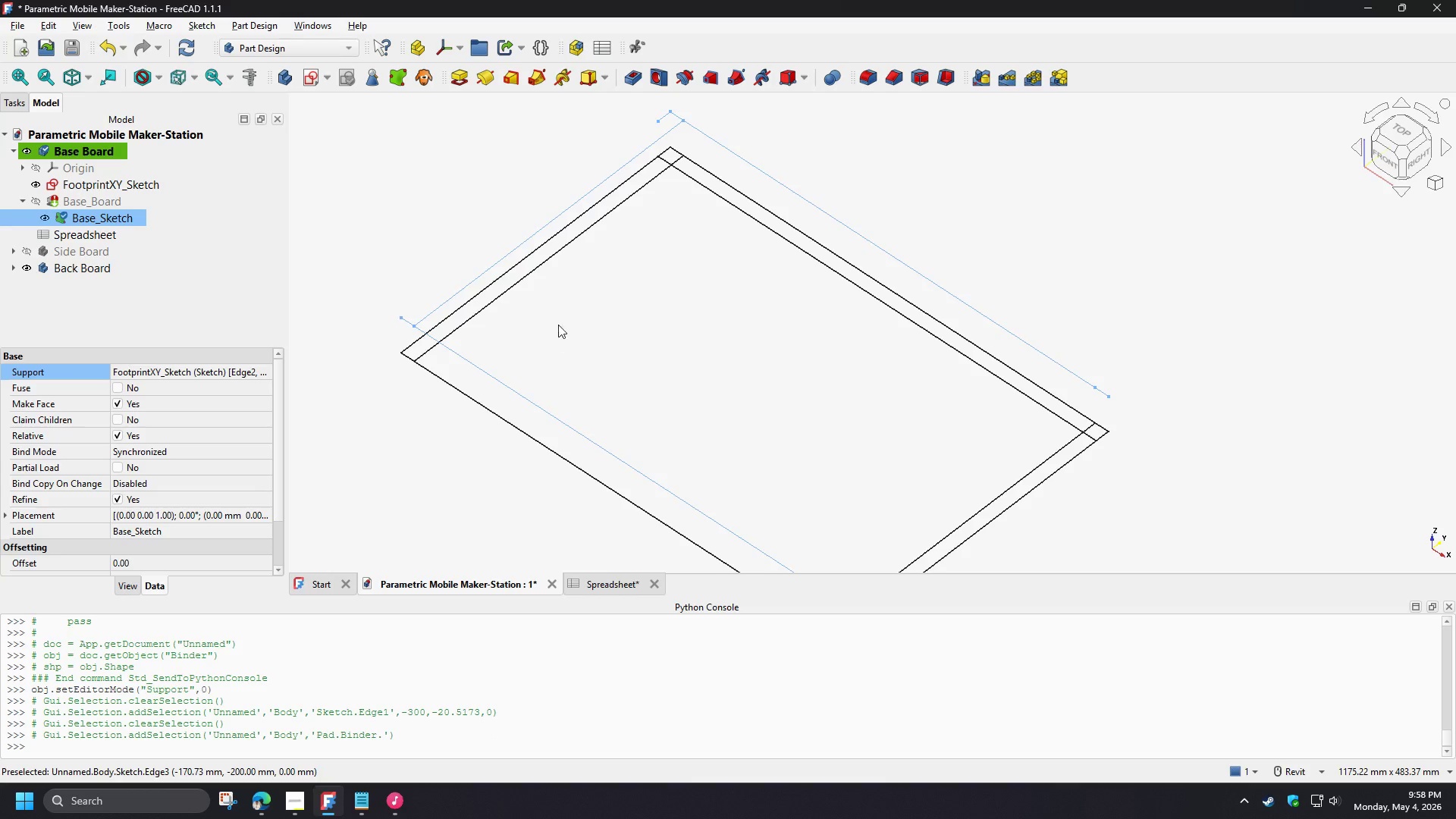 
left_click([547, 299])
 